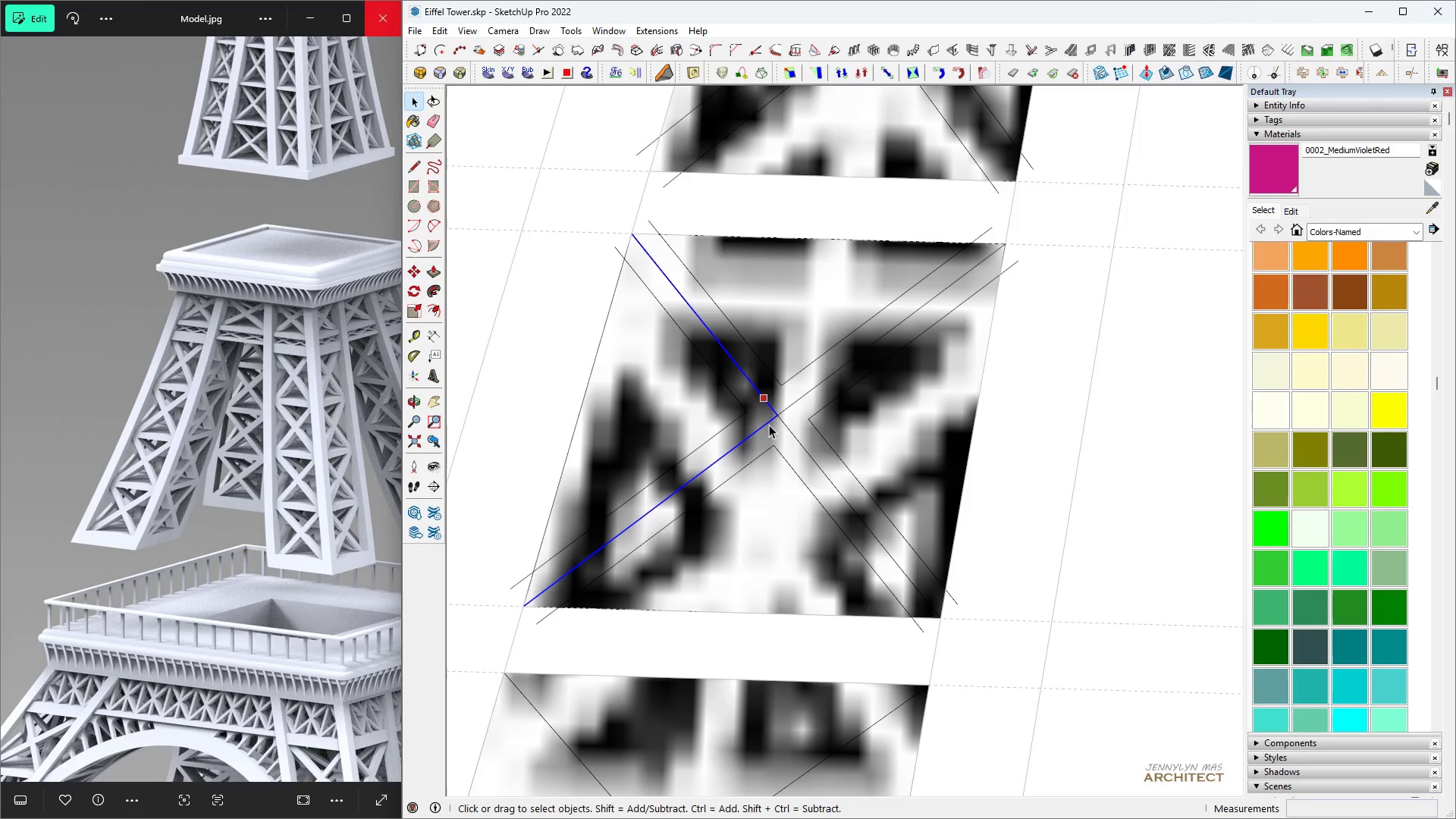 
key(E)
 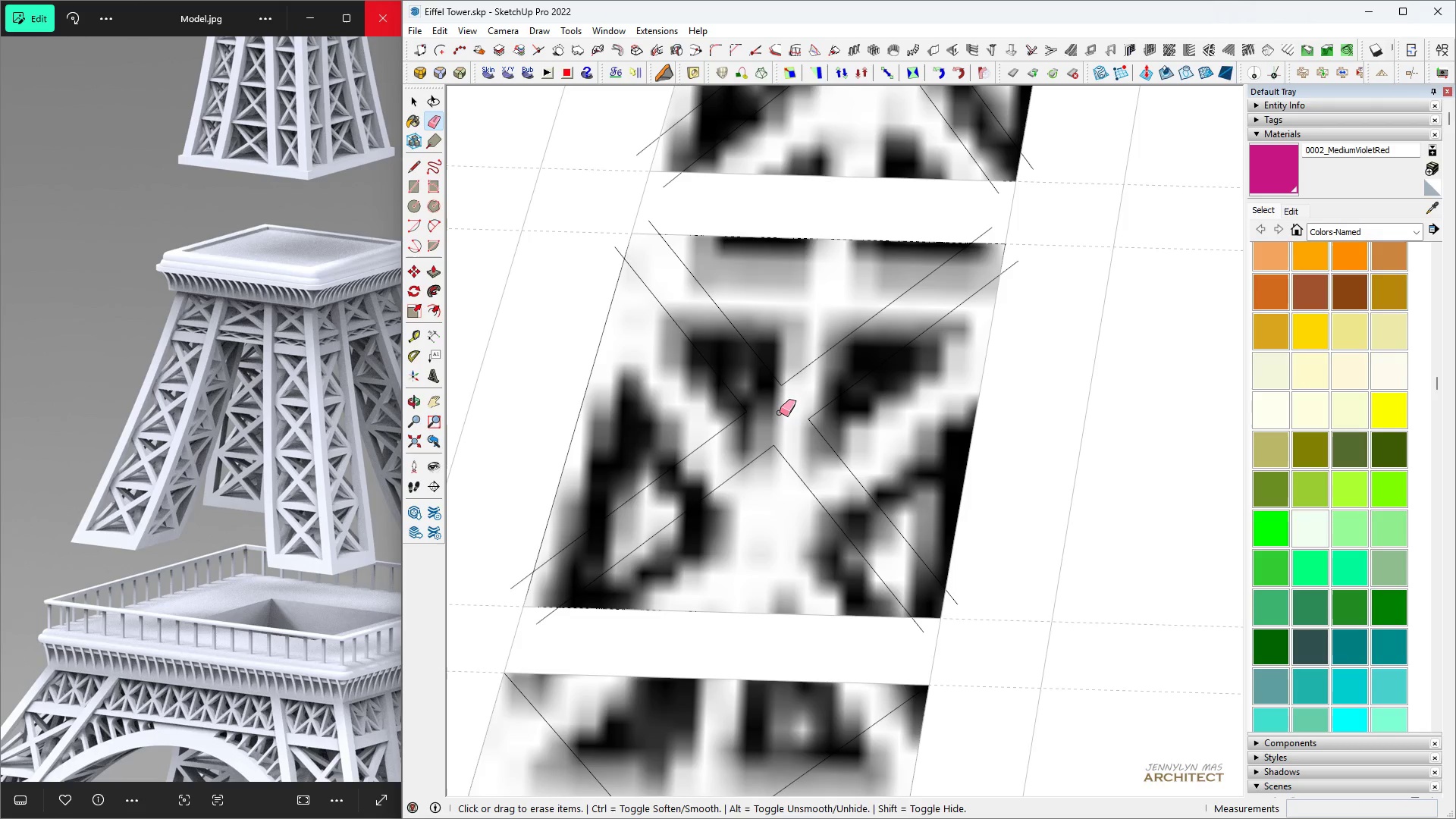 
key(Space)
 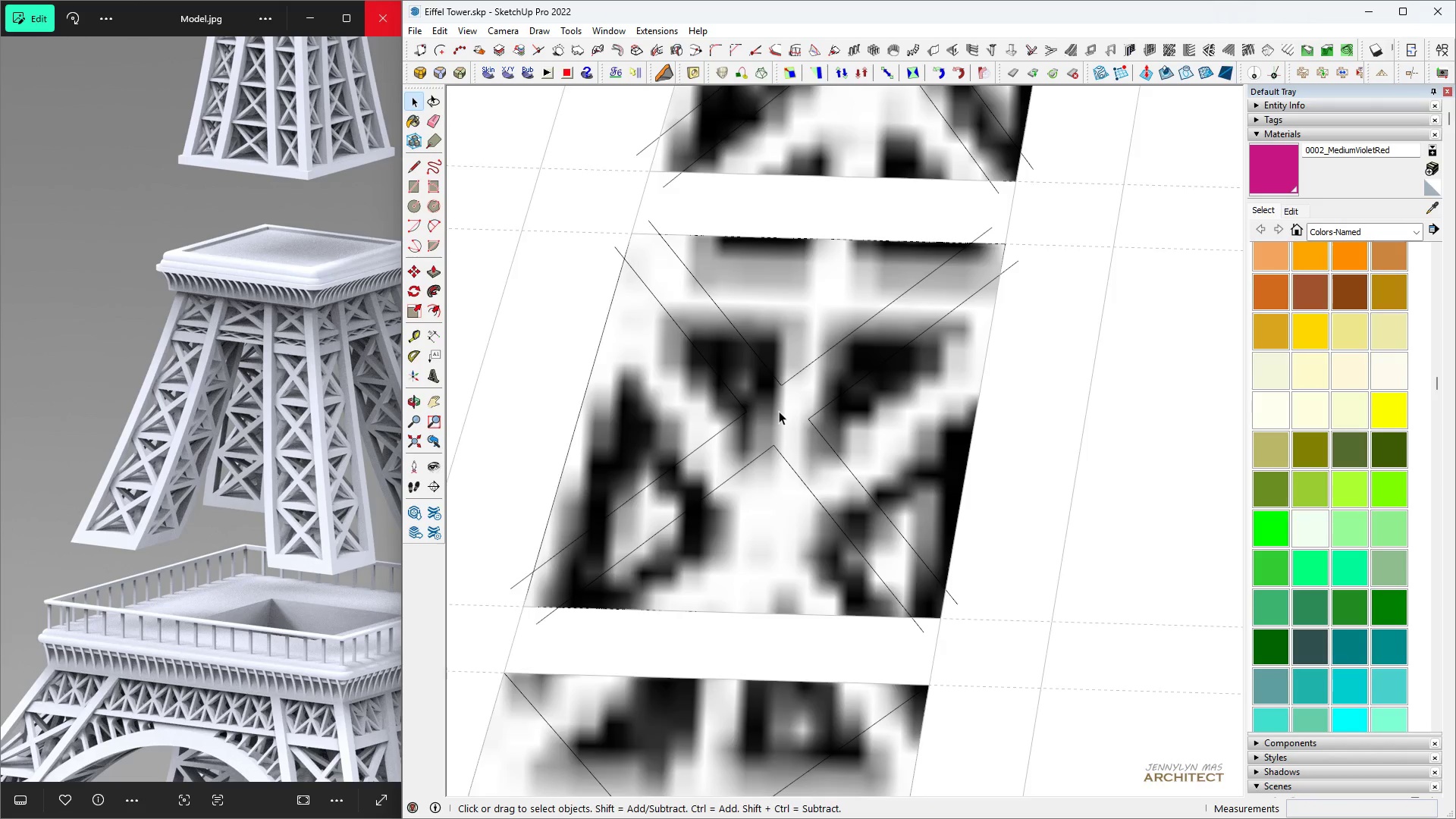 
scroll: coordinate [779, 410], scroll_direction: down, amount: 3.0
 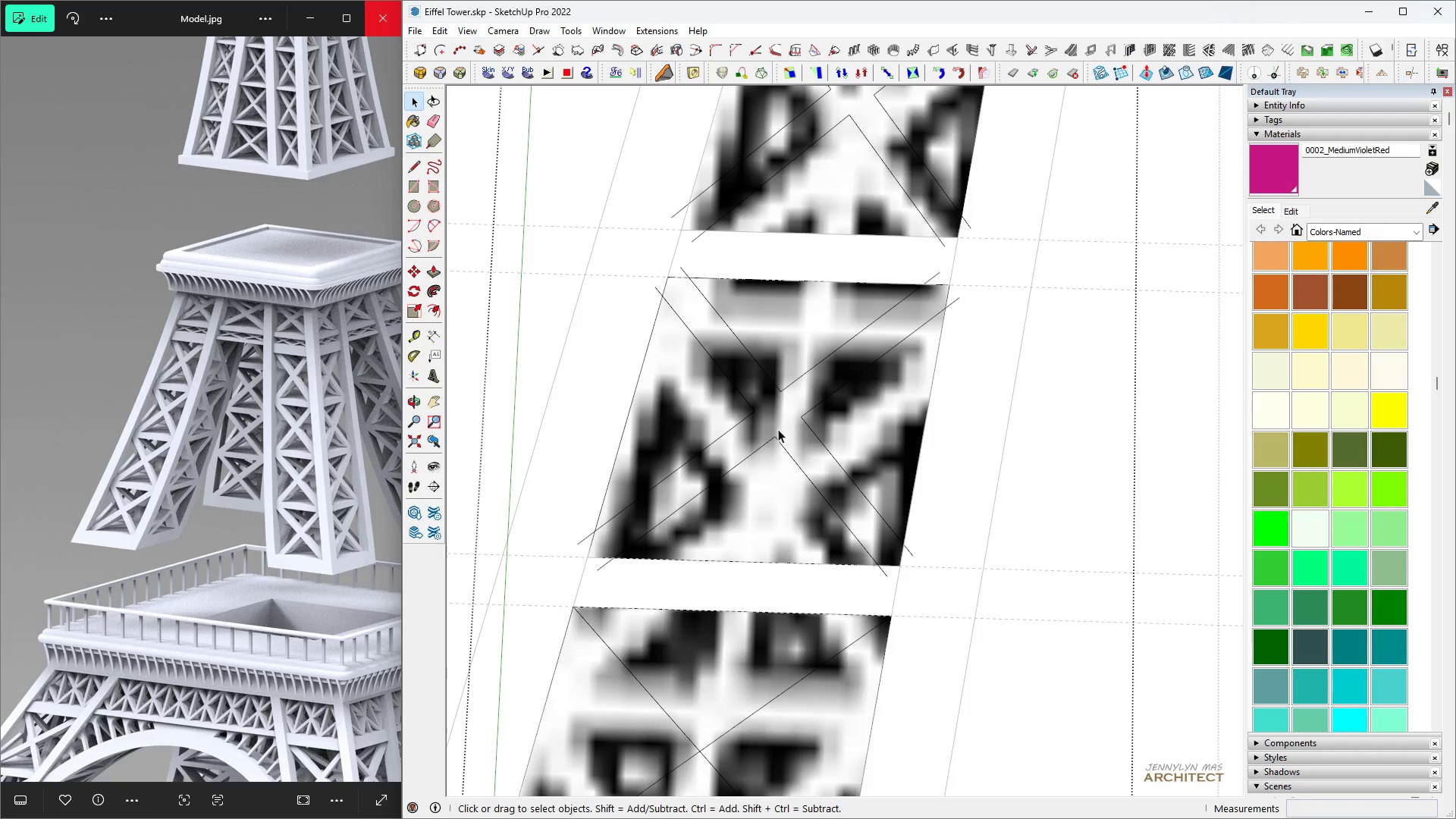 
key(H)
 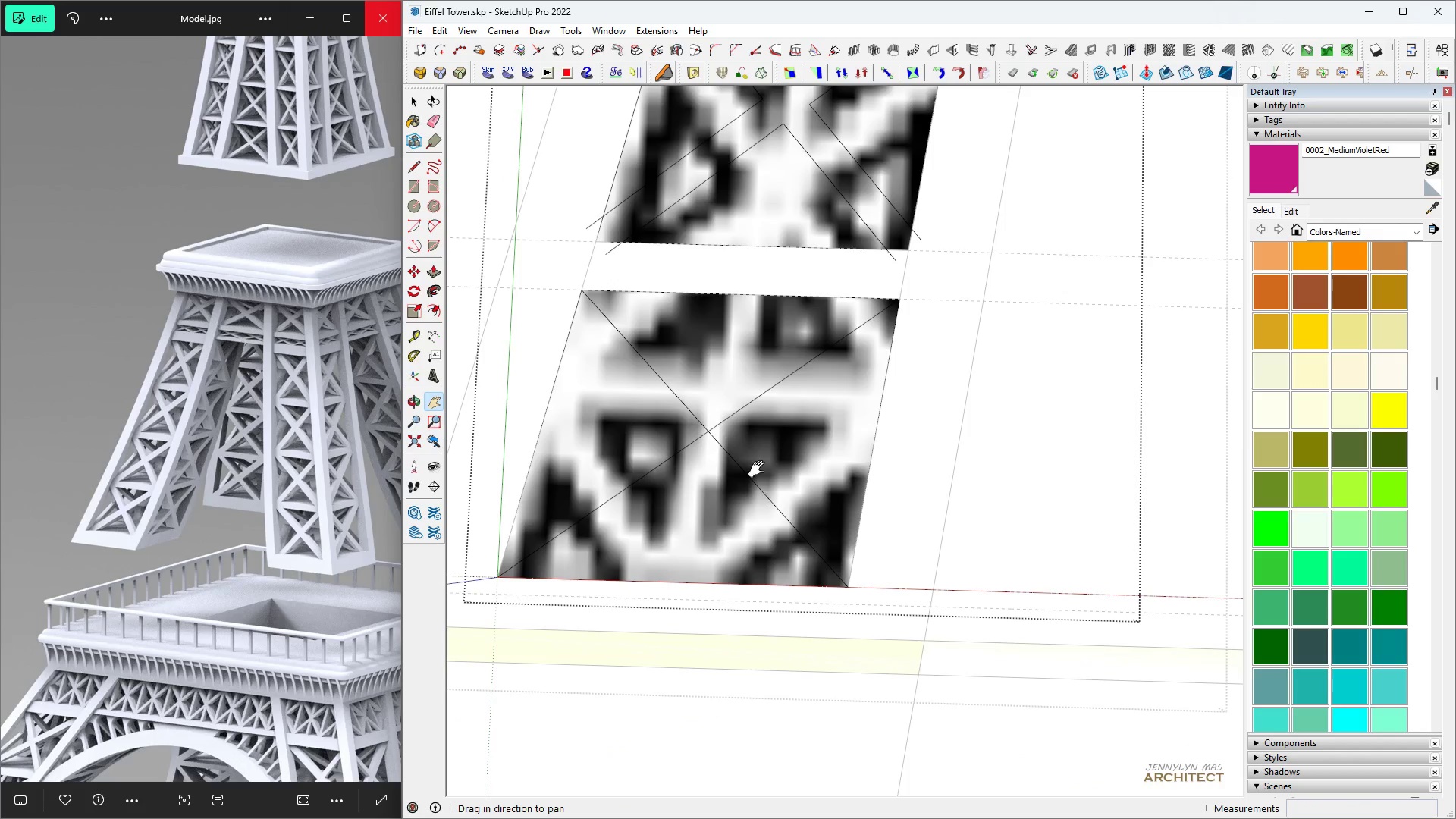 
scroll: coordinate [724, 428], scroll_direction: up, amount: 4.0
 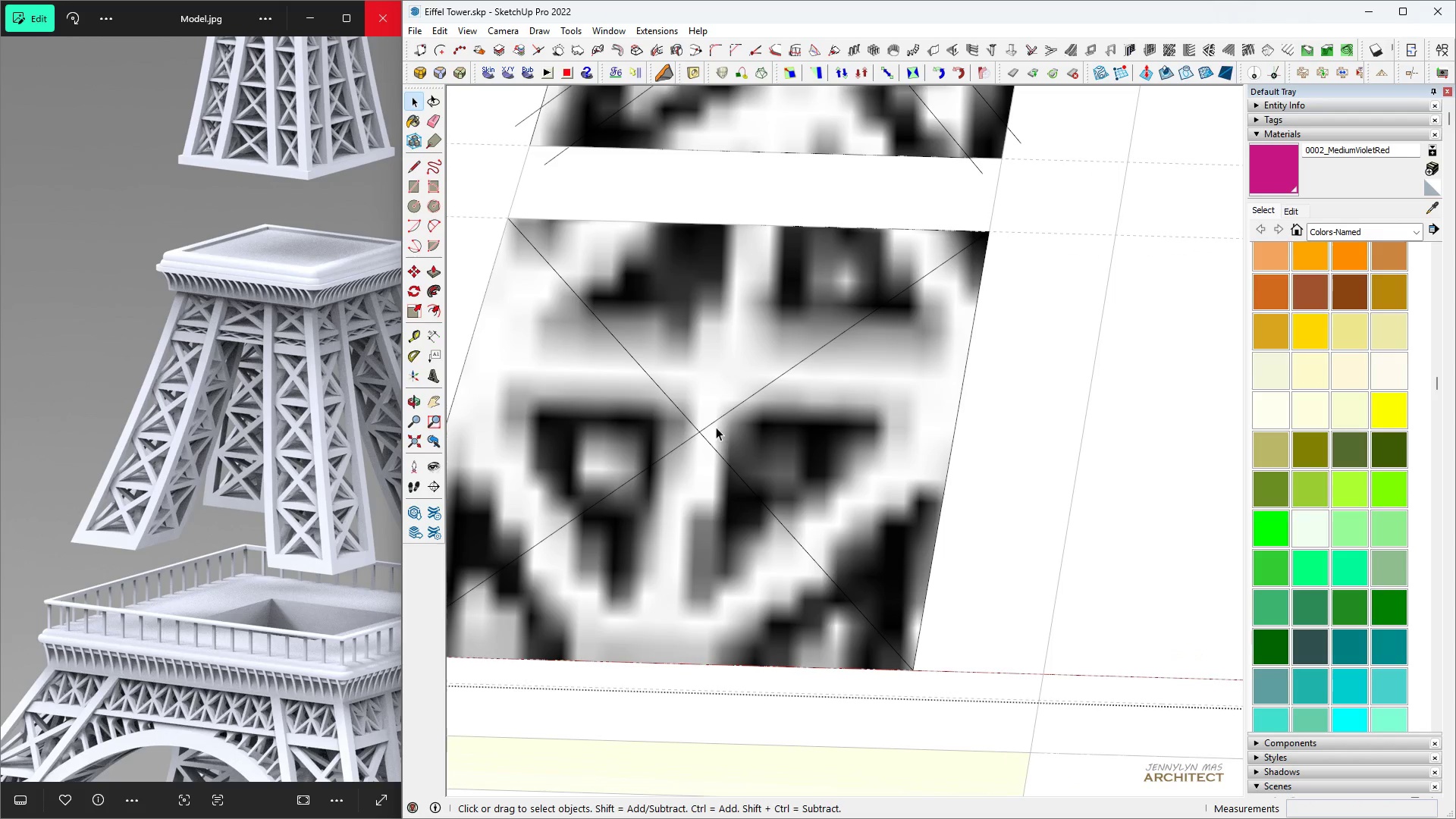 
key(Space)
 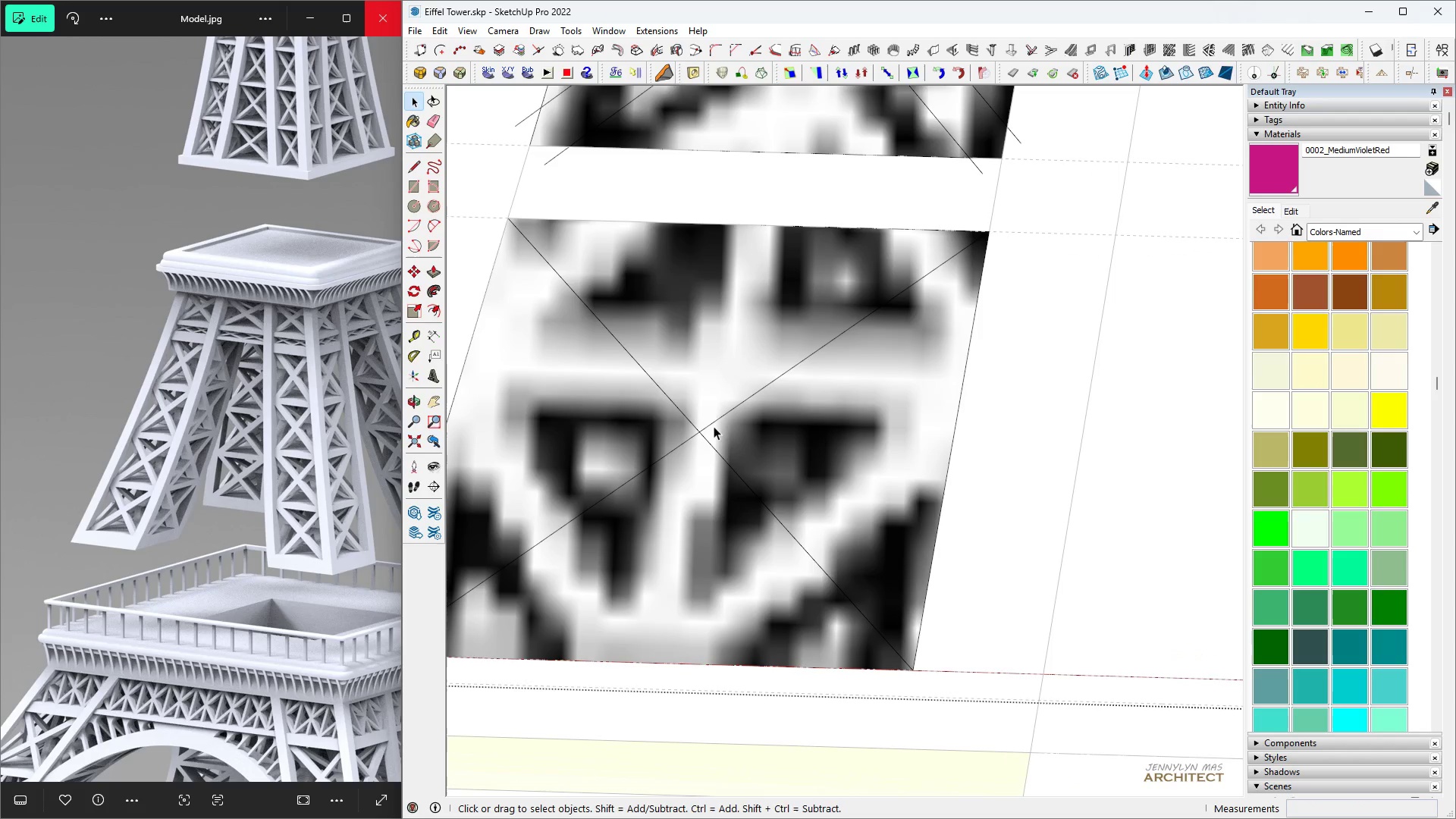 
left_click([710, 423])
 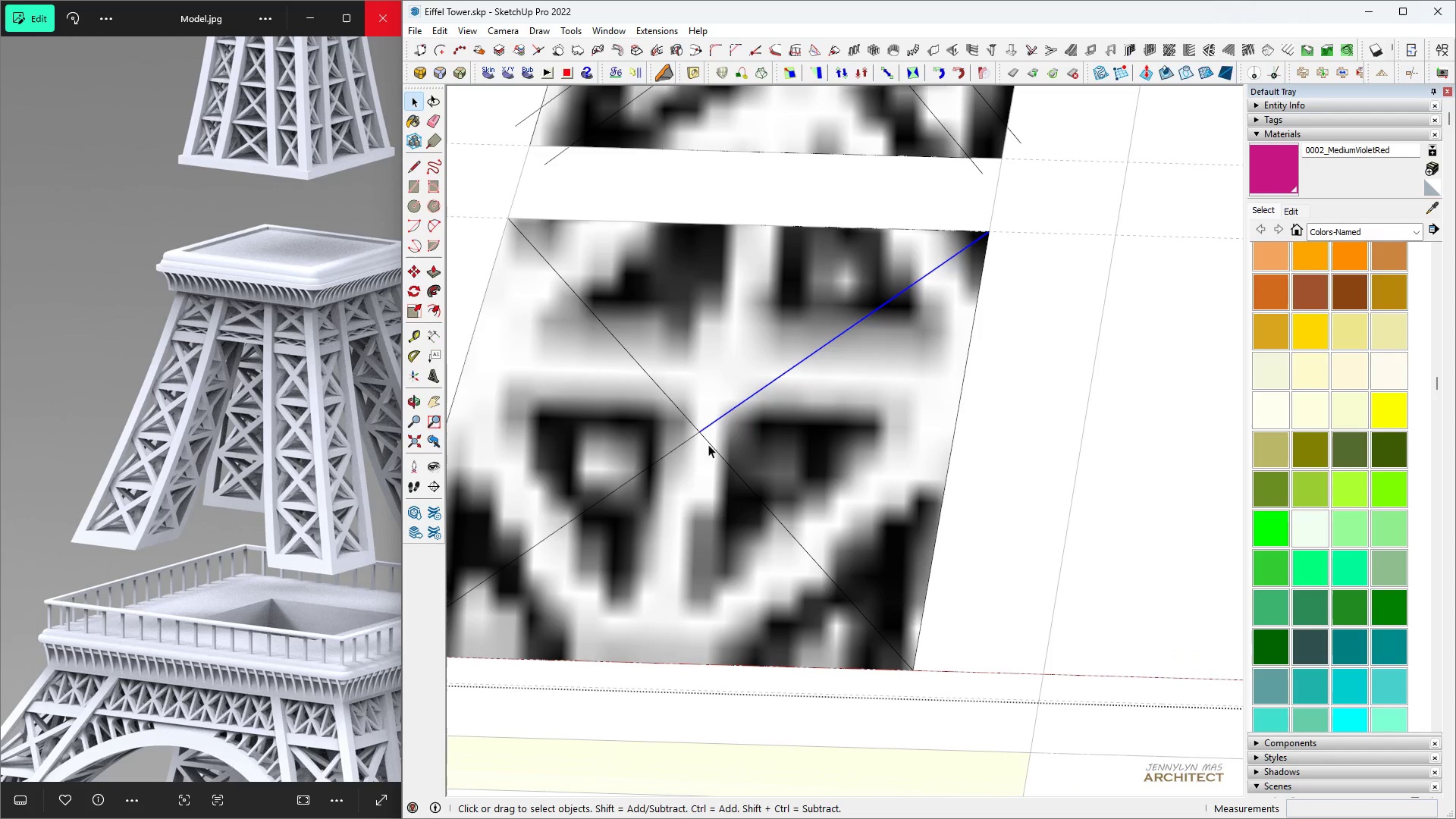 
left_click([711, 443])
 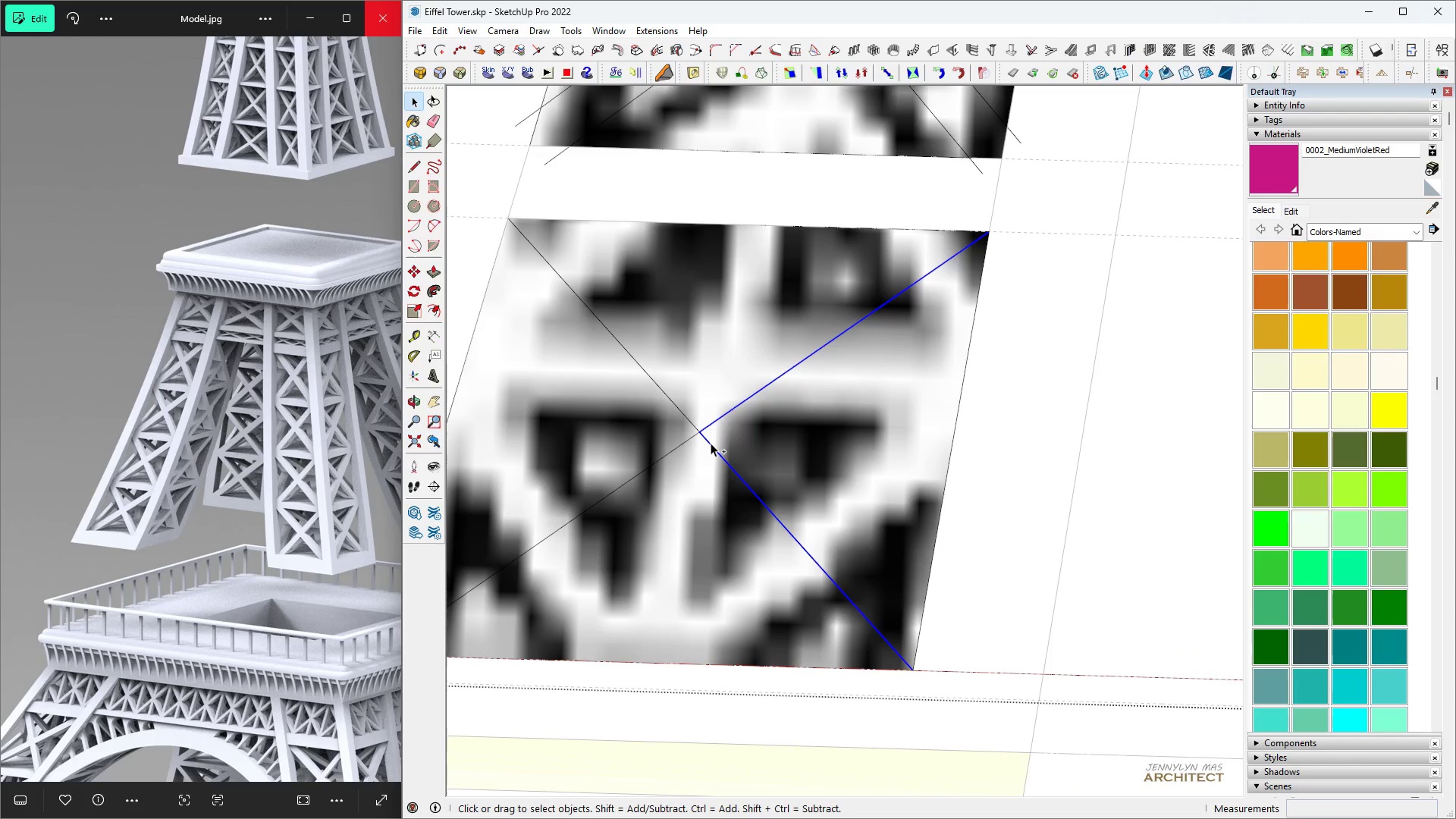 
key(Control+Space)
 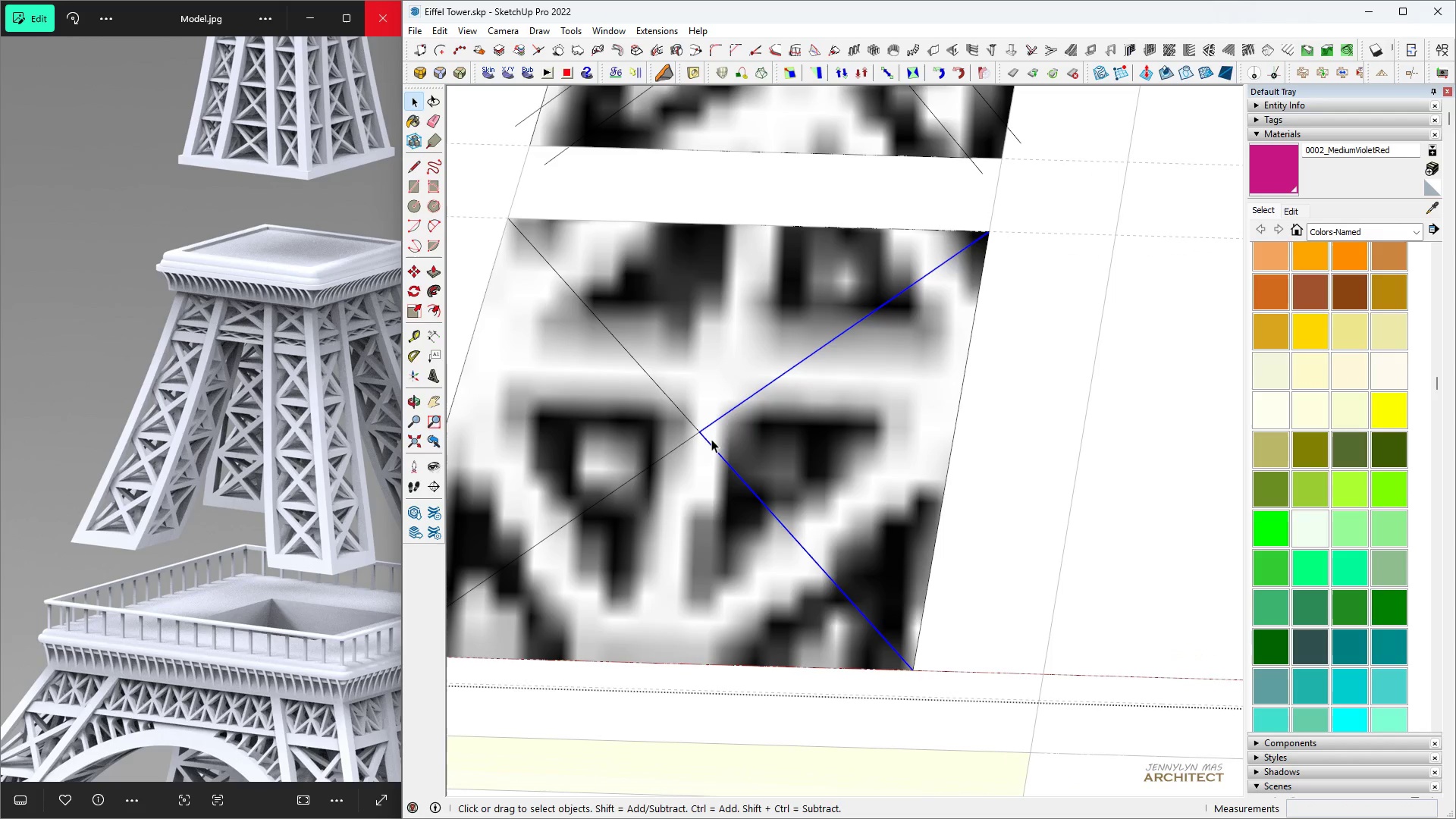 
key(F)
 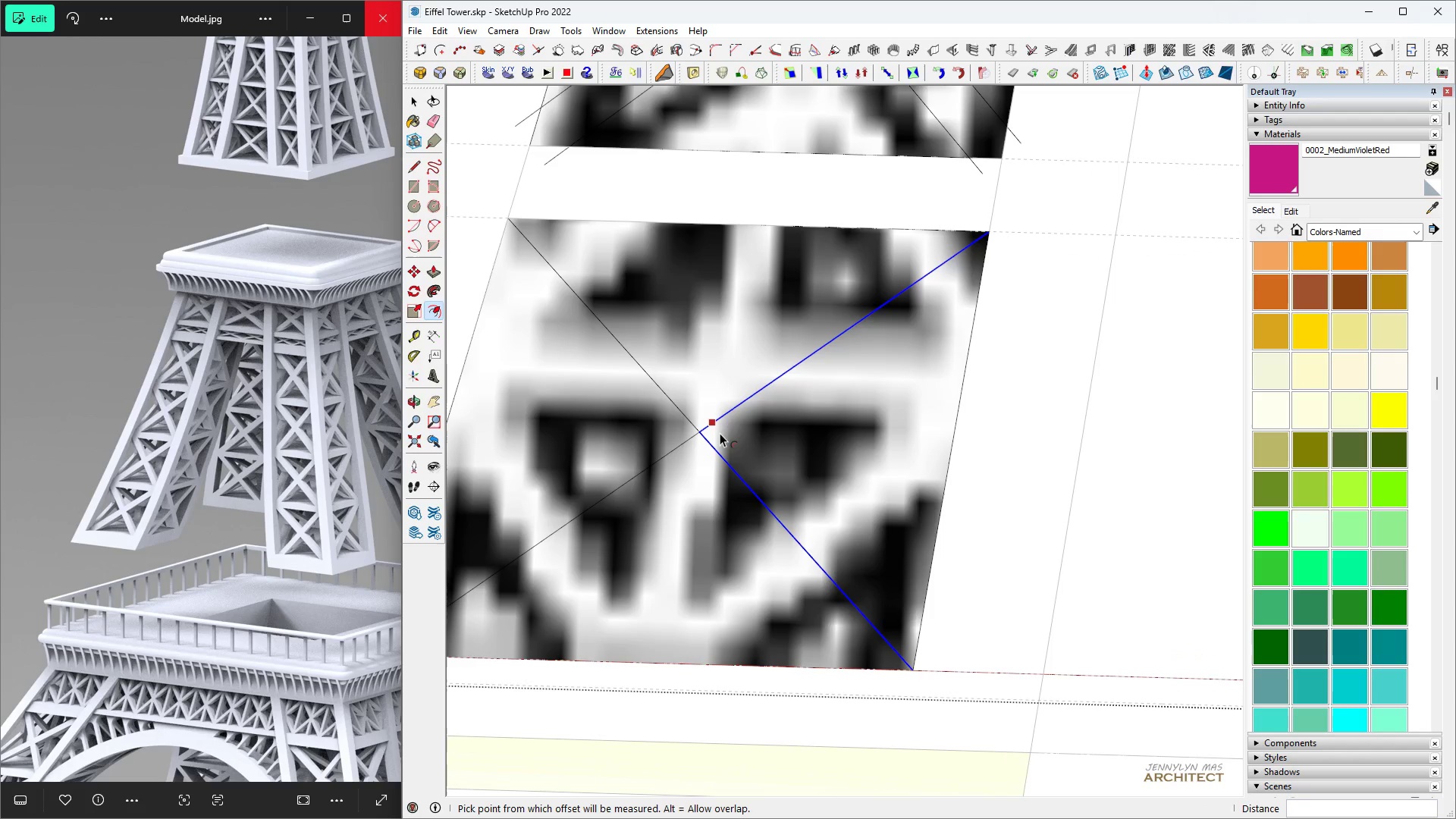 
double_click([720, 433])
 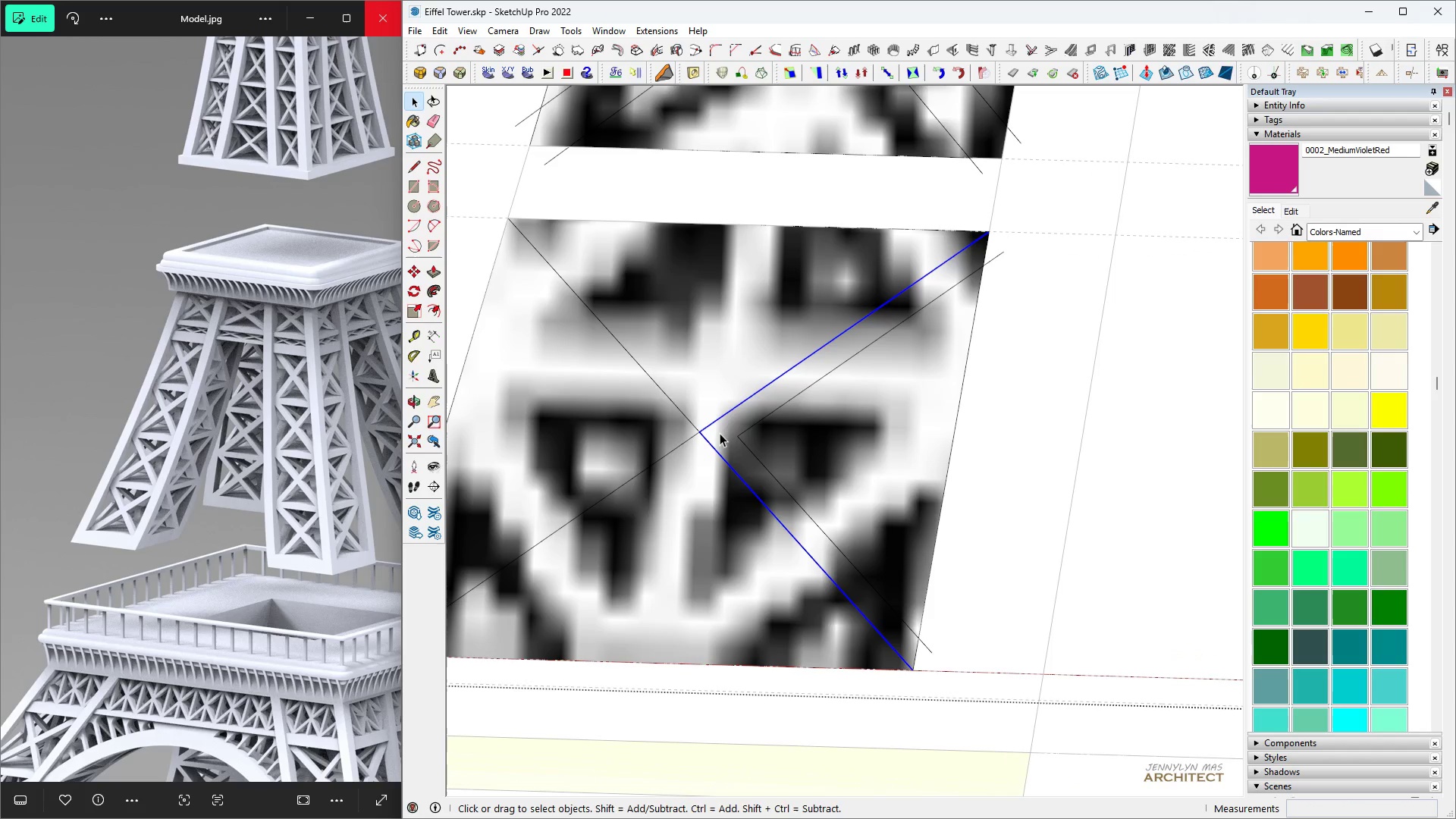 
key(Space)
 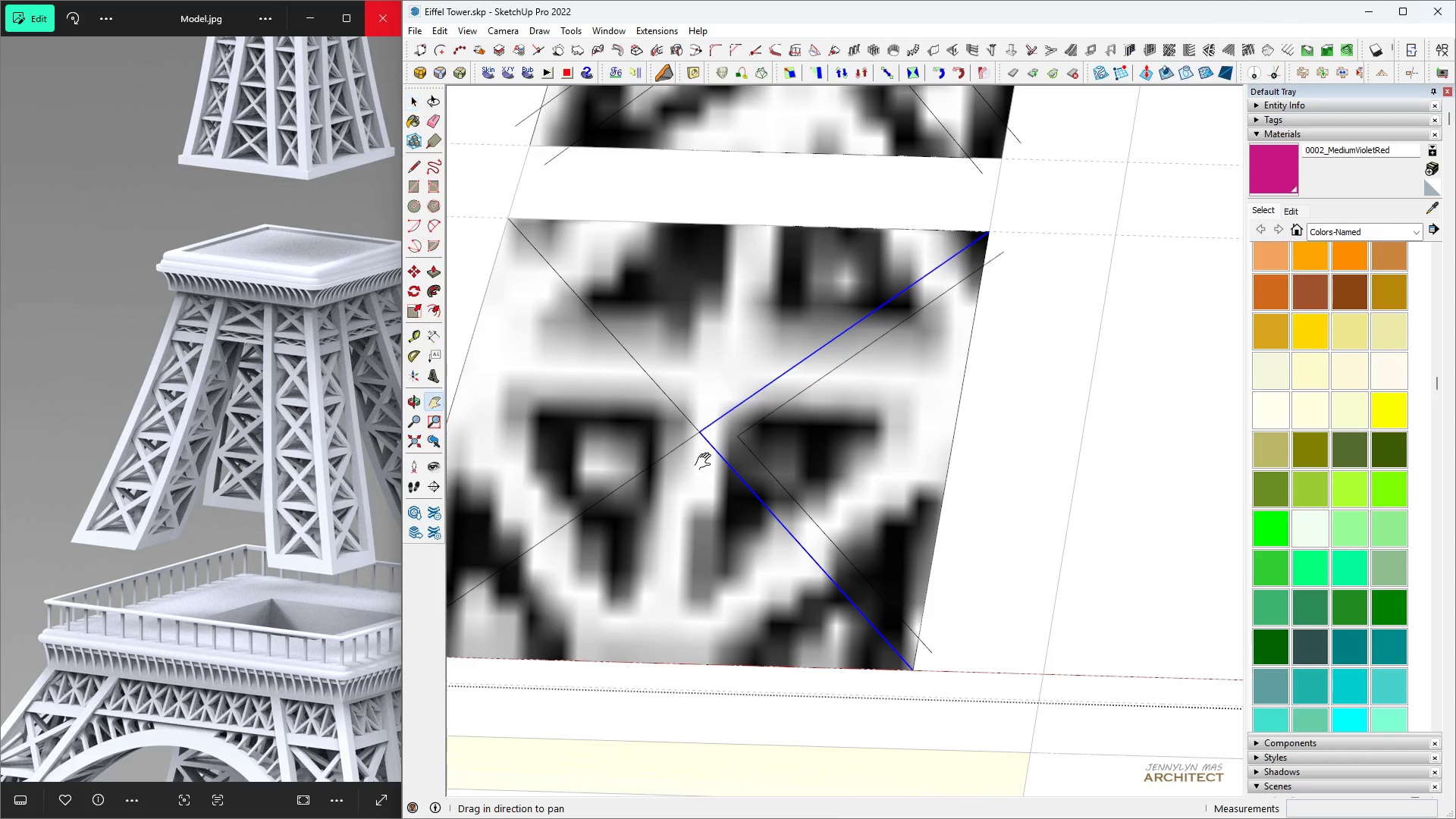 
key(H)
 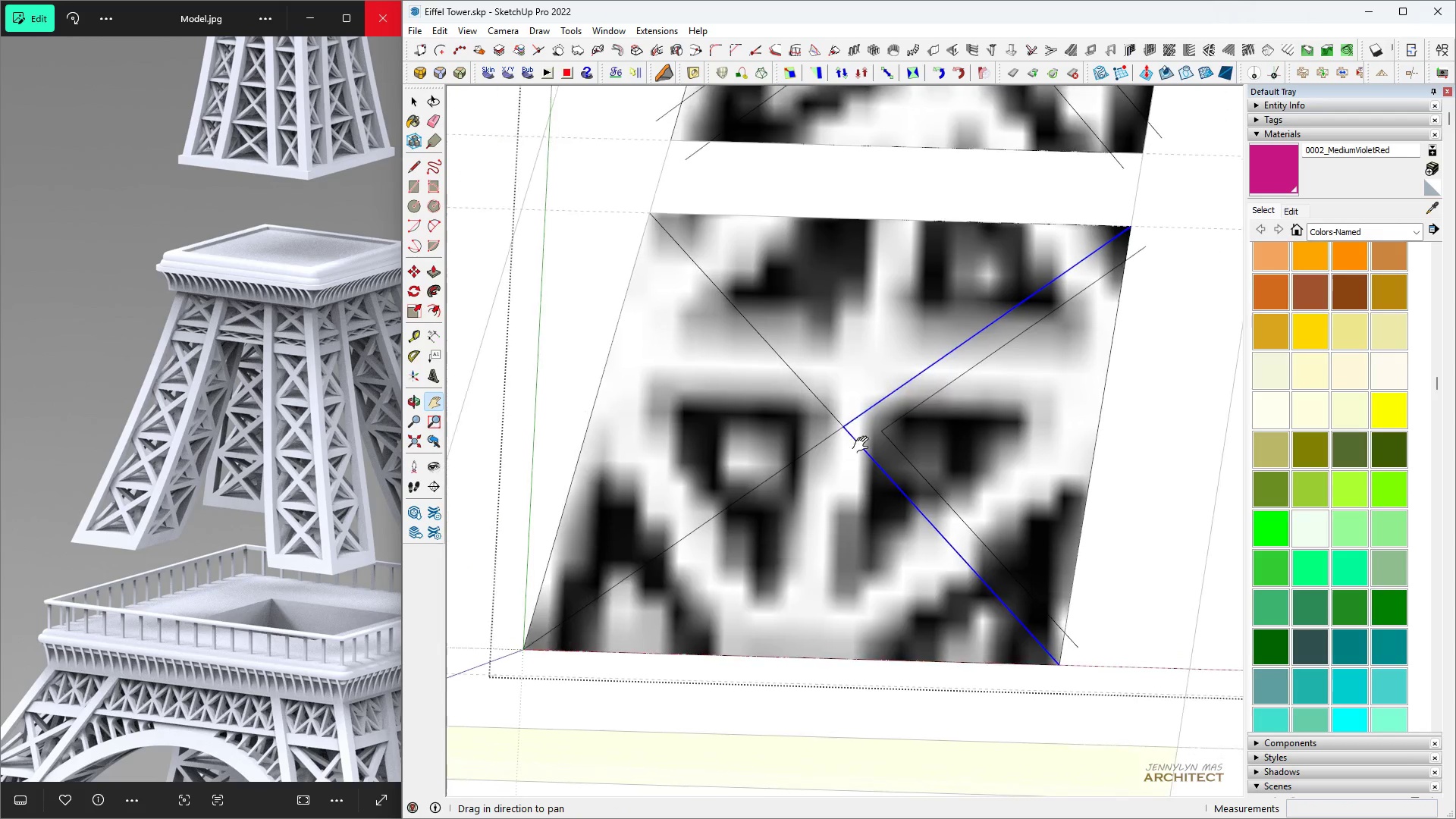 
key(Space)
 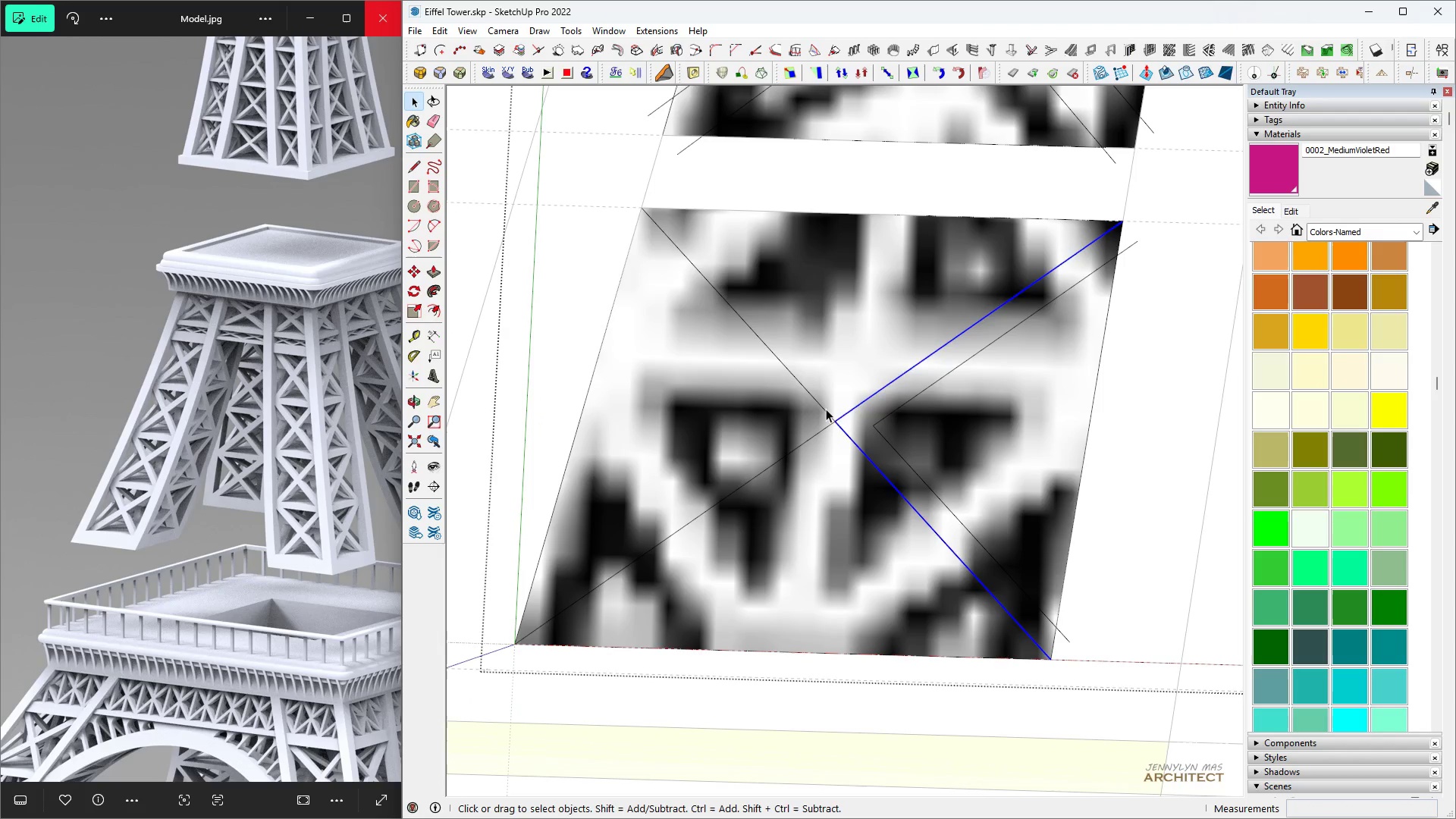 
left_click([825, 409])
 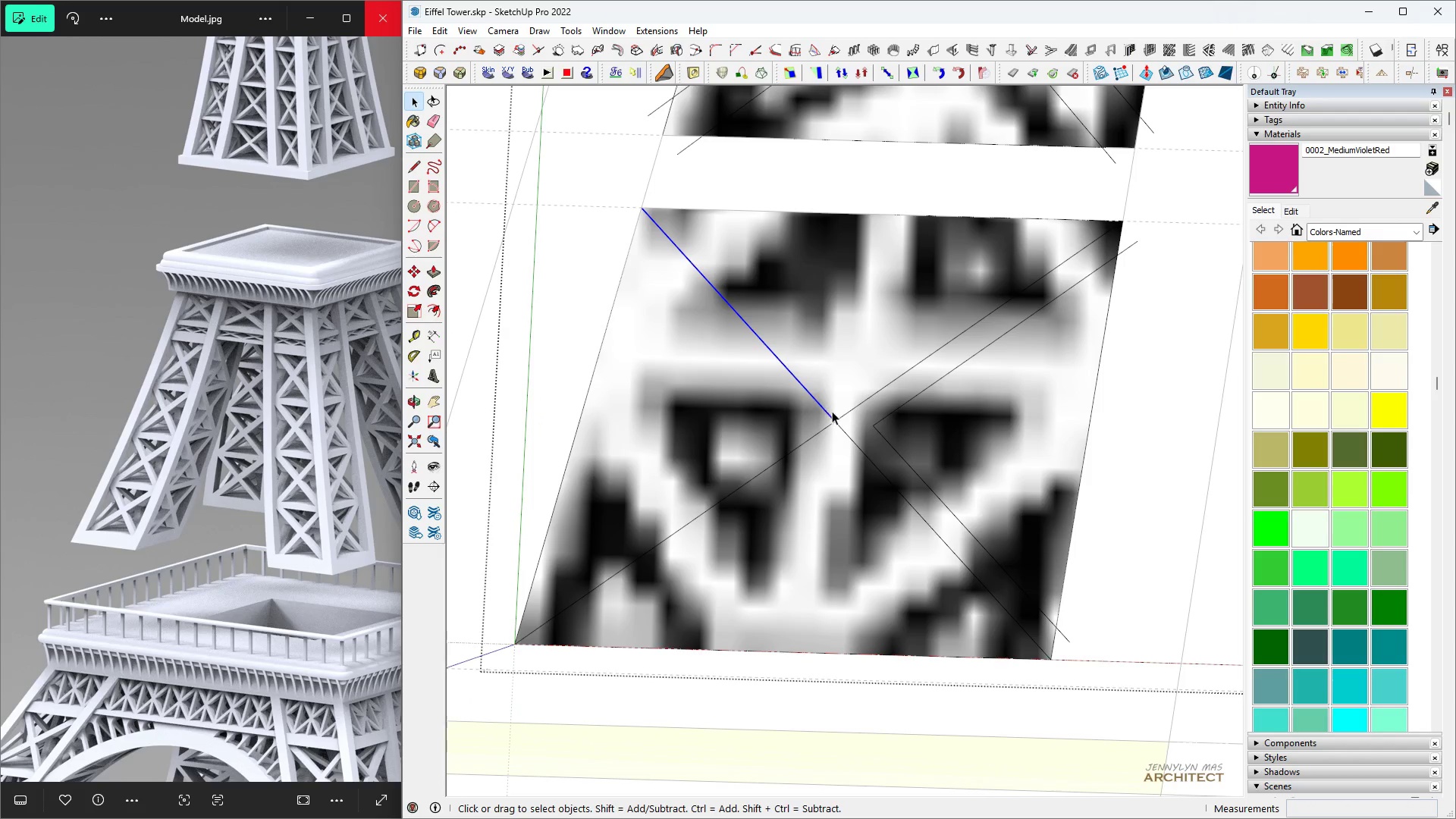 
left_click([839, 419])
 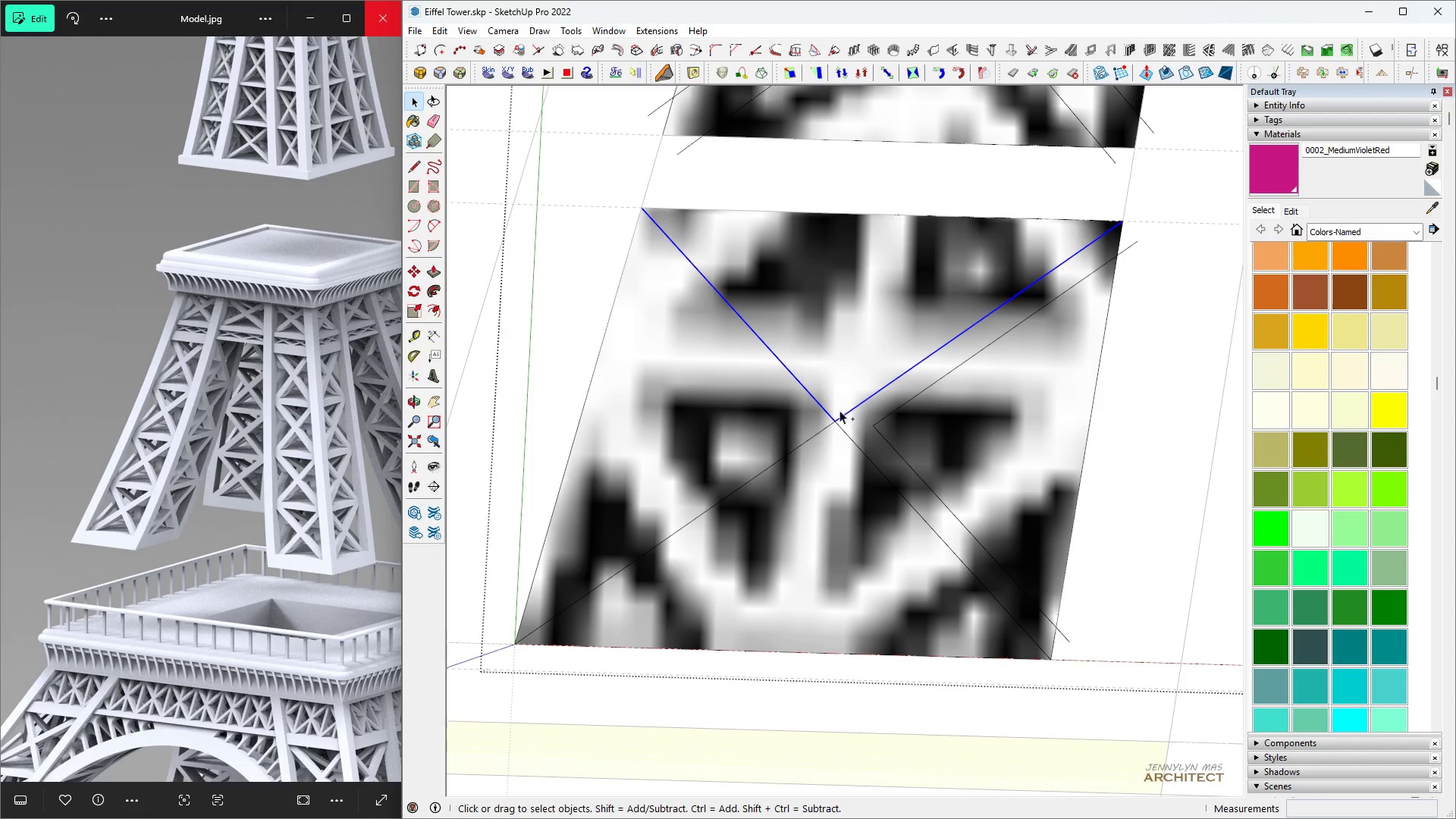 
key(Control+Space)
 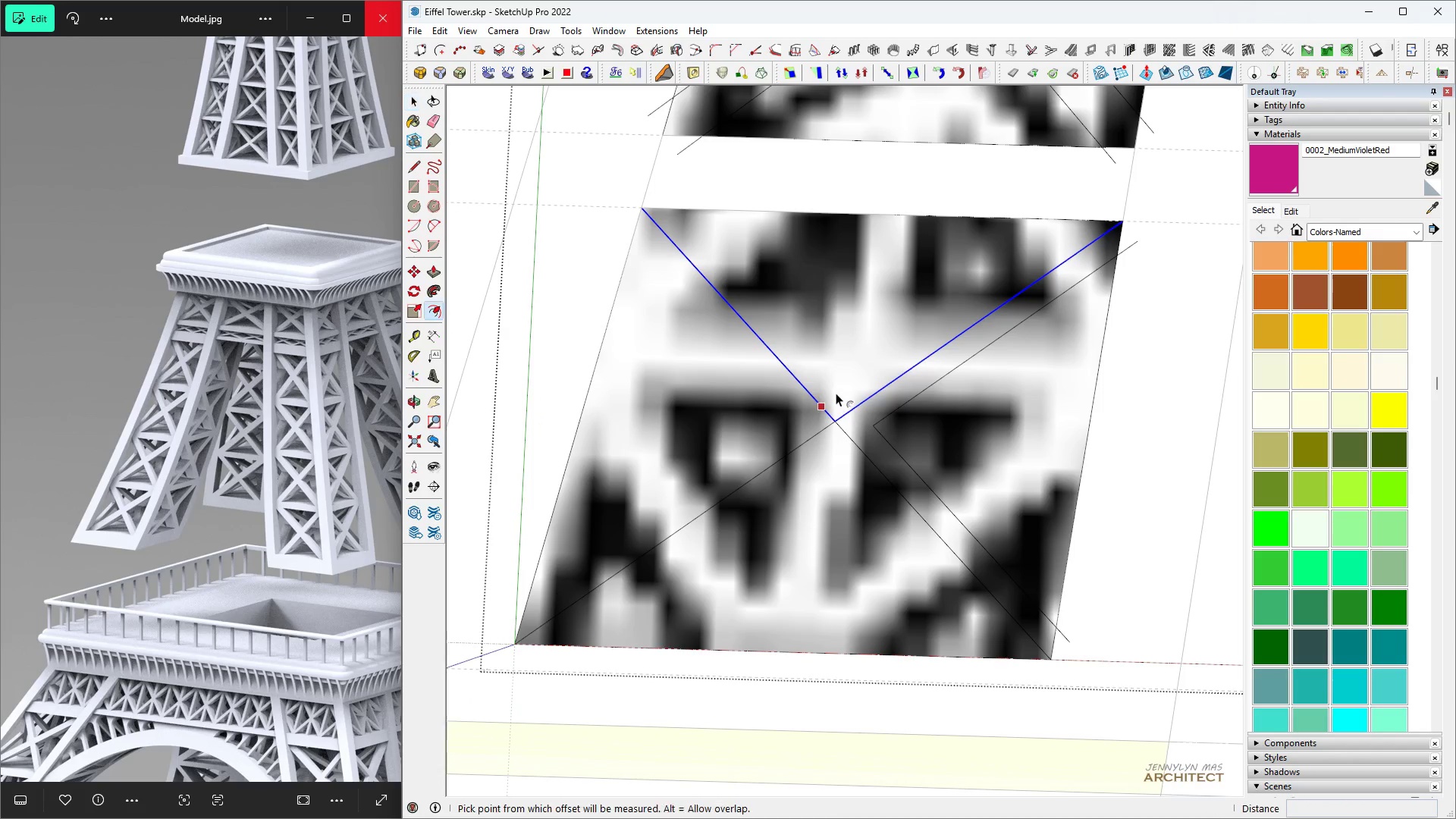 
key(F)
 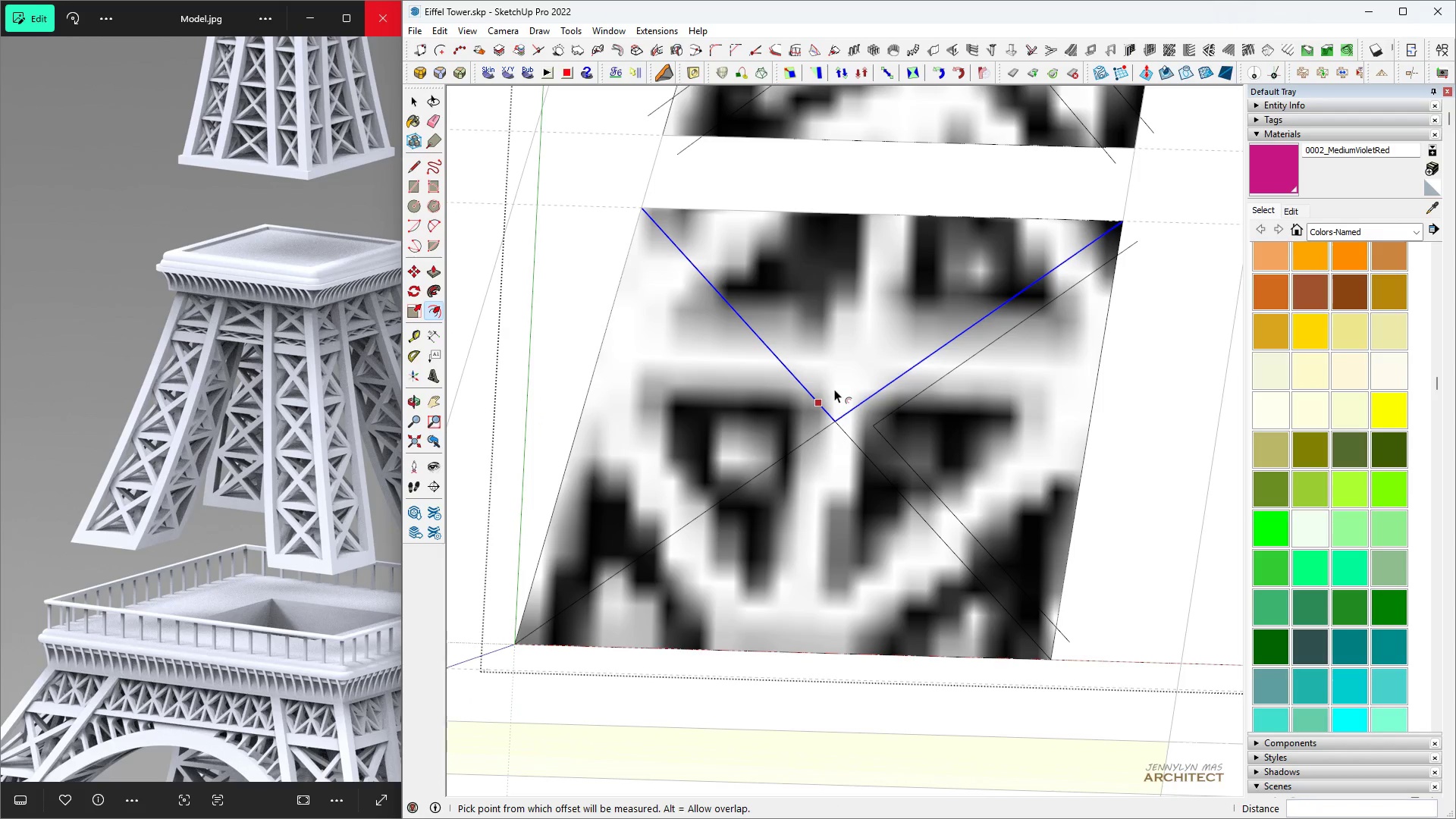 
double_click([834, 389])
 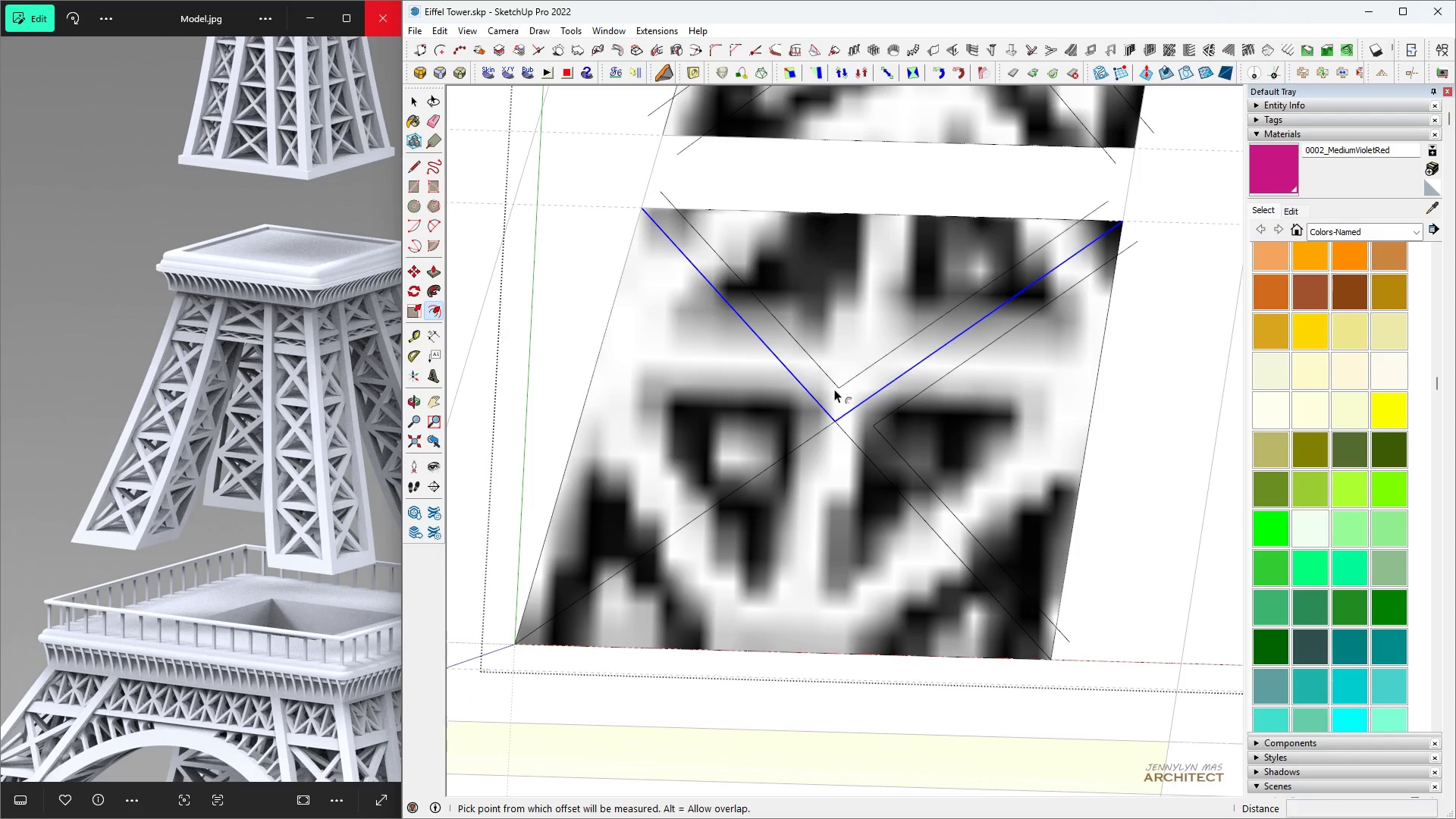 
triple_click([834, 389])
 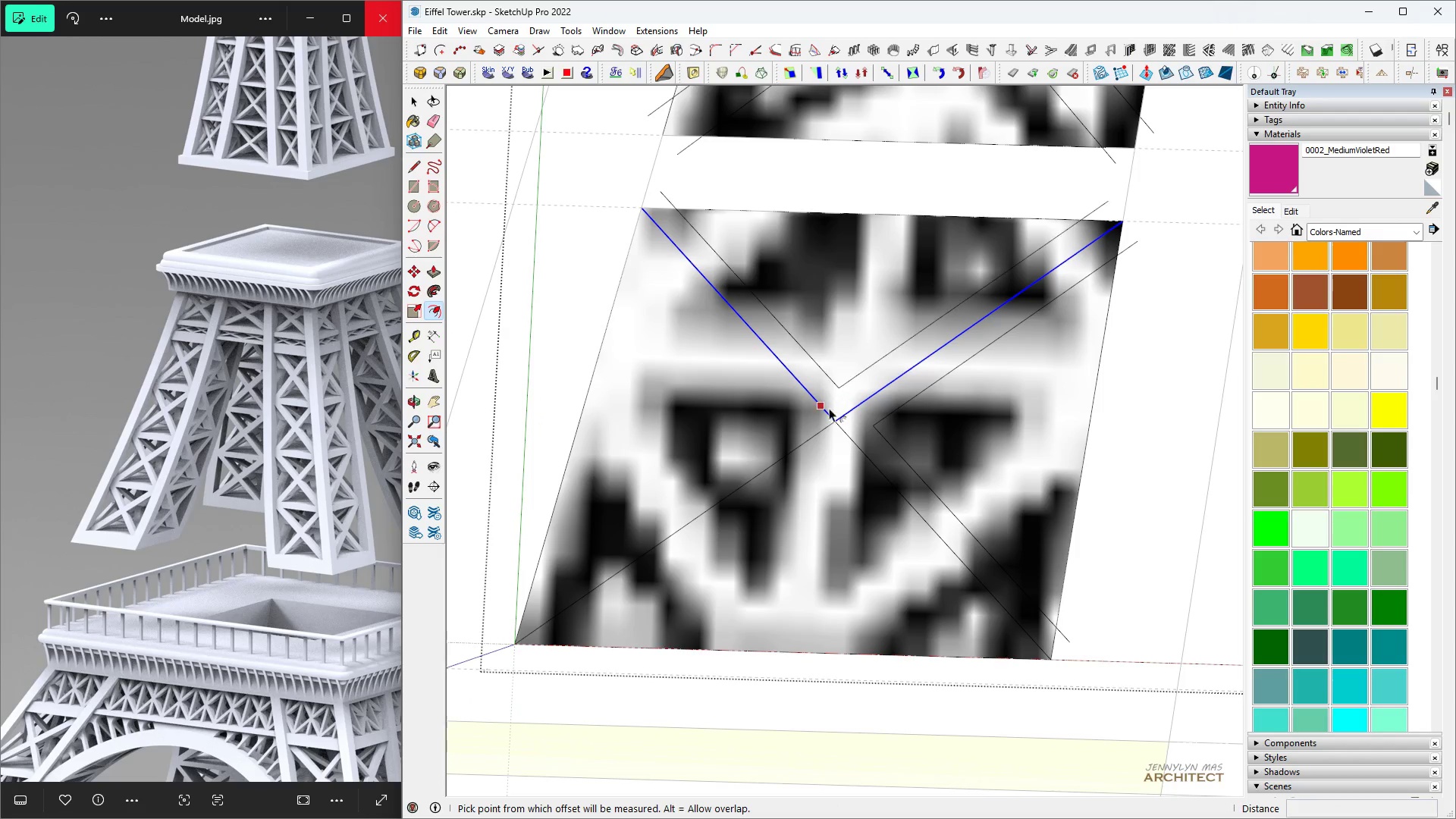 
key(Space)
 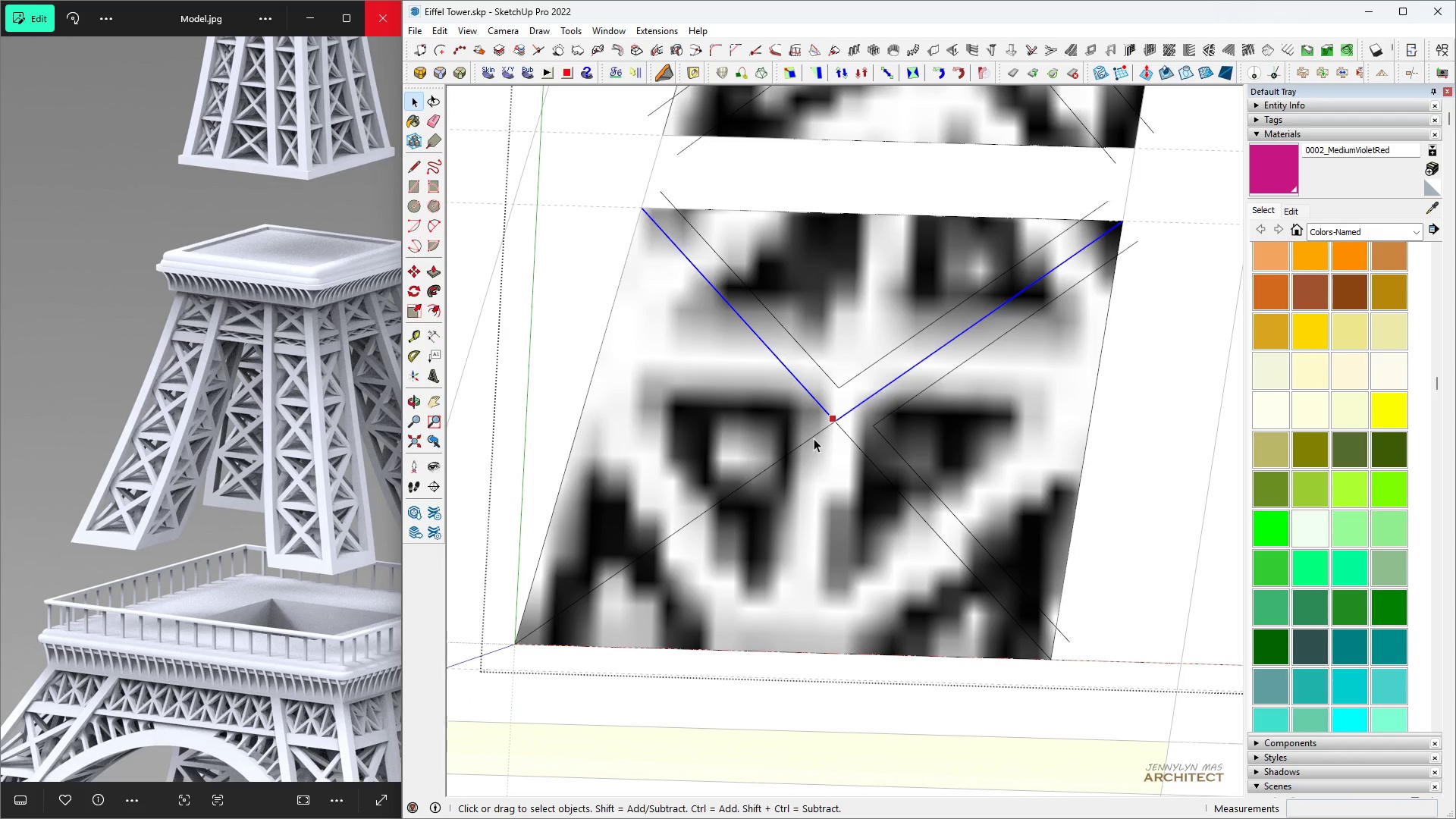 
triple_click([814, 438])
 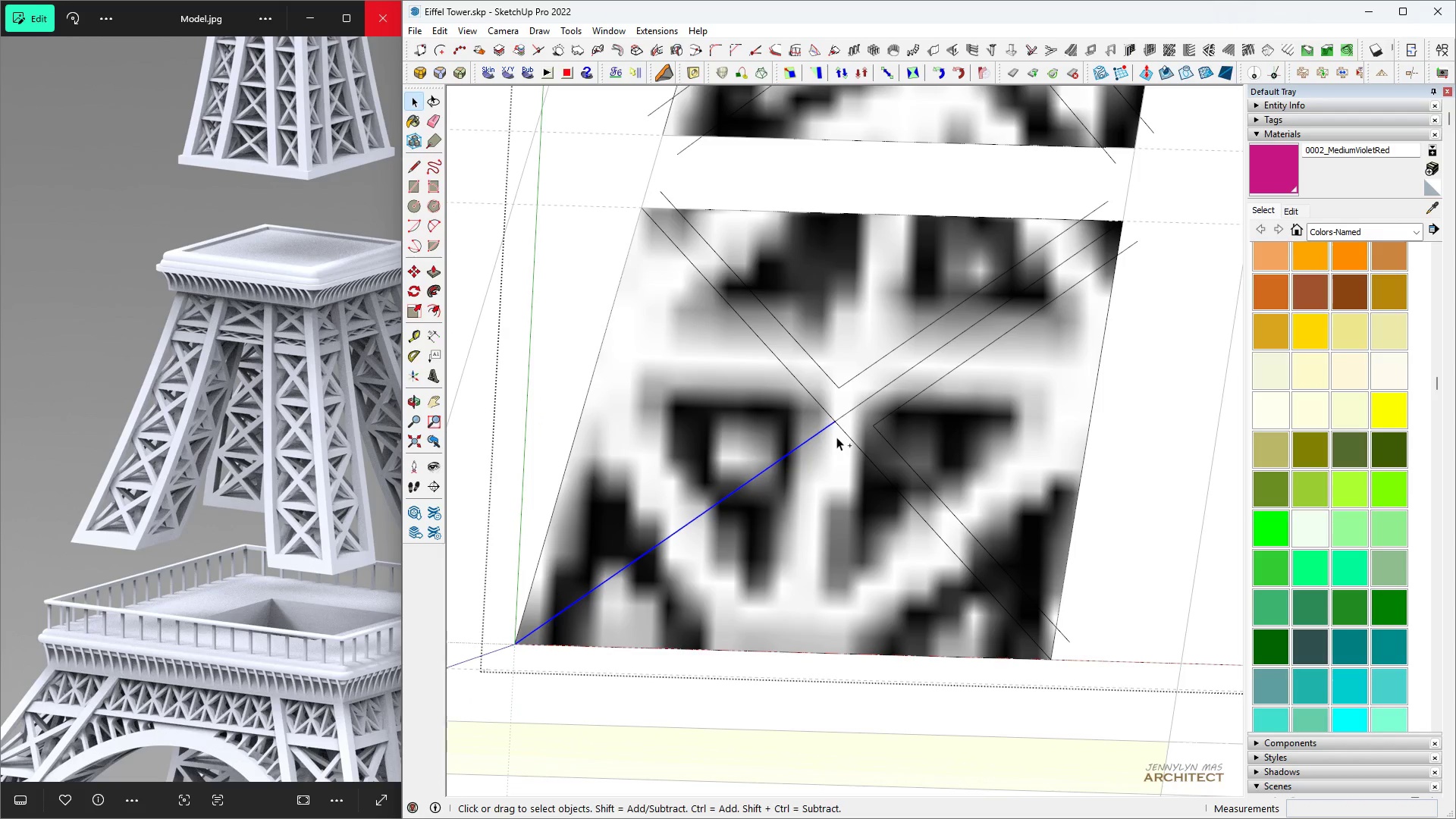 
left_click([851, 441])
 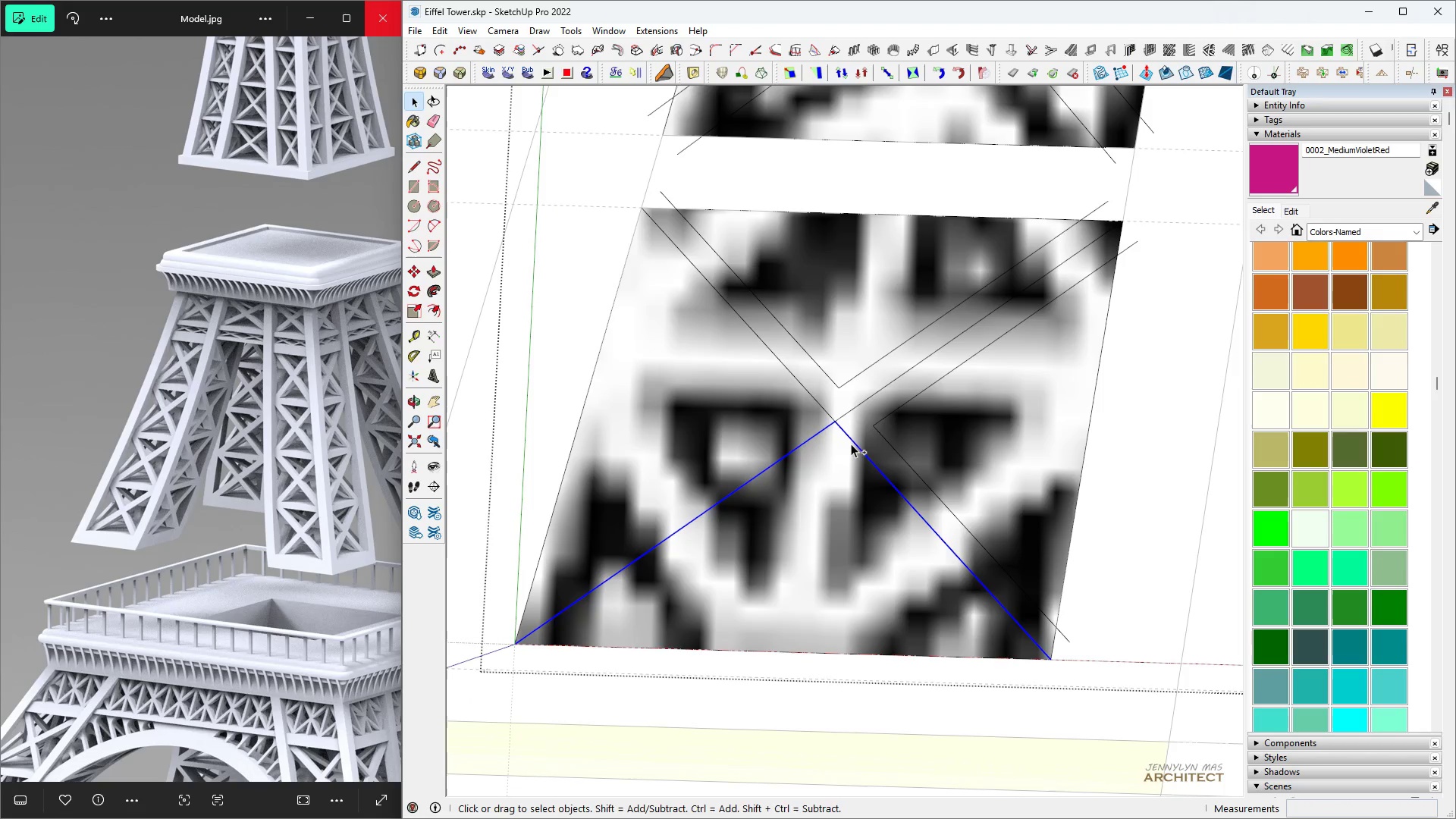 
key(Control+Space)
 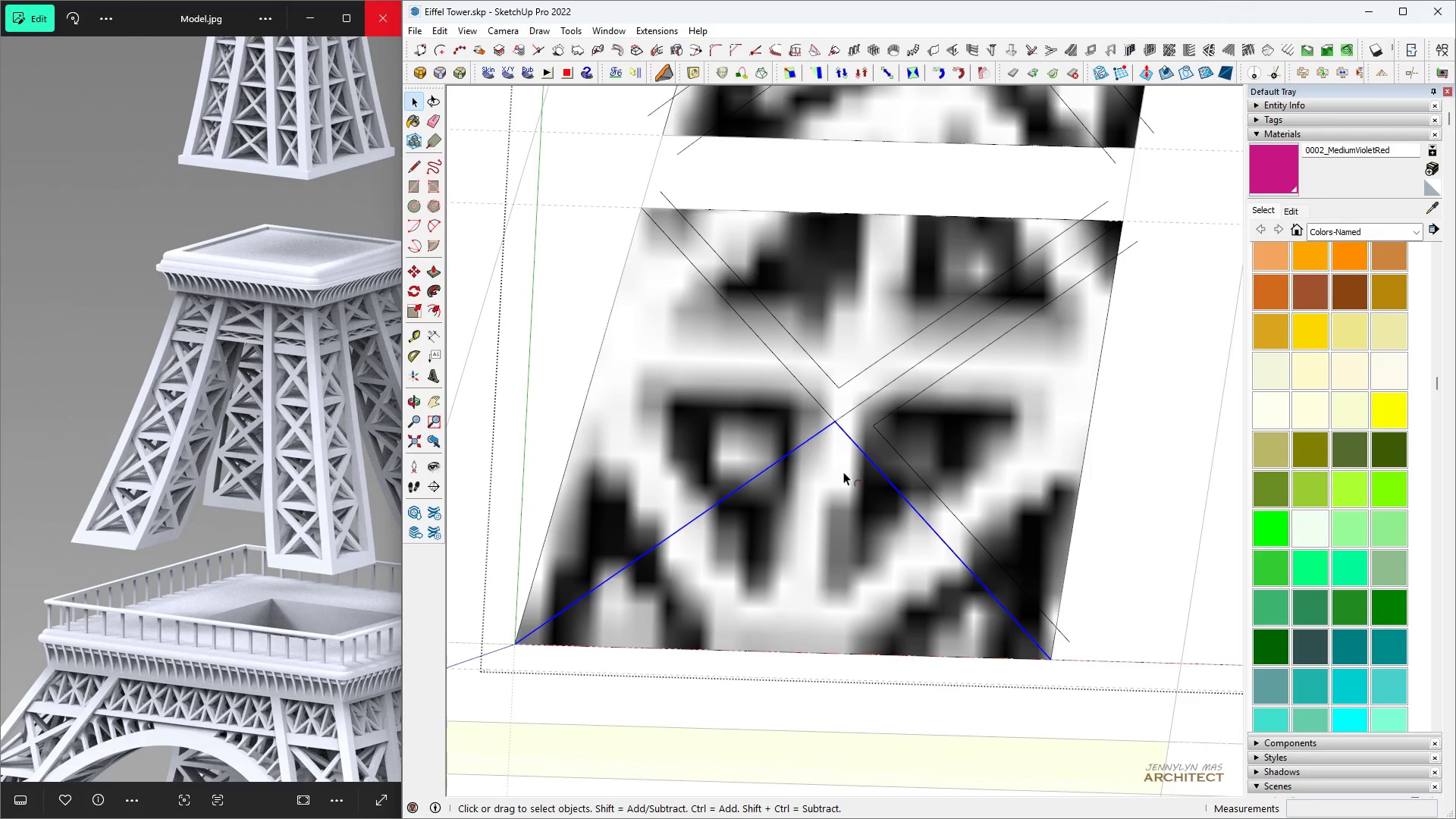 
key(F)
 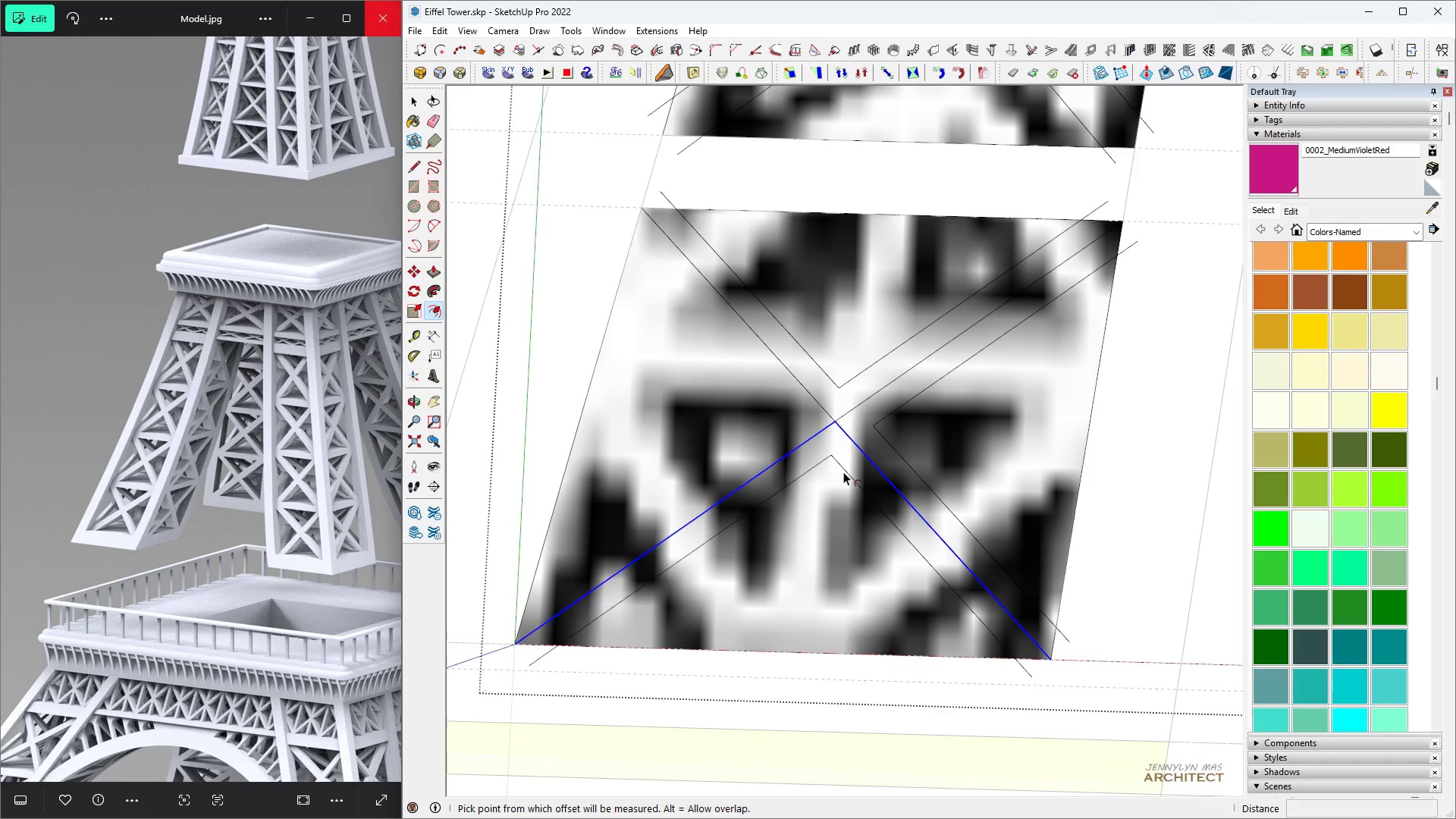 
double_click([843, 472])
 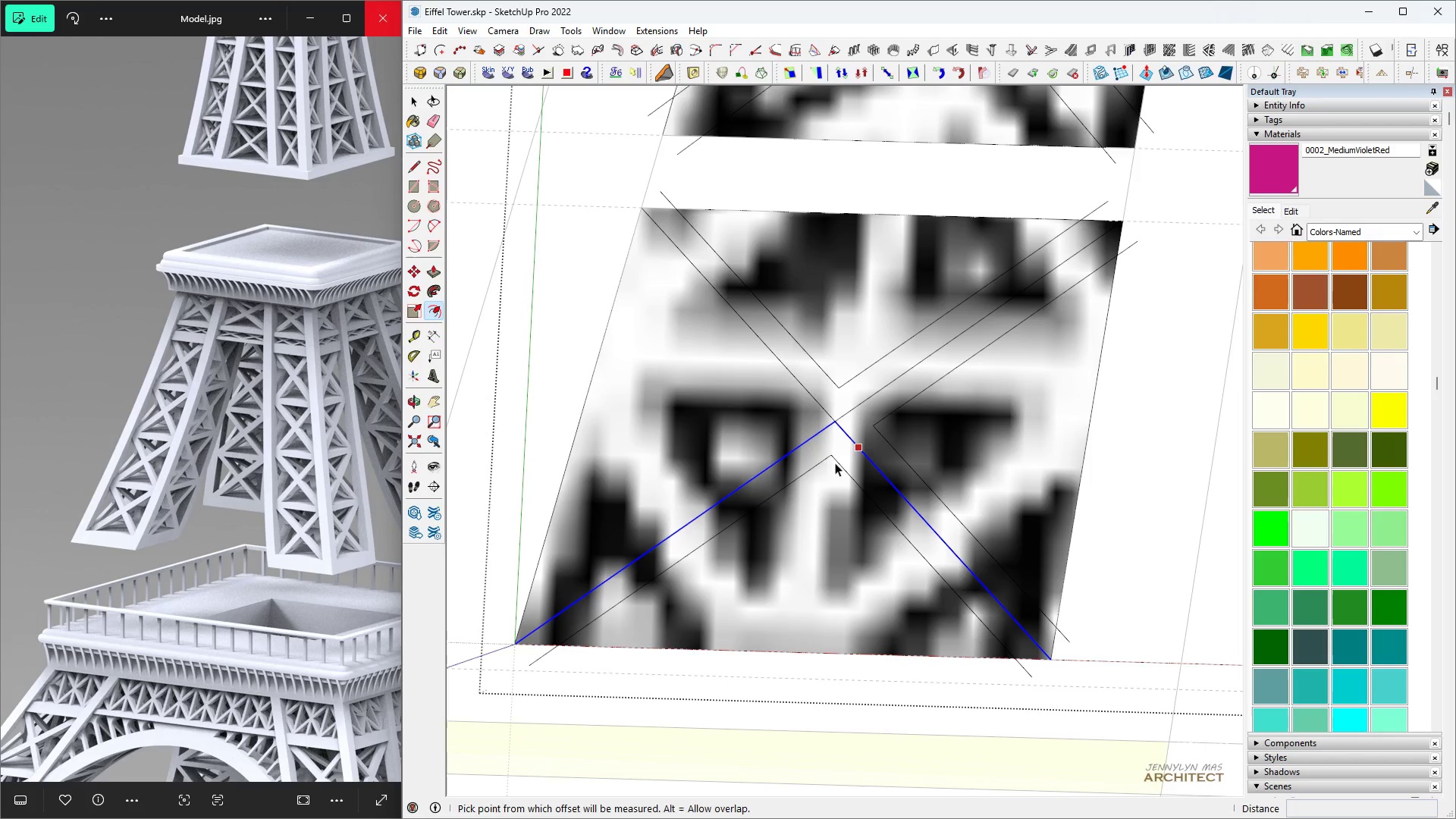 
key(Space)
 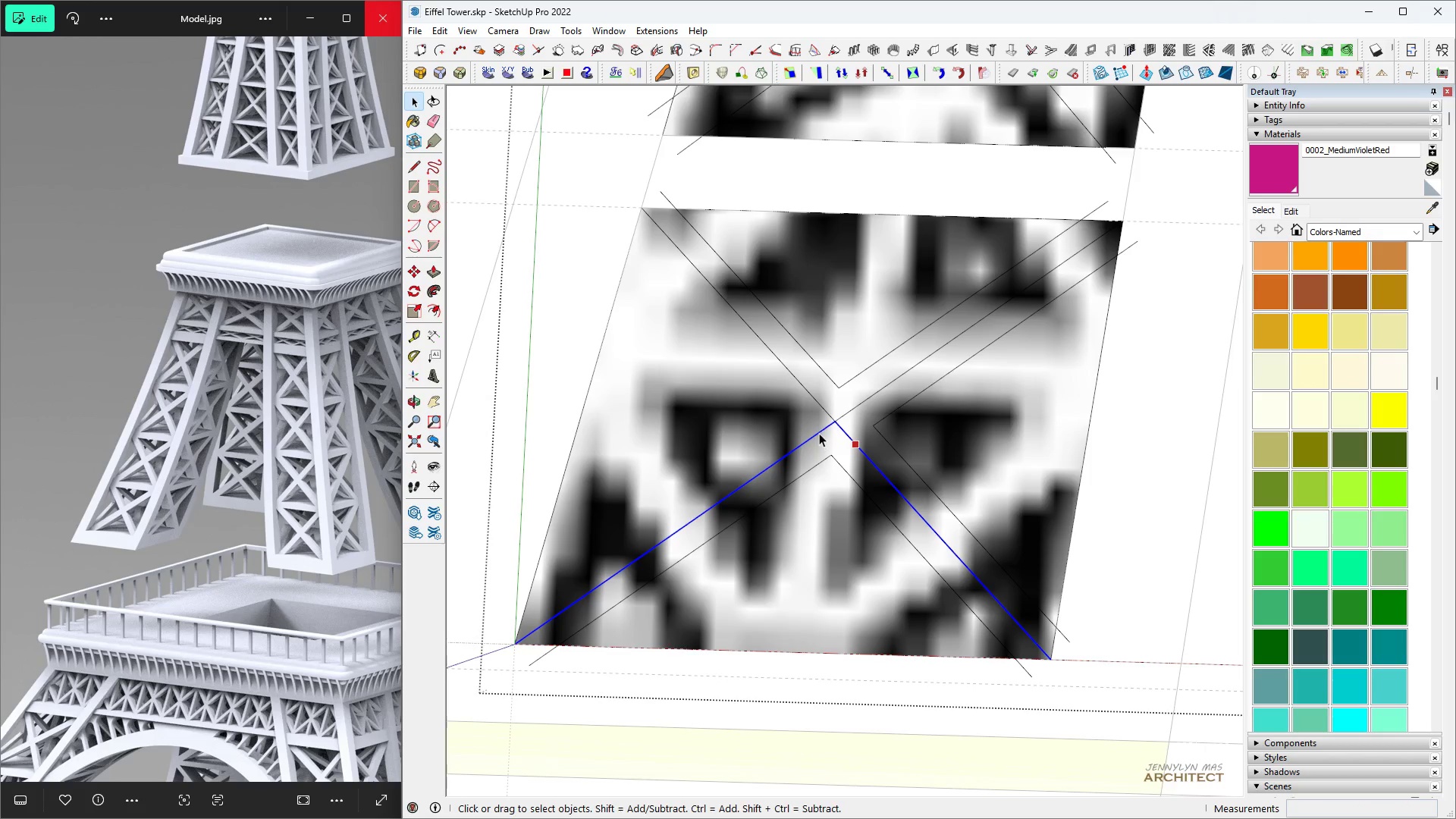 
left_click([817, 430])
 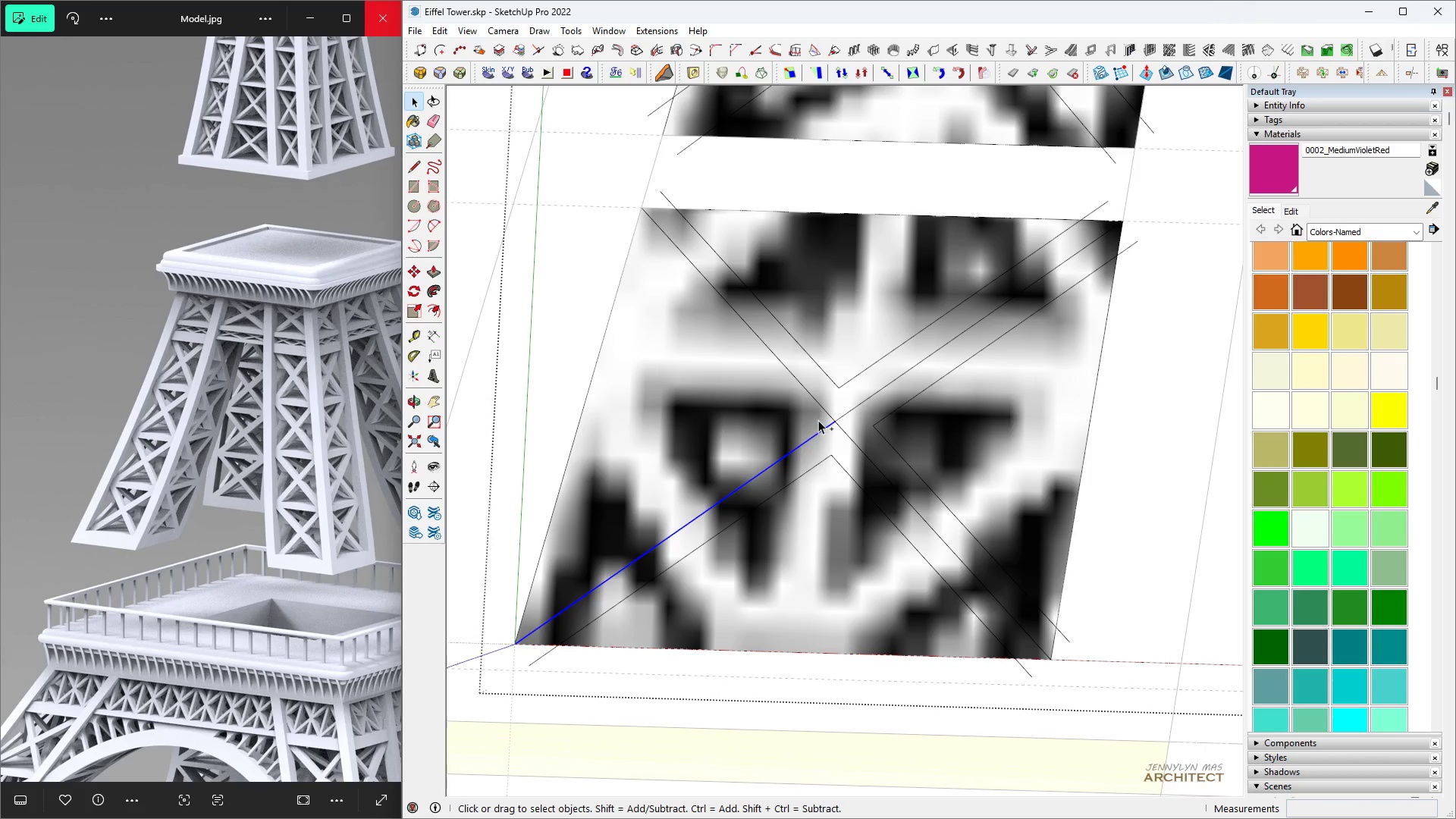 
hold_key(key=ControlLeft, duration=0.63)
left_click([818, 405])
 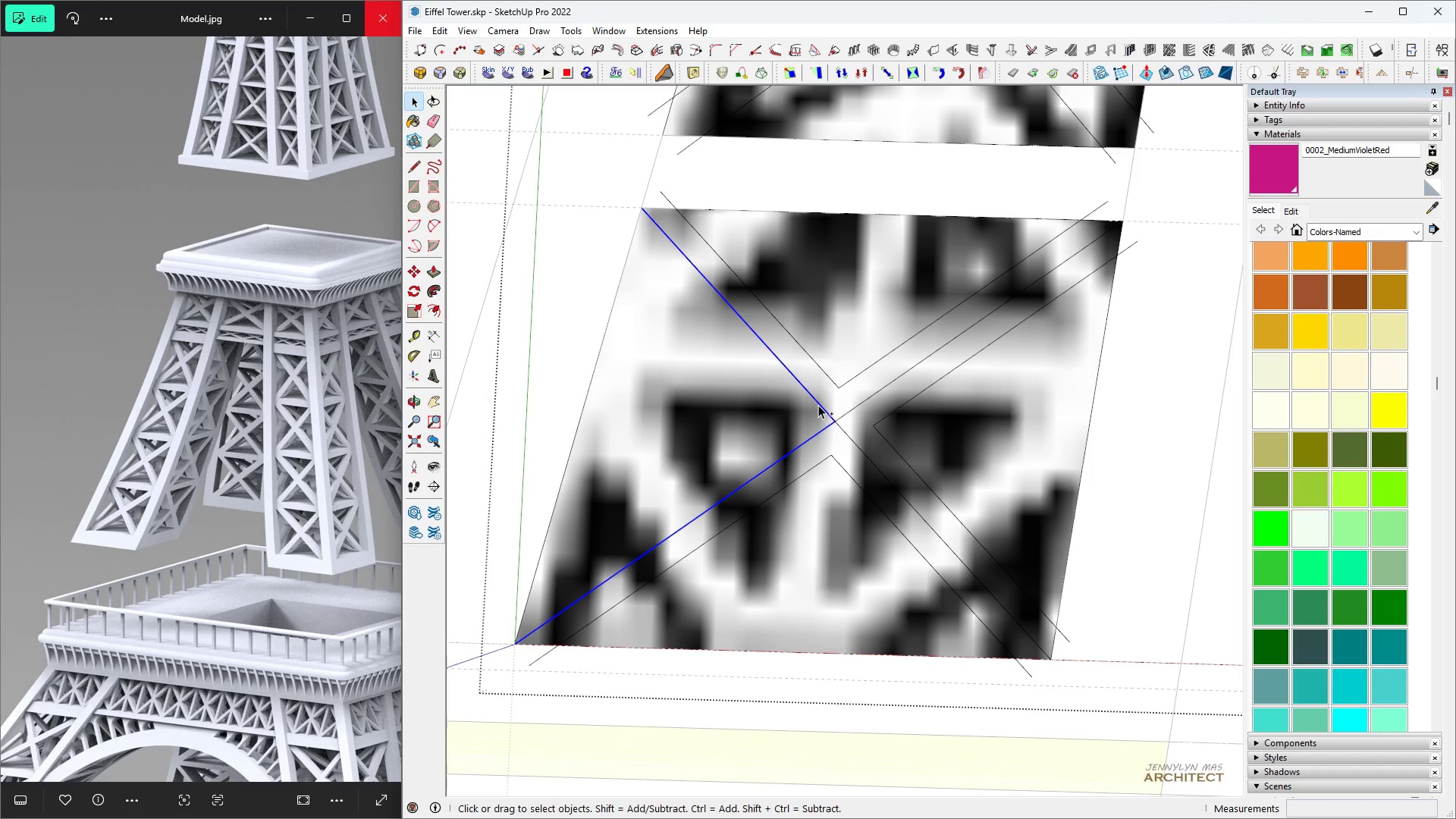 
key(Space)
 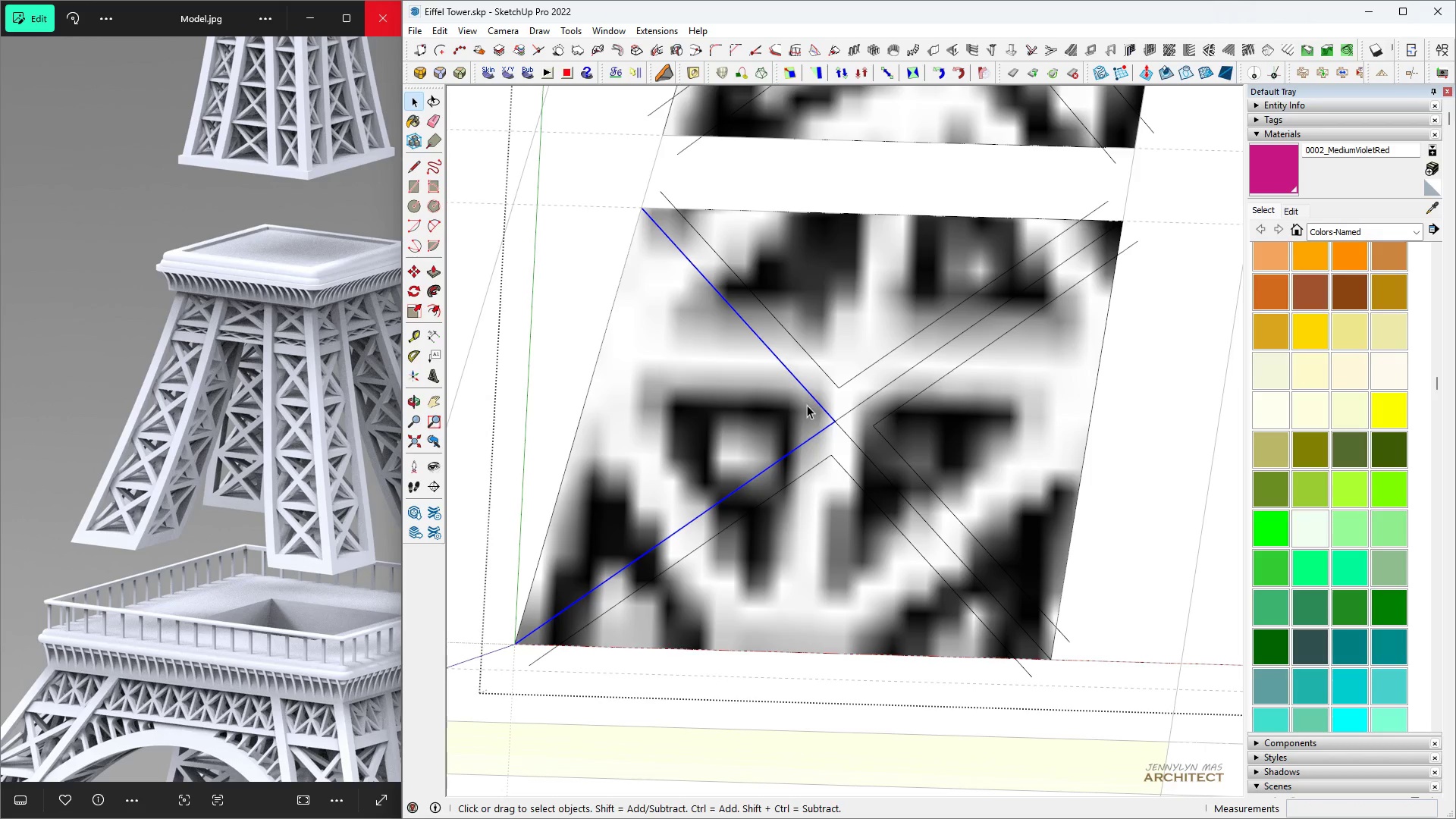 
key(F)
 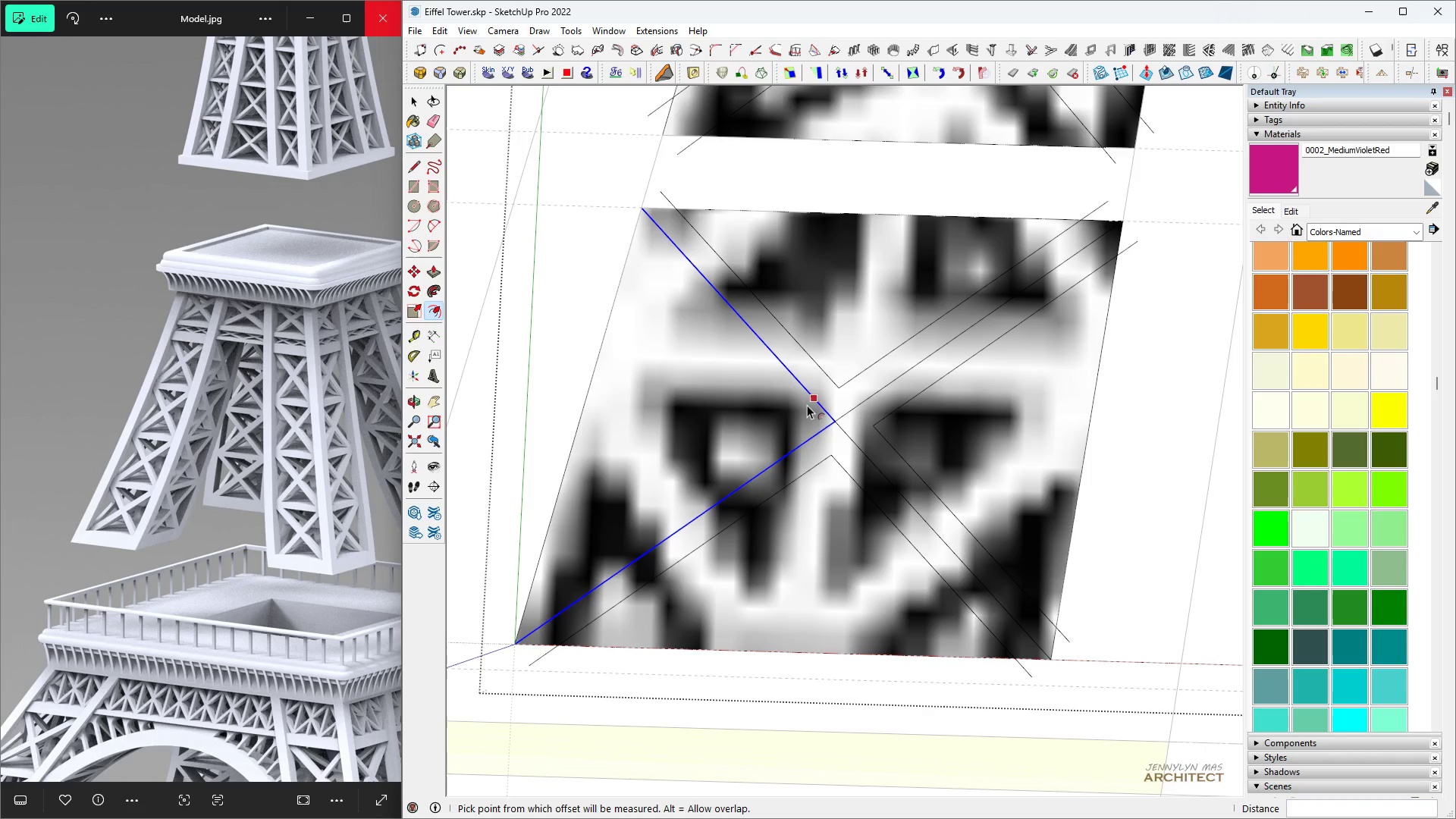 
double_click([807, 405])
 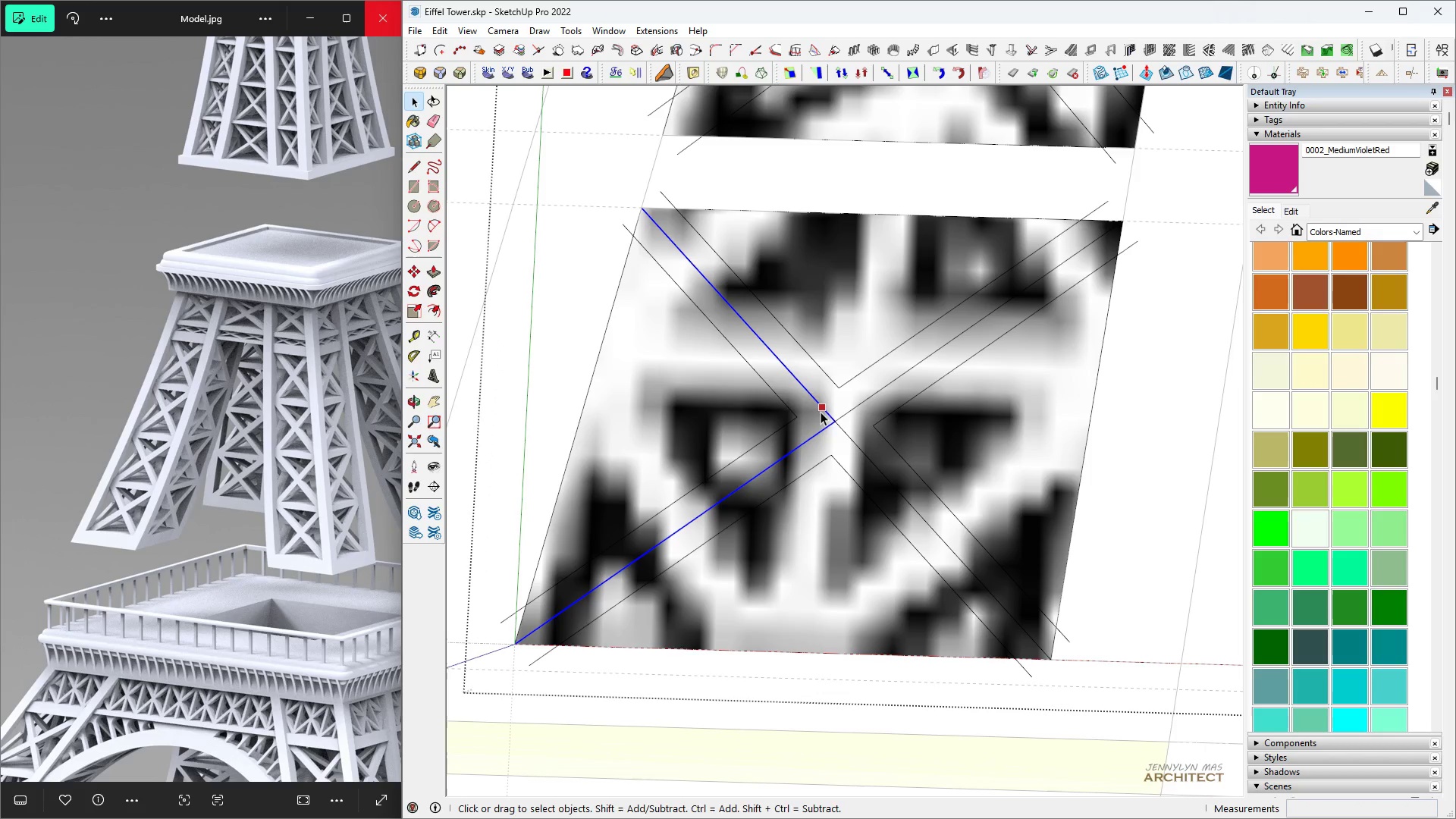 
key(Space)
 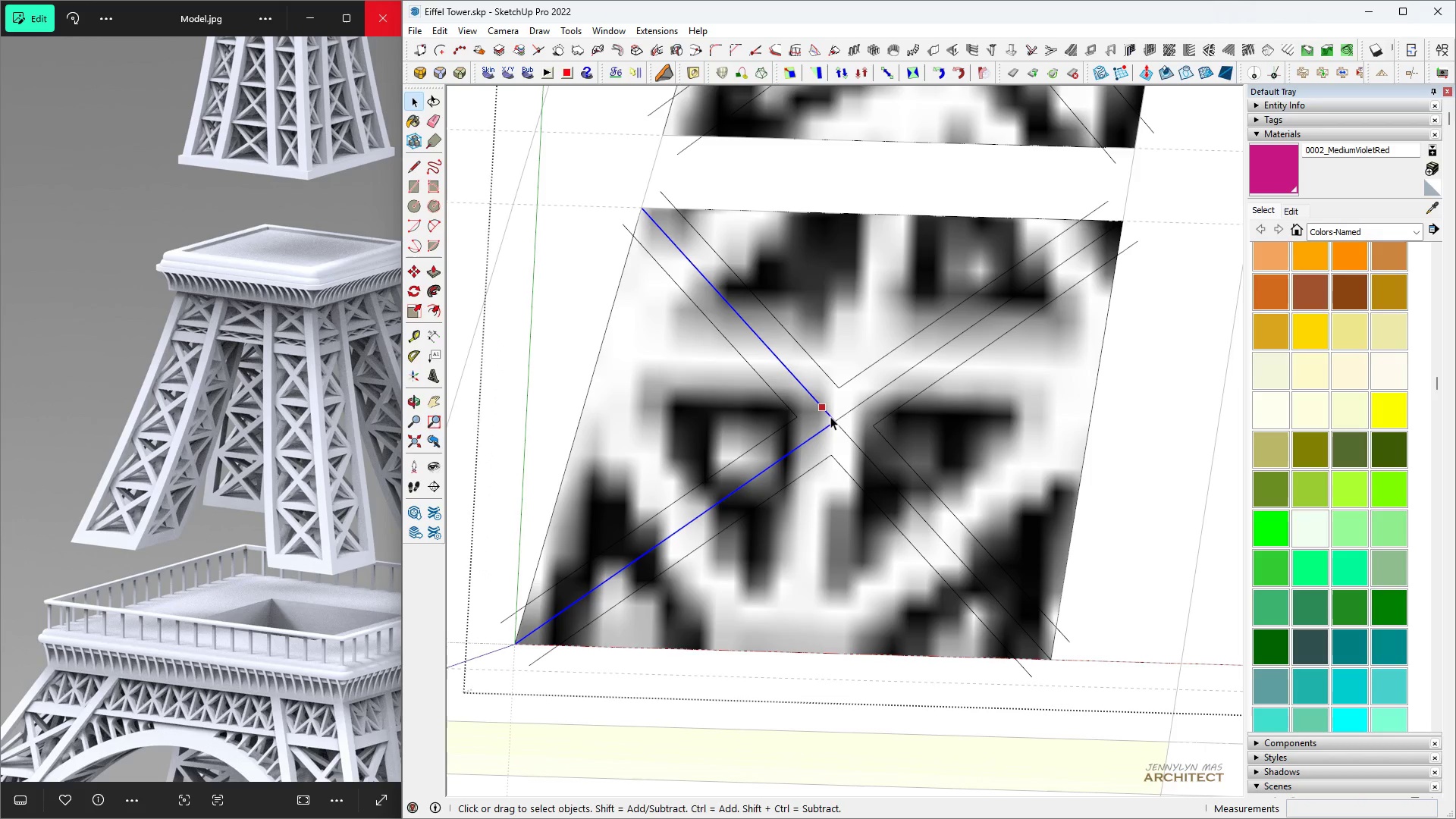 
key(E)
 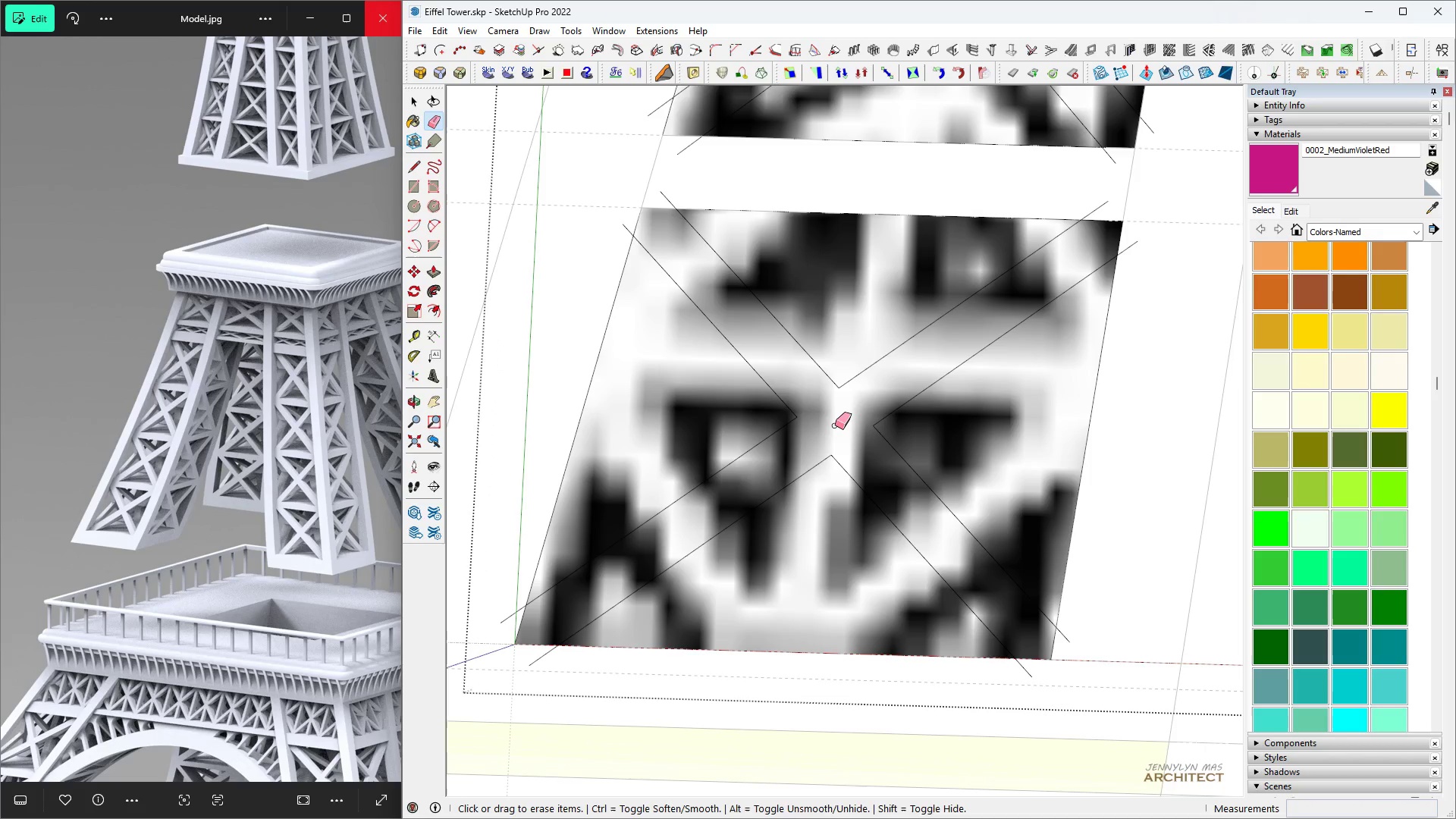 
key(Space)
 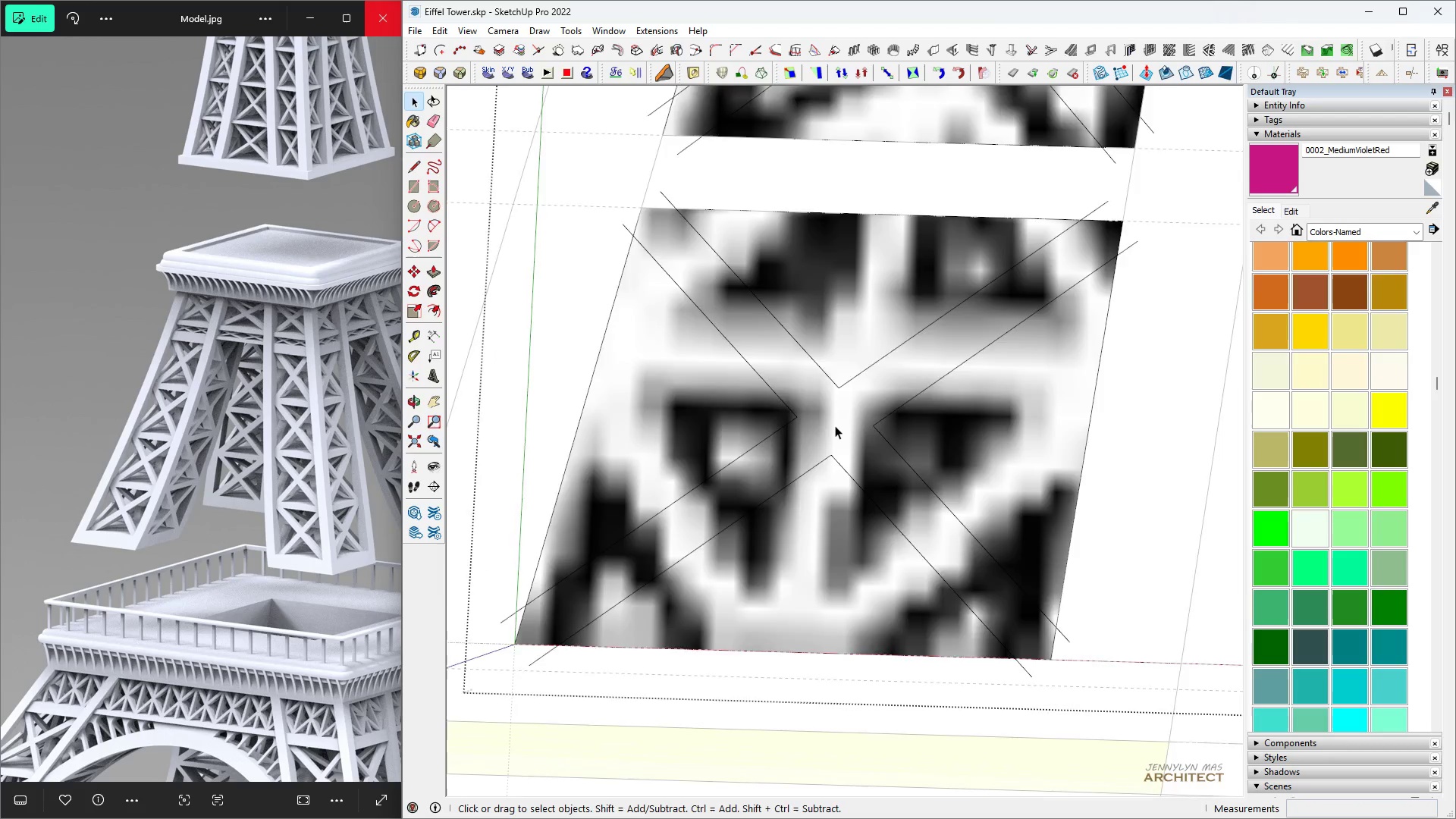 
scroll: coordinate [742, 556], scroll_direction: down, amount: 10.0
 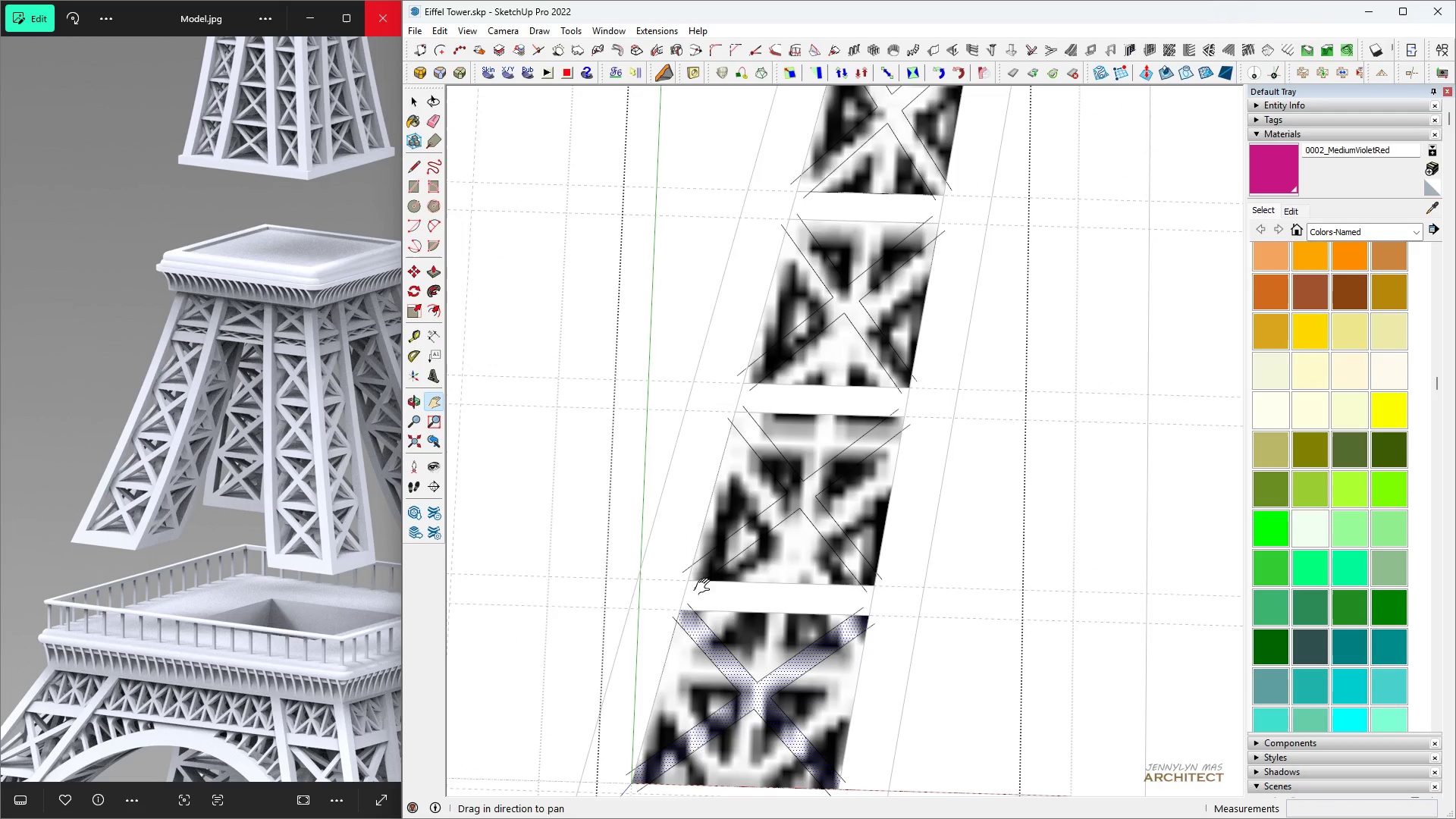 
key(Space)
 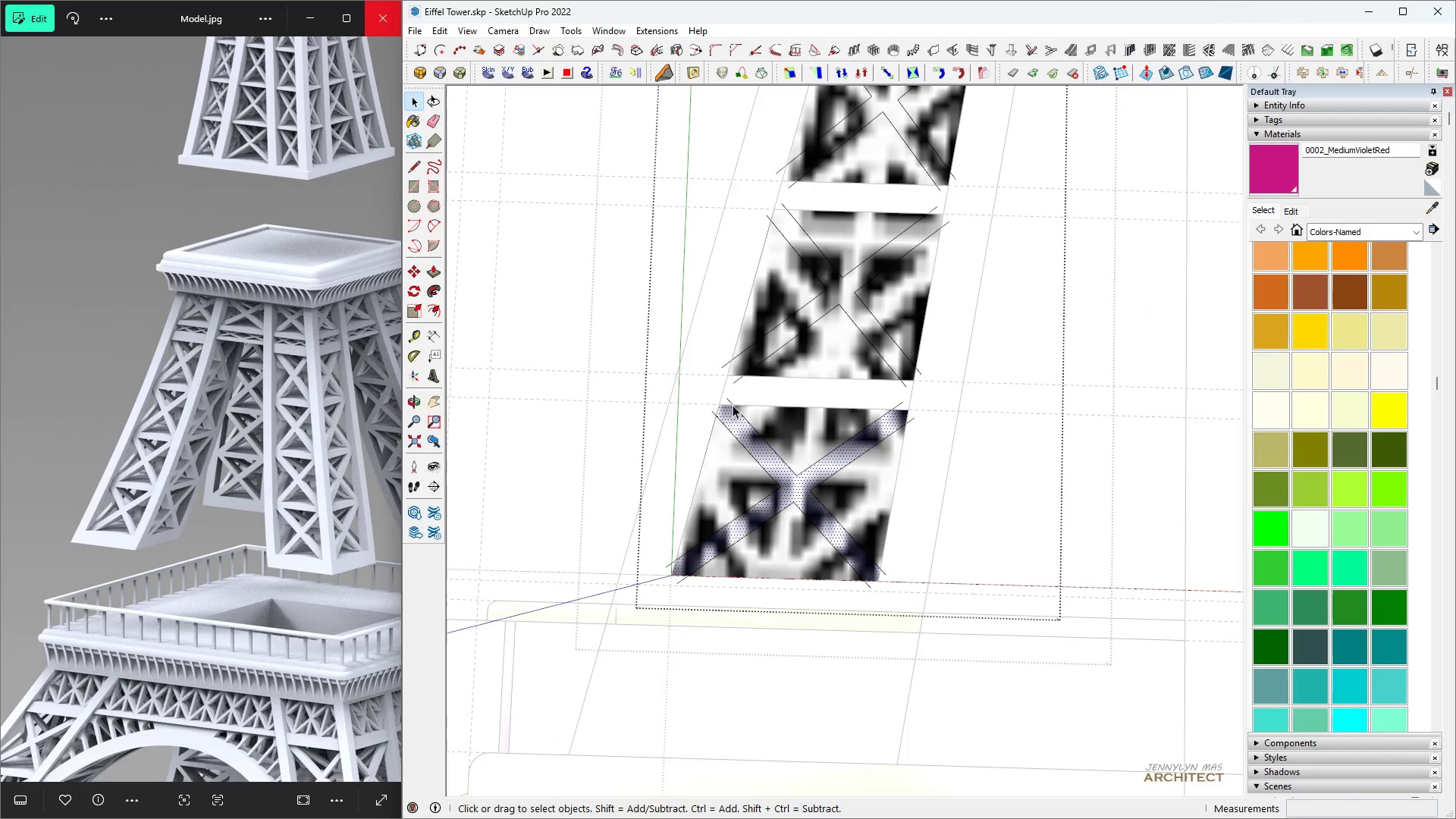 
key(H)
 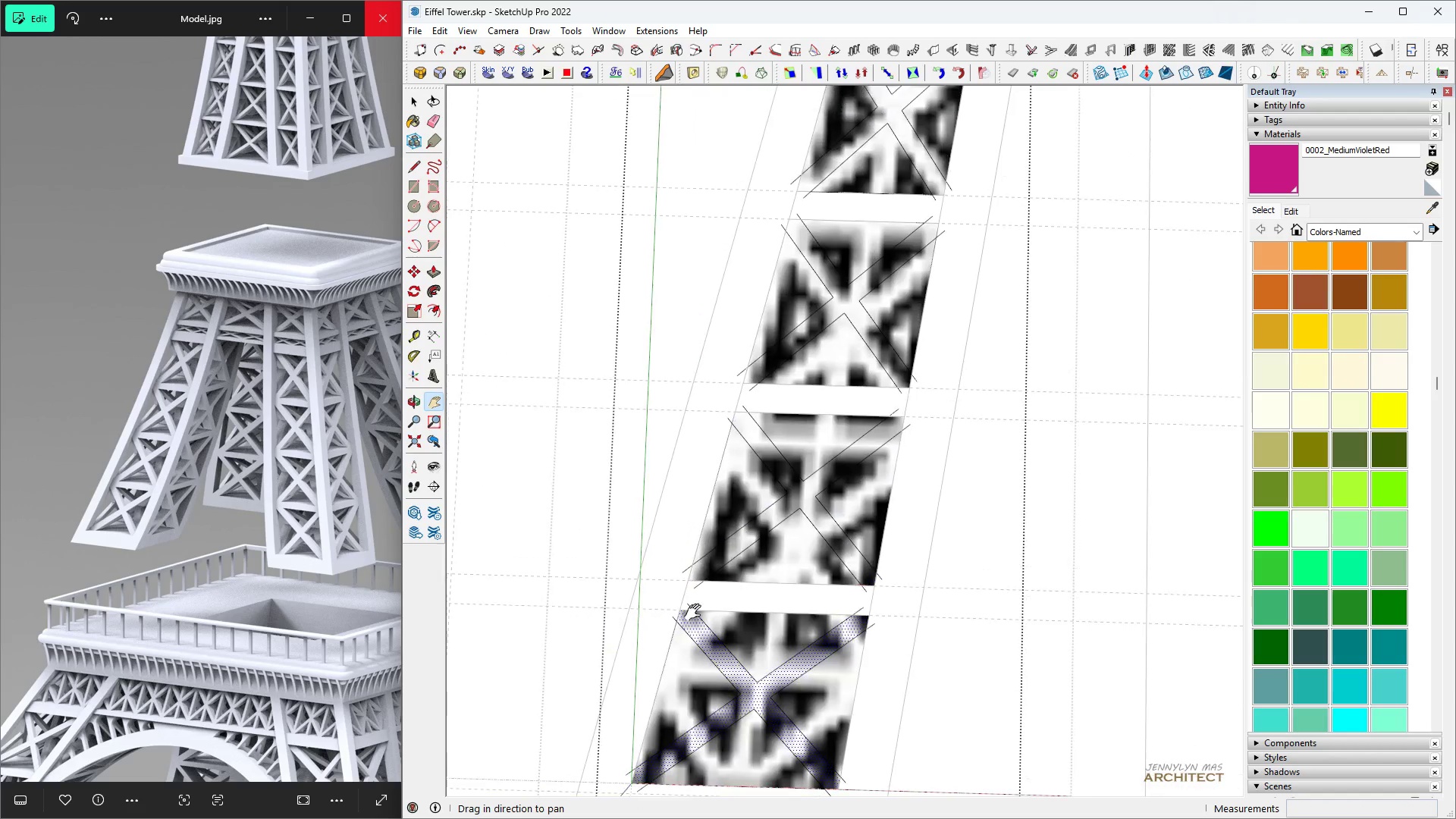 
key(Space)
 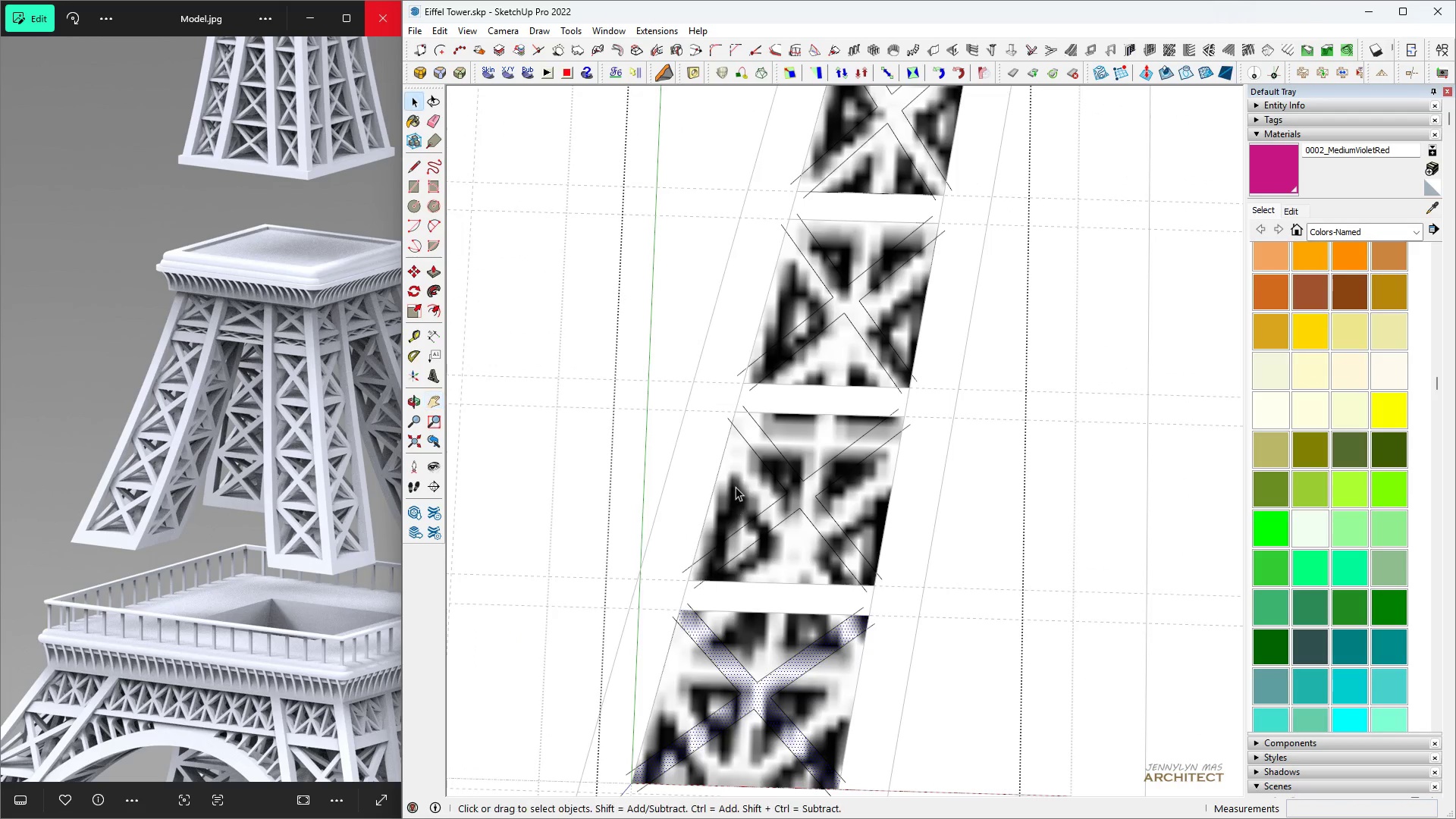 
scroll: coordinate [737, 488], scroll_direction: up, amount: 3.0
 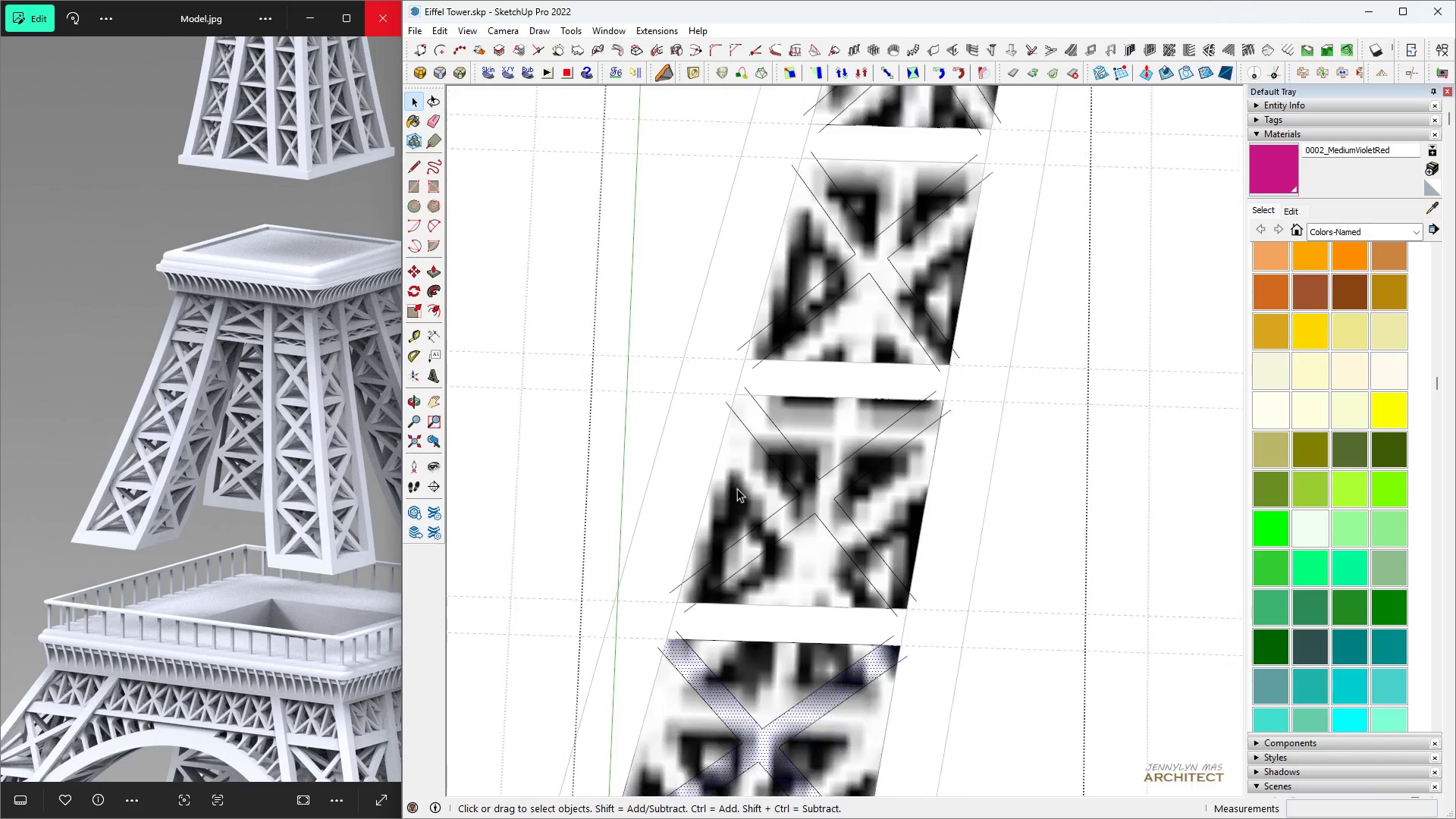 
hold_key(key=ControlLeft, duration=1.51)
left_click([812, 500])
 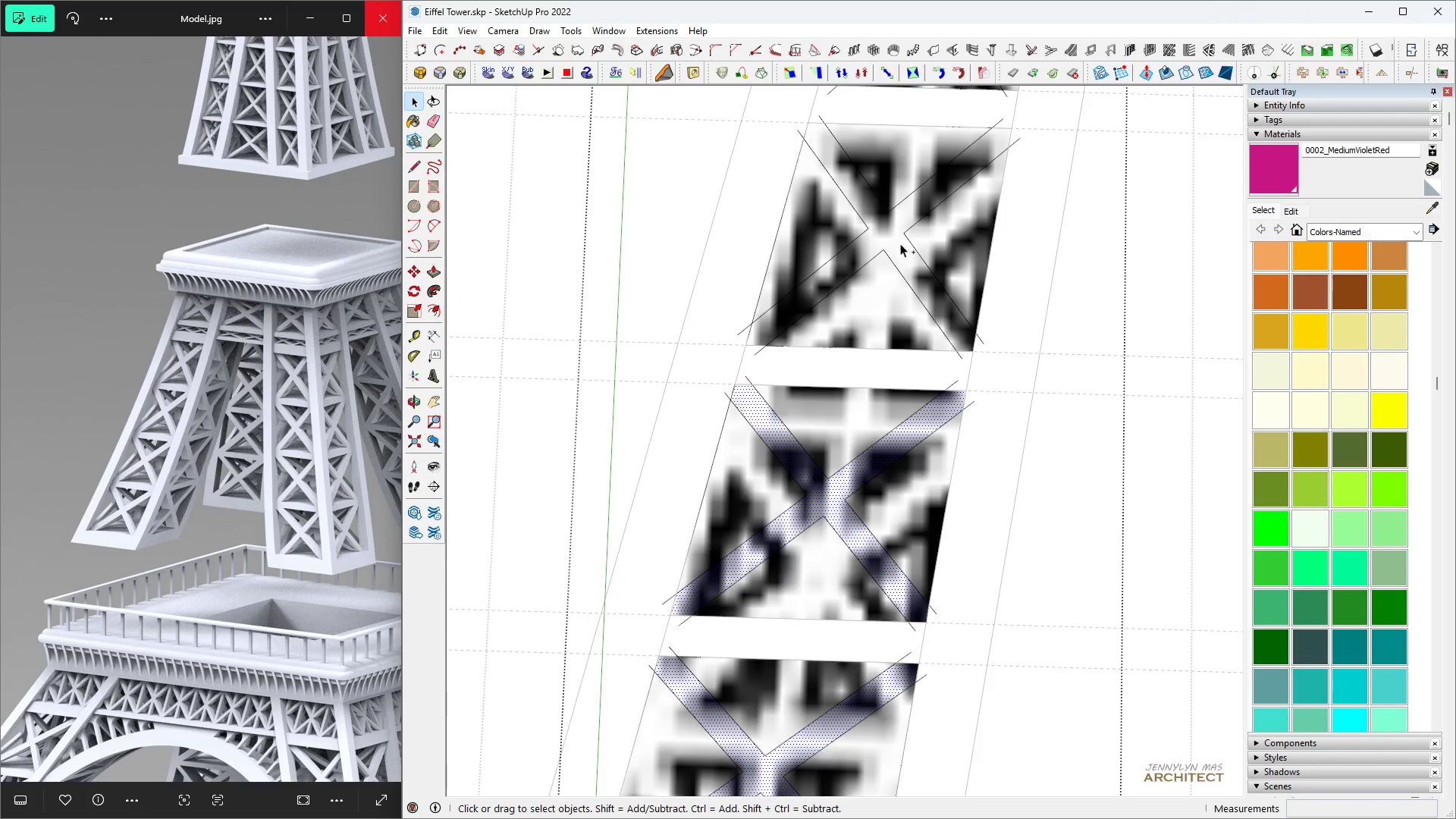 
left_click([886, 240])
 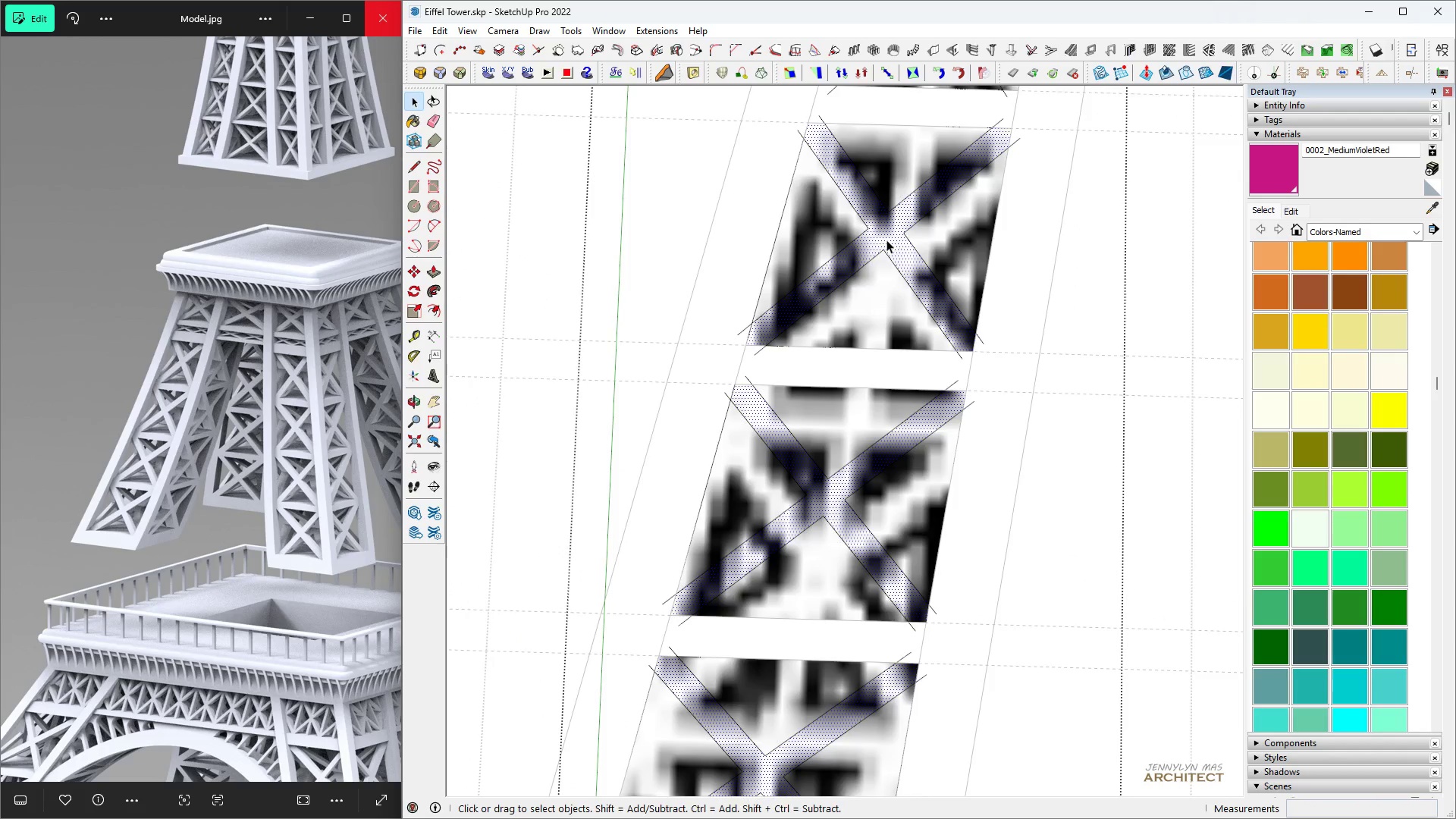 
scroll: coordinate [882, 252], scroll_direction: down, amount: 5.0
 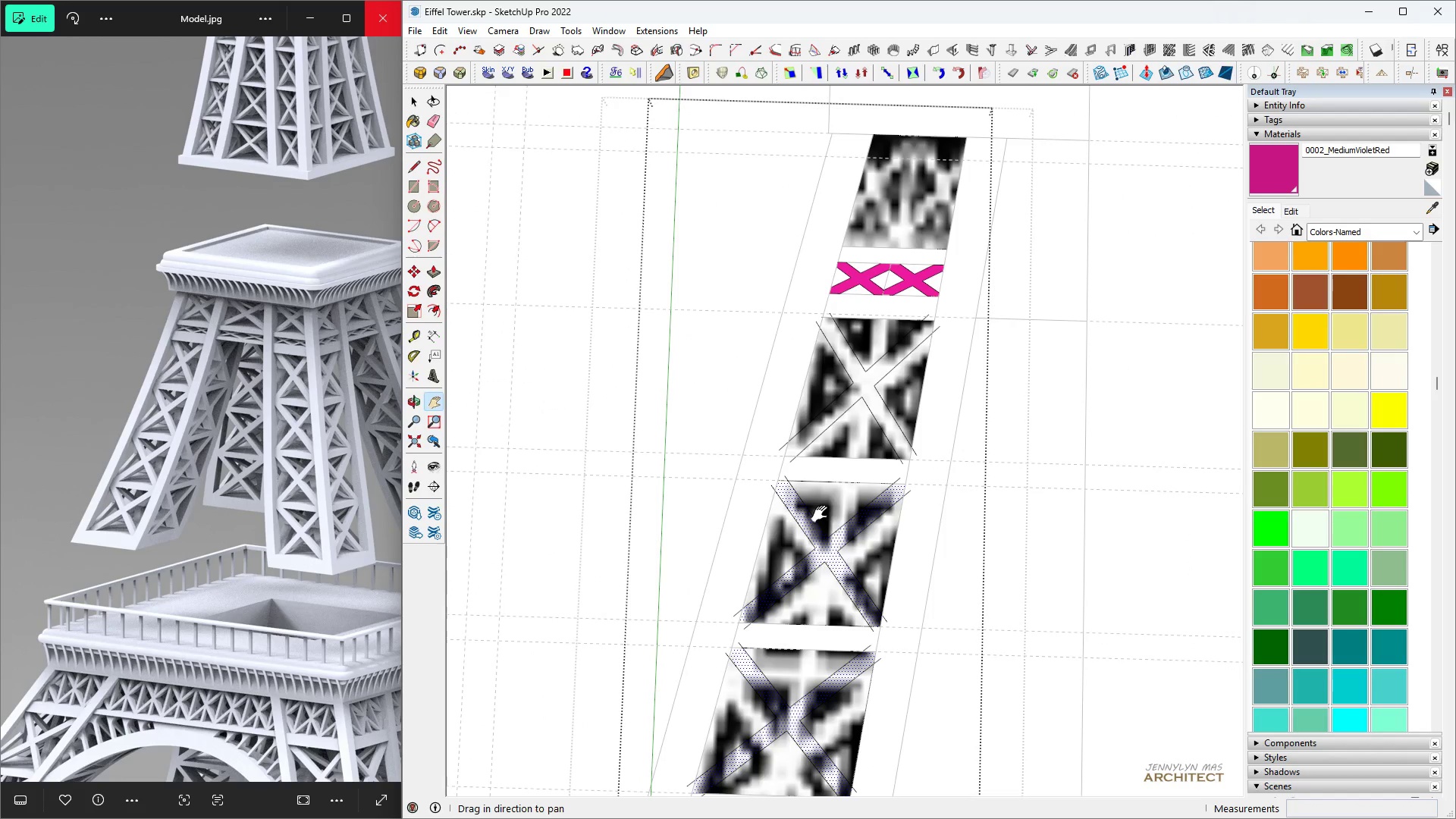 
type(hhh )
 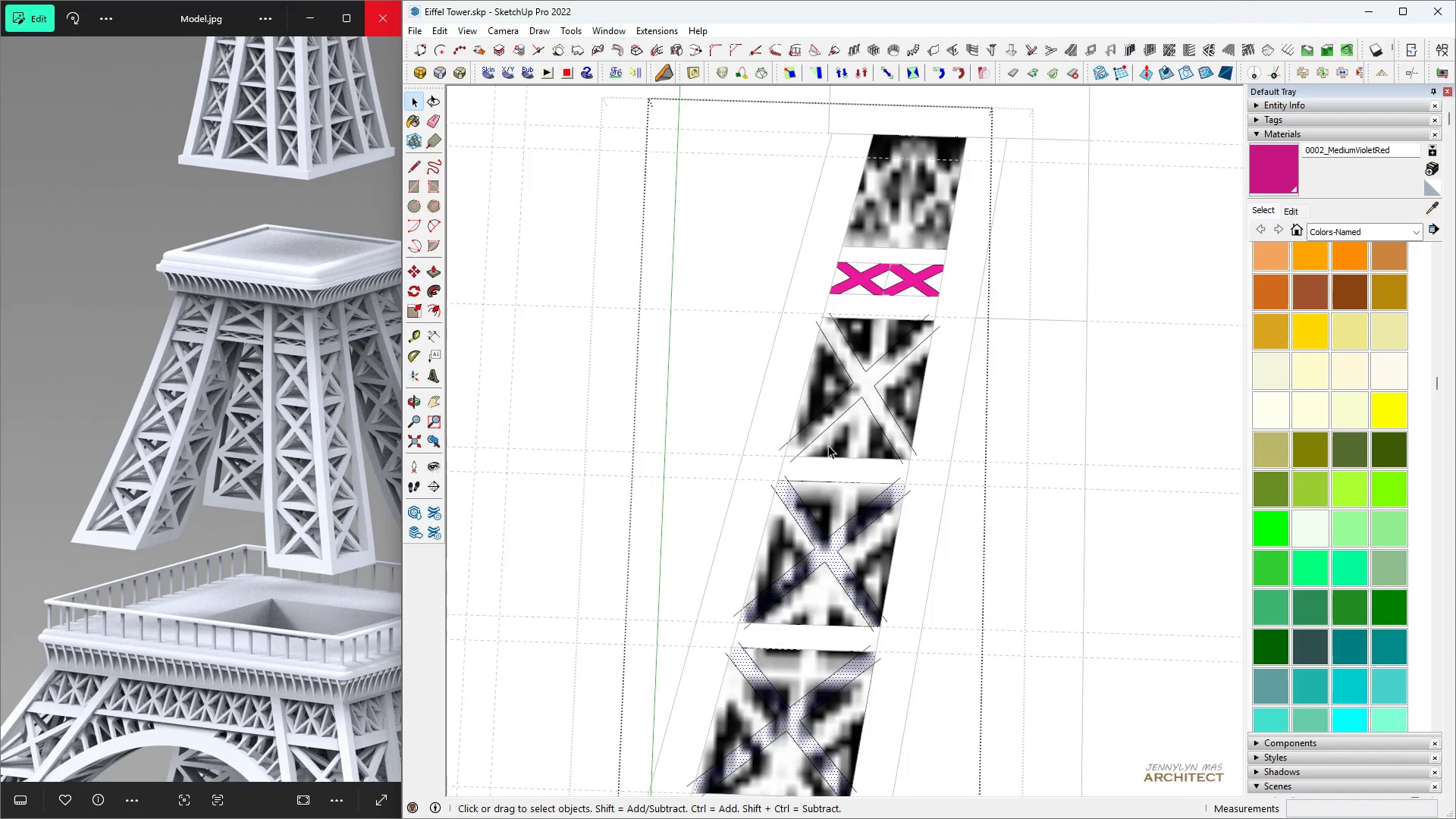 
scroll: coordinate [847, 370], scroll_direction: up, amount: 4.0
 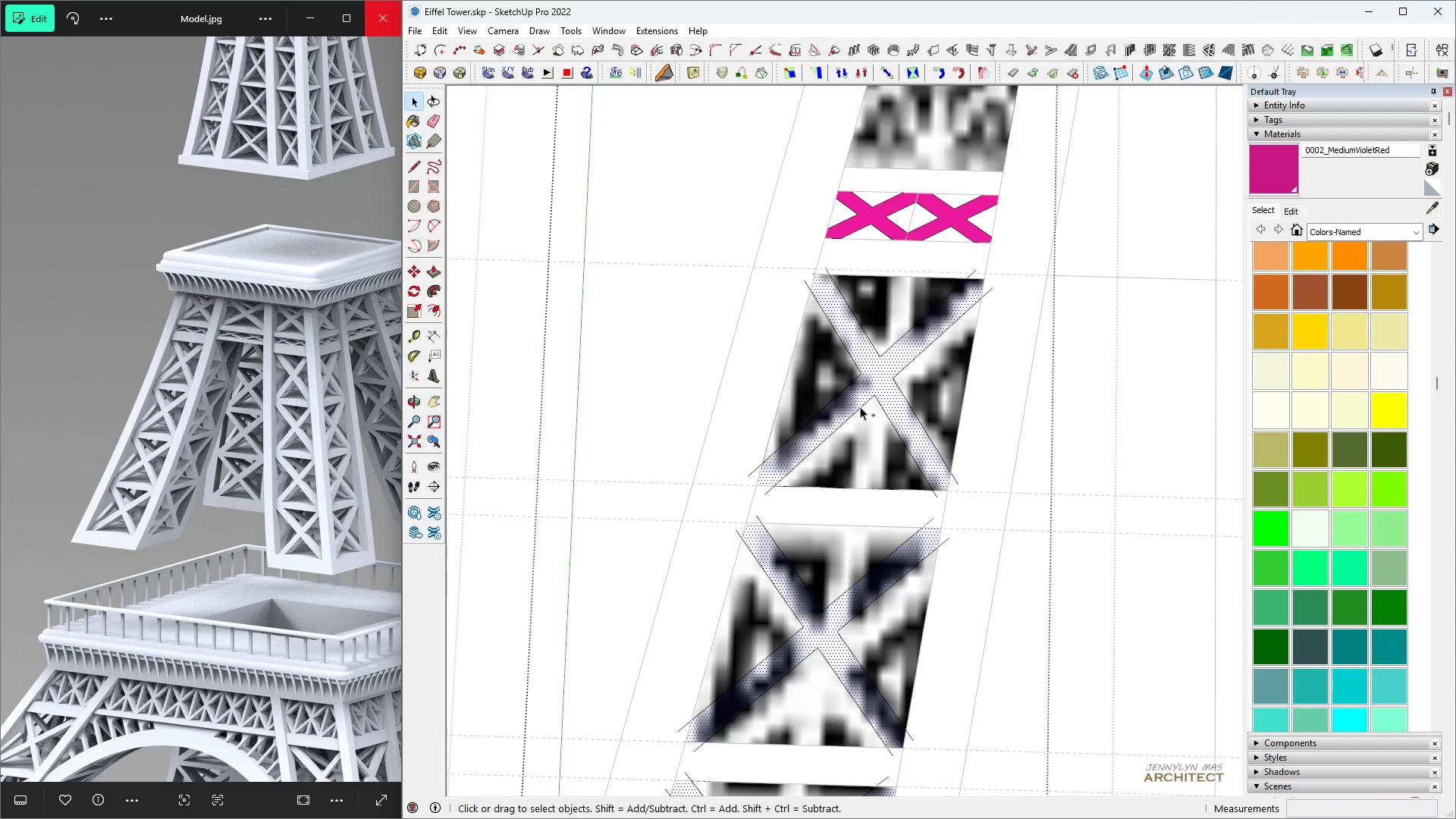 
hold_key(key=ControlLeft, duration=0.87)
left_click([873, 382])
 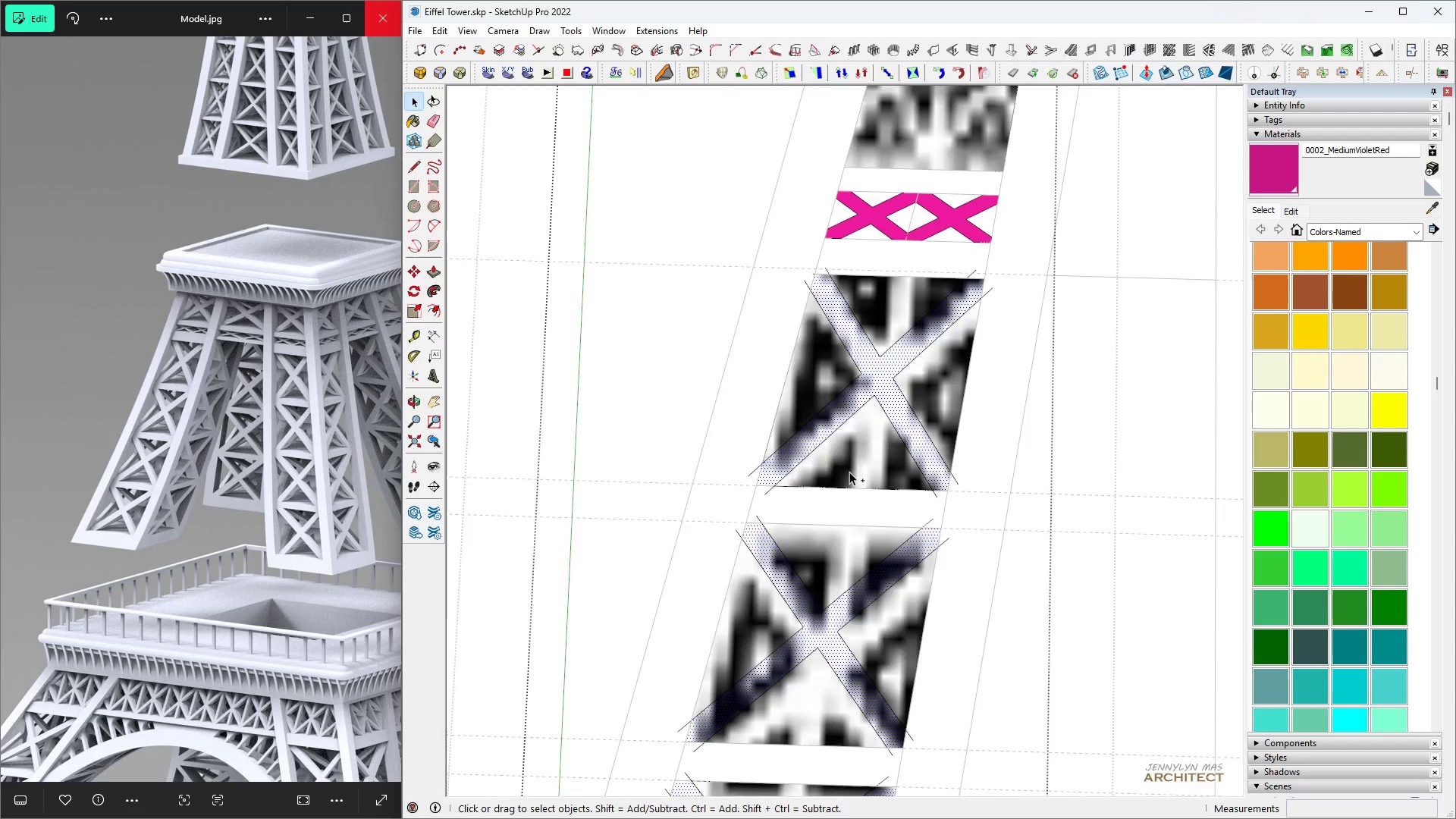 
scroll: coordinate [843, 494], scroll_direction: down, amount: 6.0
 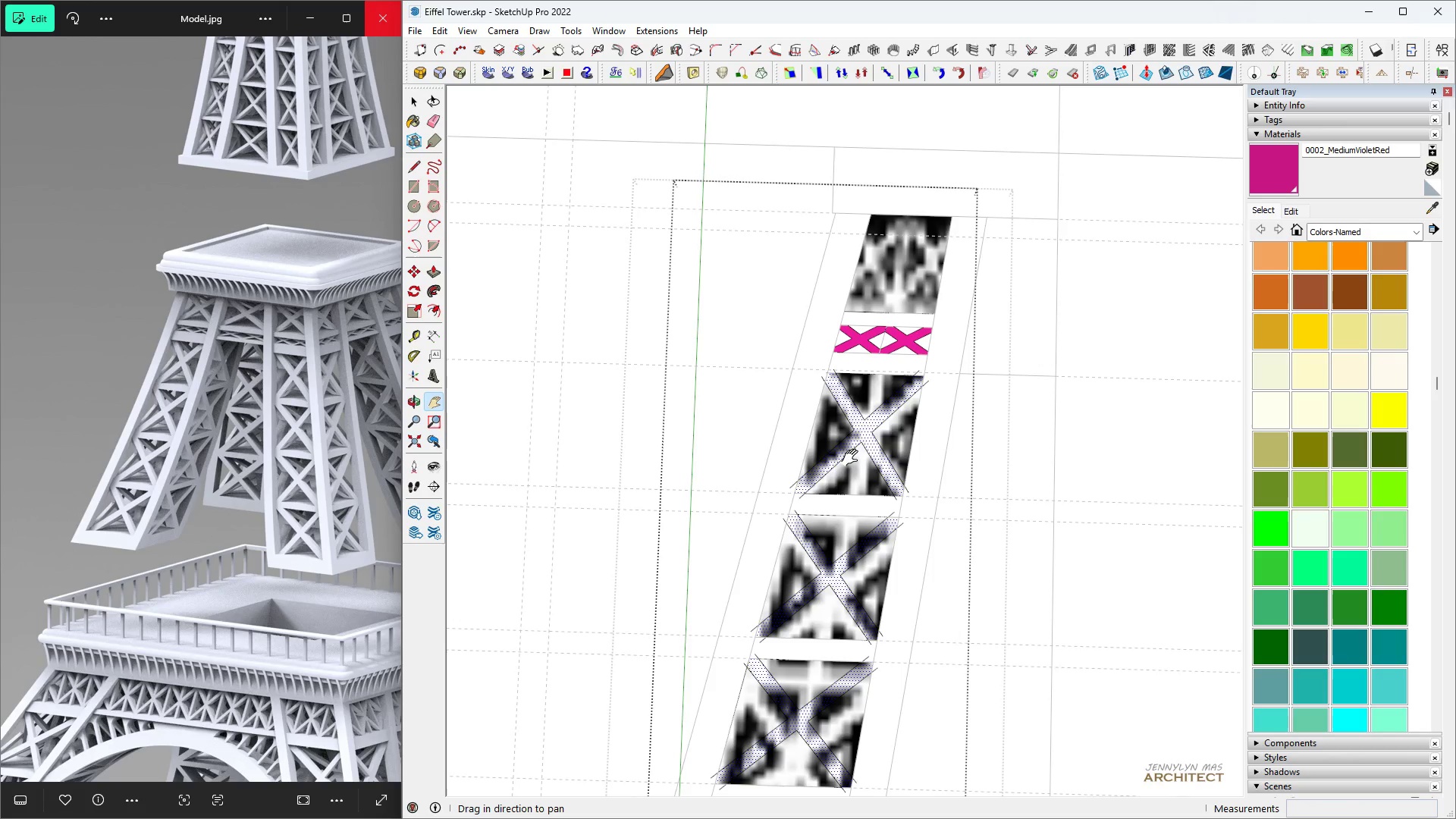 
type(hh)
 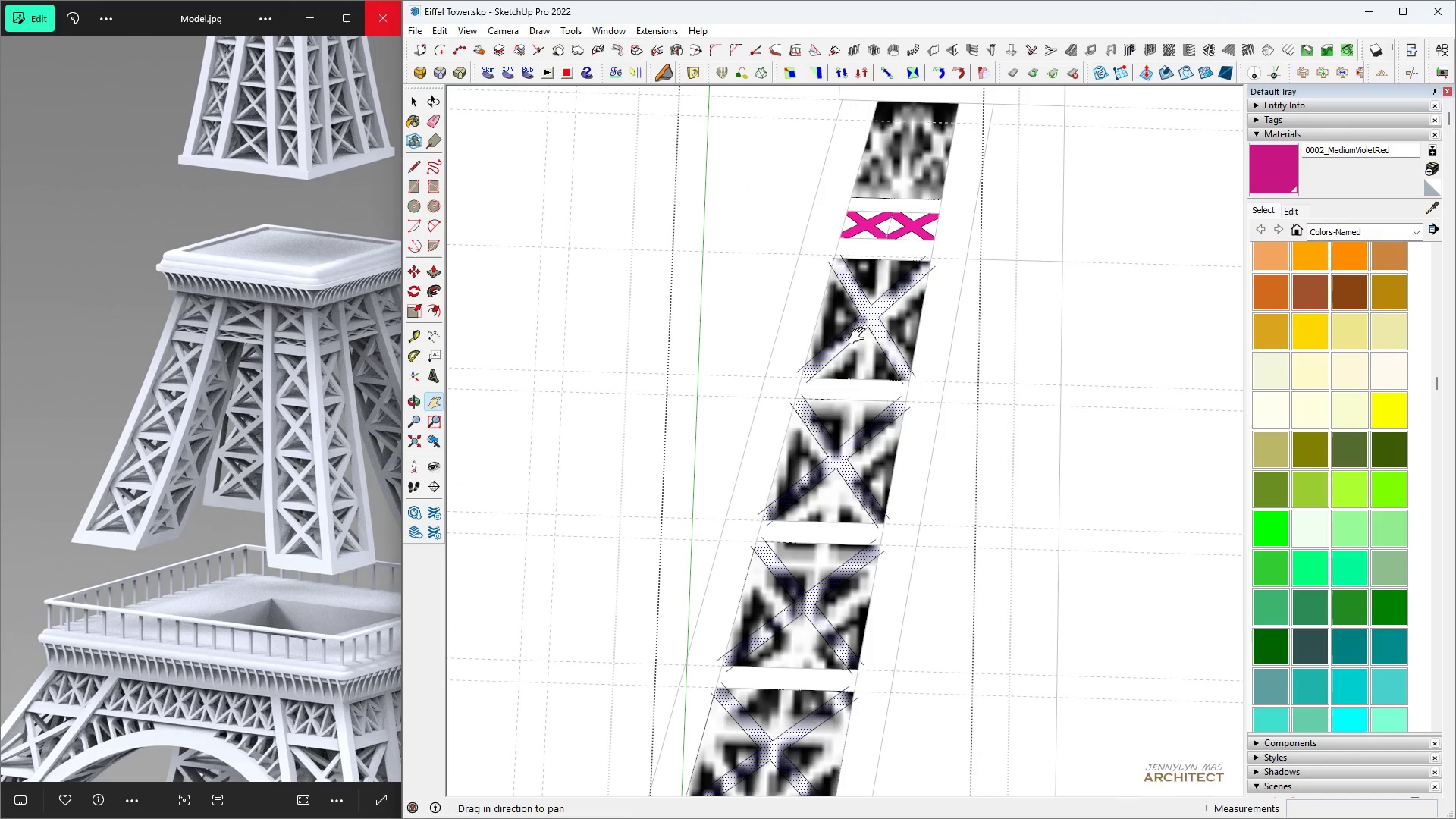 
key(Control+C)
 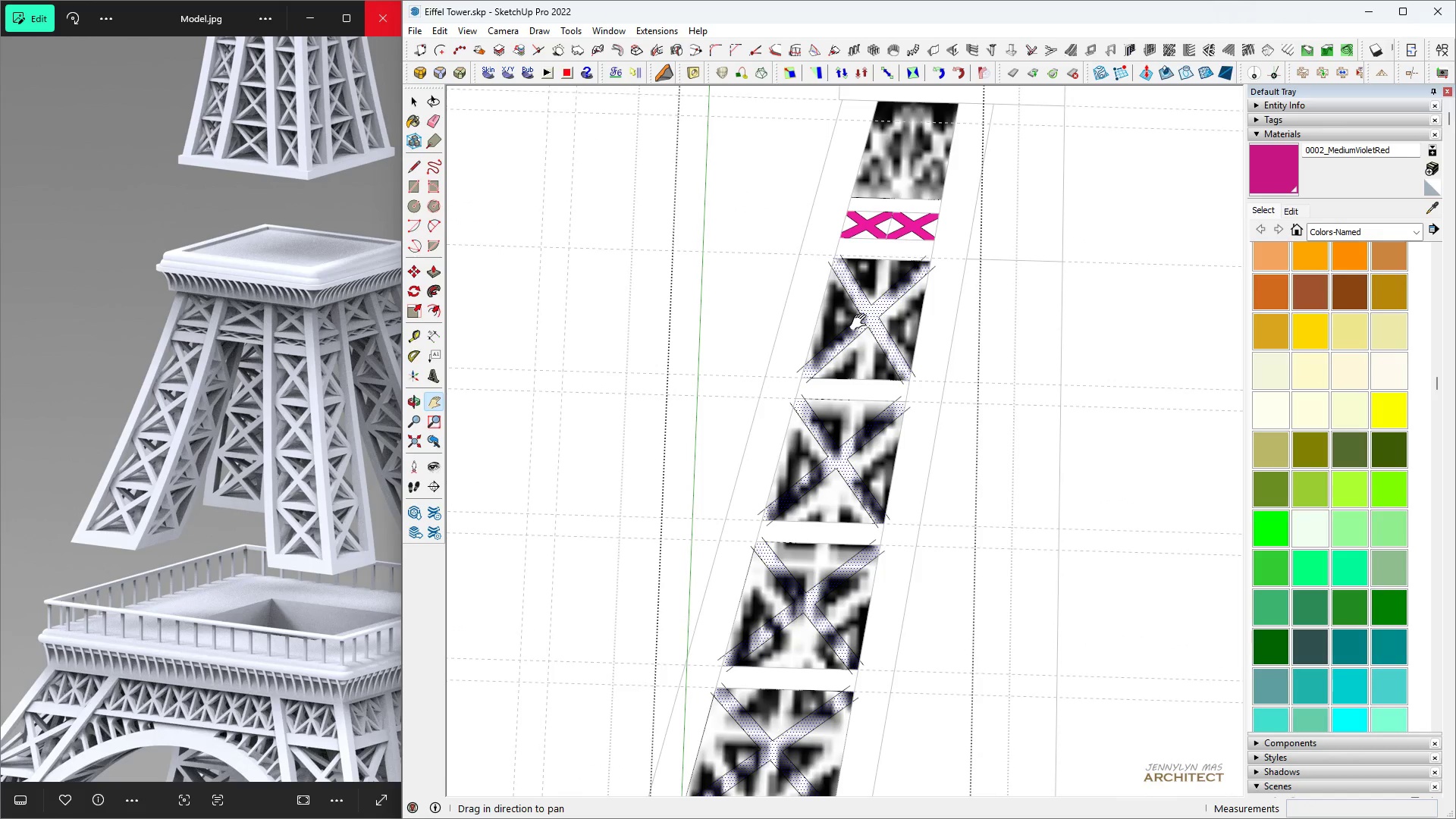 
key(Space)
 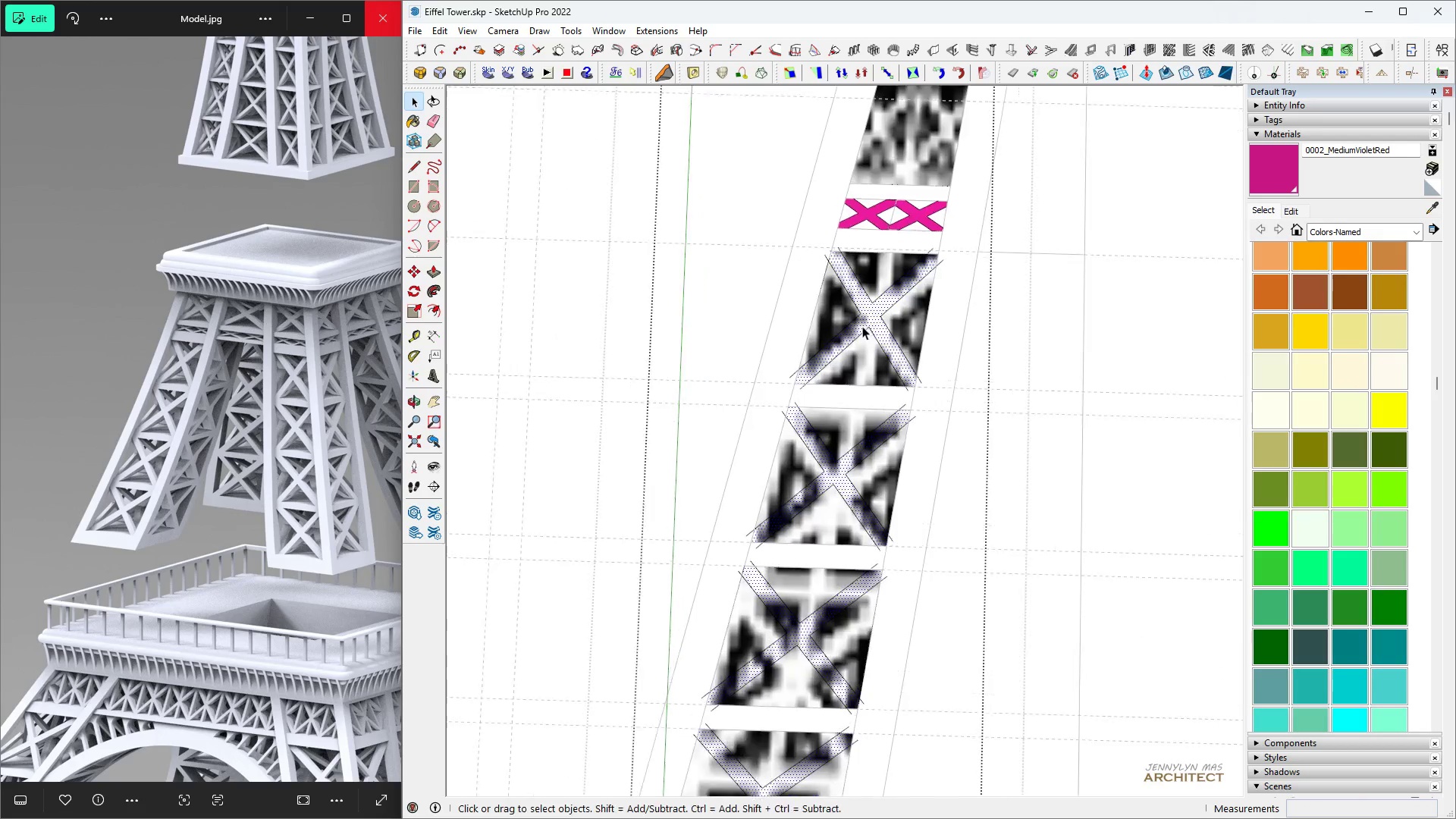 
scroll: coordinate [865, 334], scroll_direction: up, amount: 4.0
 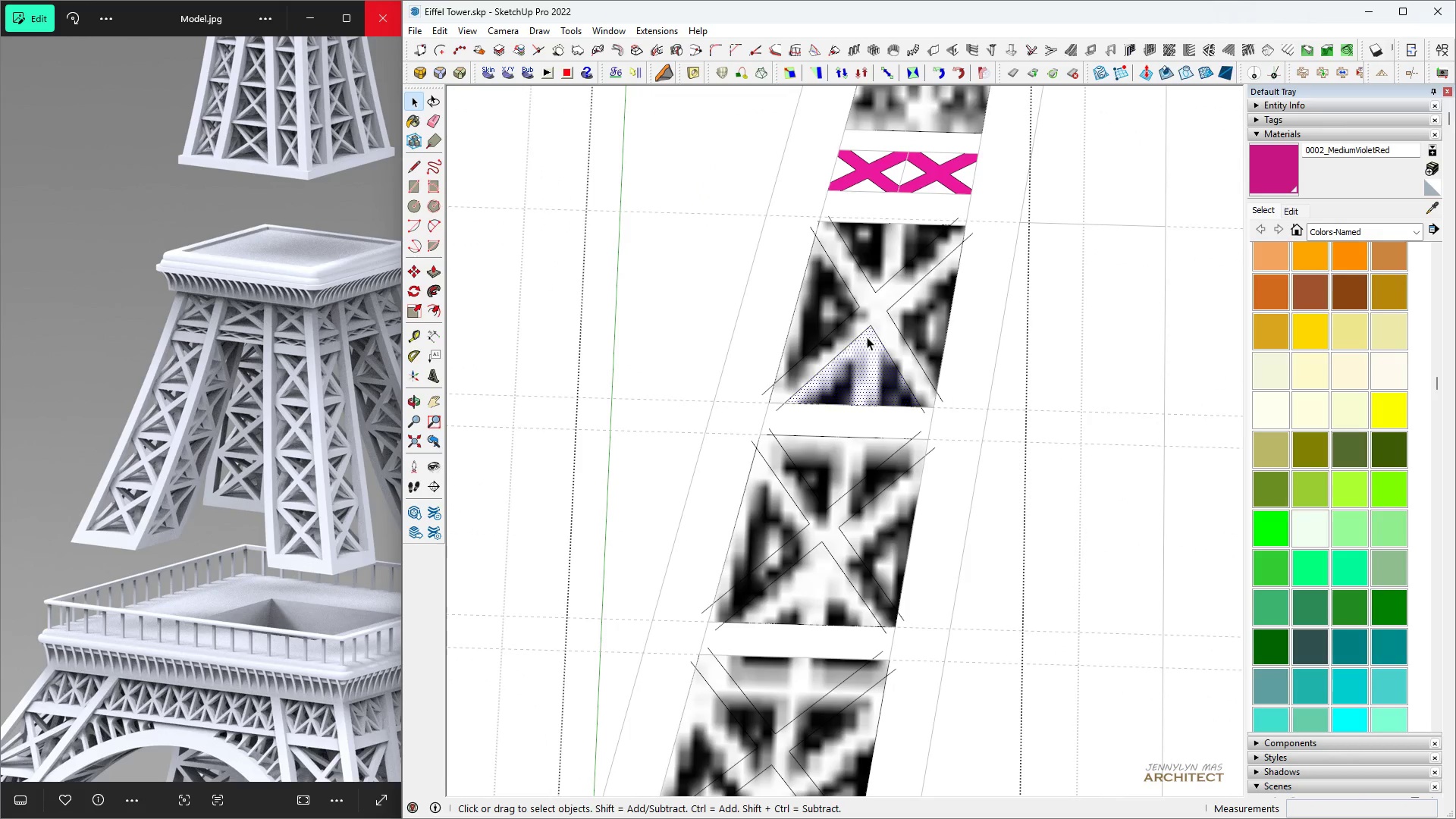 
double_click([867, 337])
 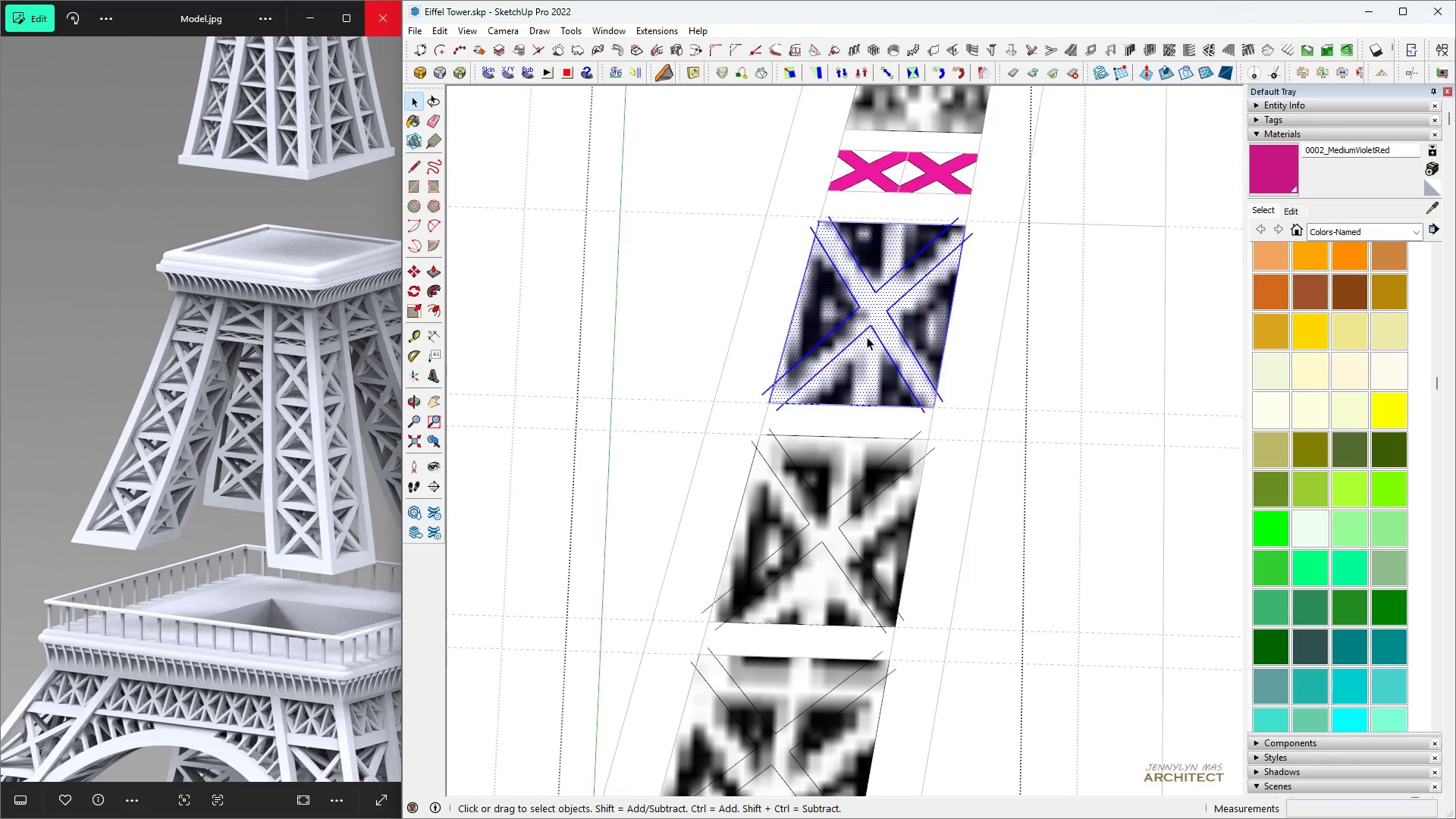 
triple_click([867, 337])
 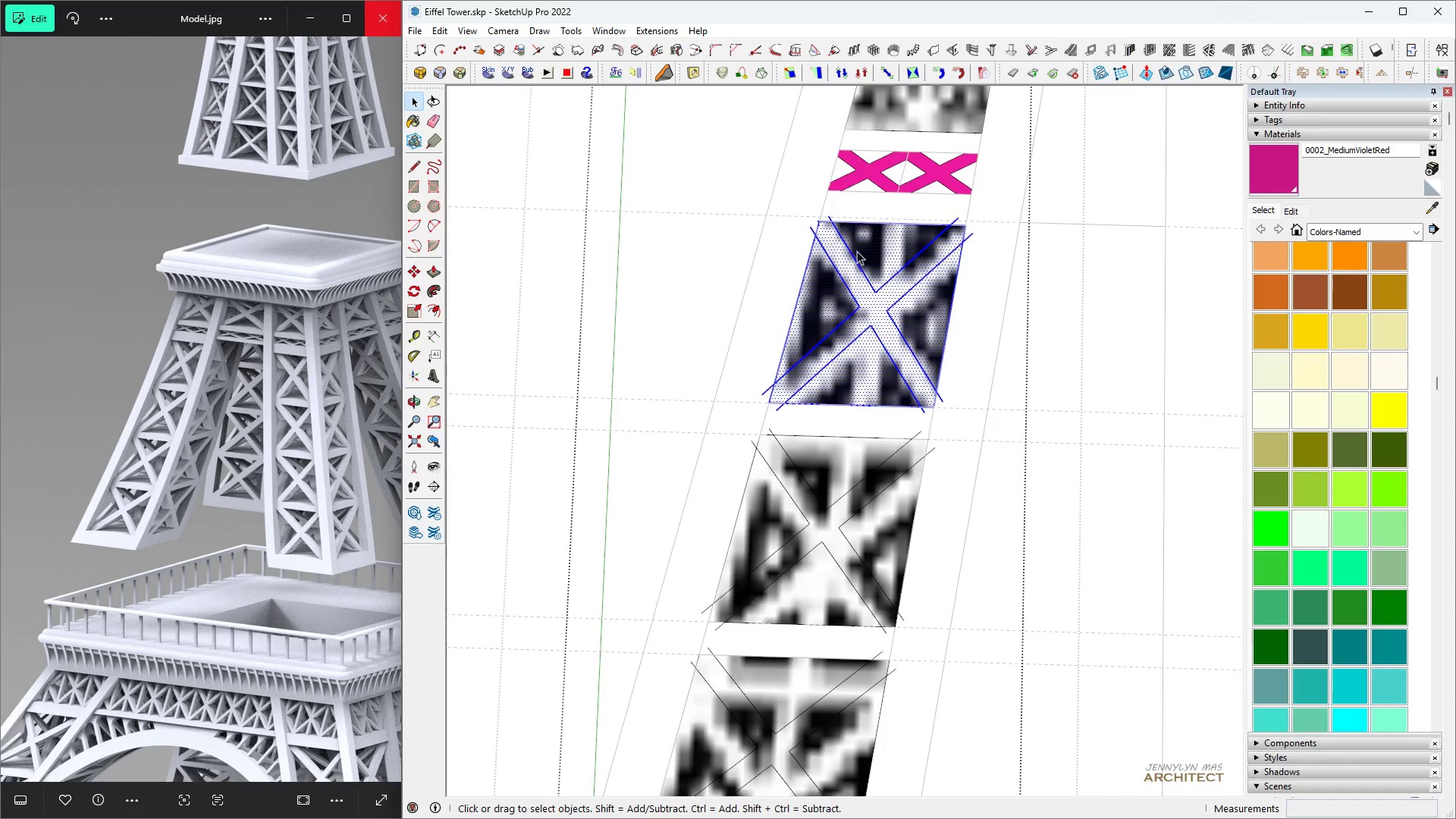 
scroll: coordinate [857, 250], scroll_direction: down, amount: 7.0
 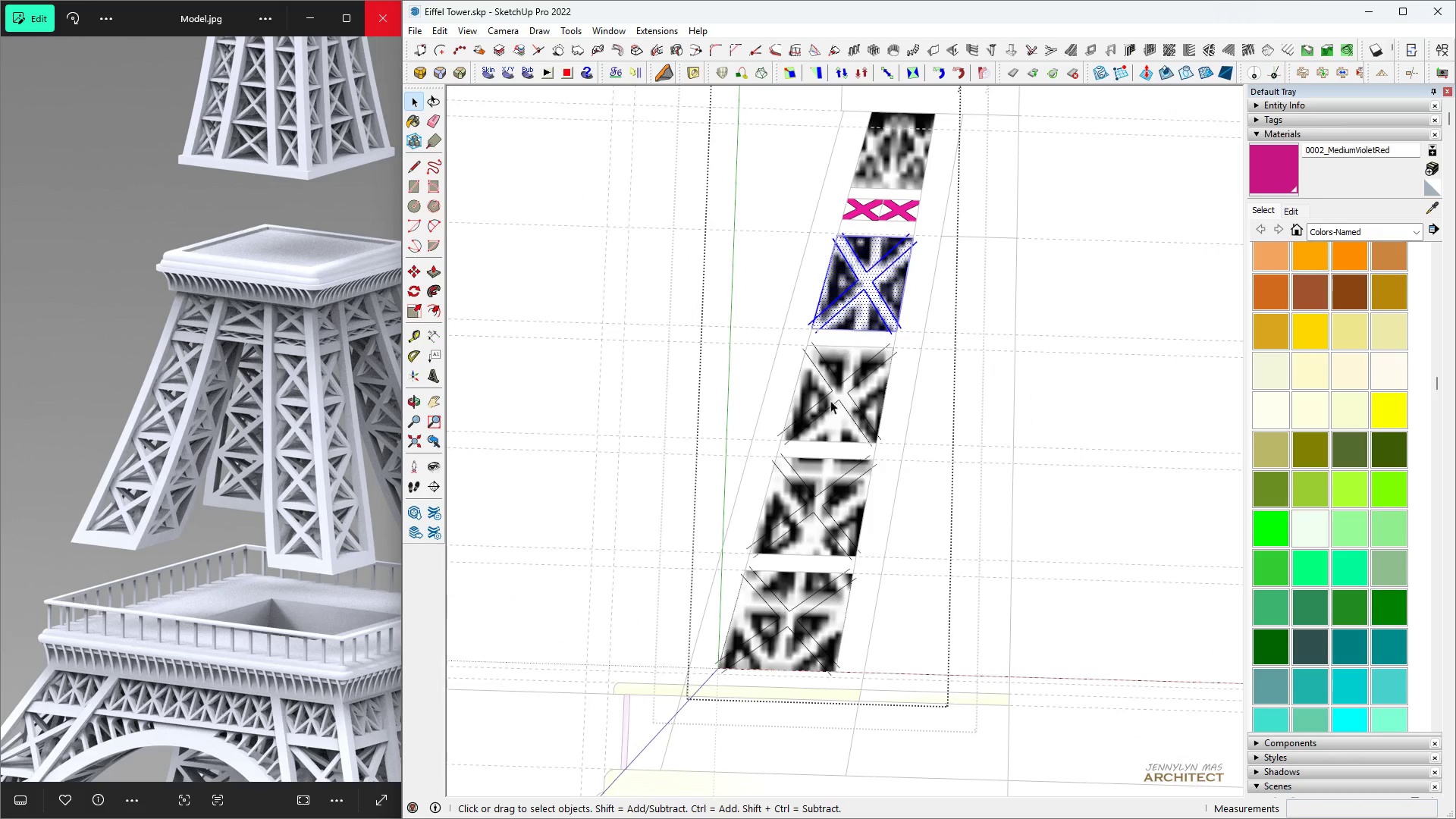 
hold_key(key=ControlLeft, duration=1.52)
double_click([831, 420])
 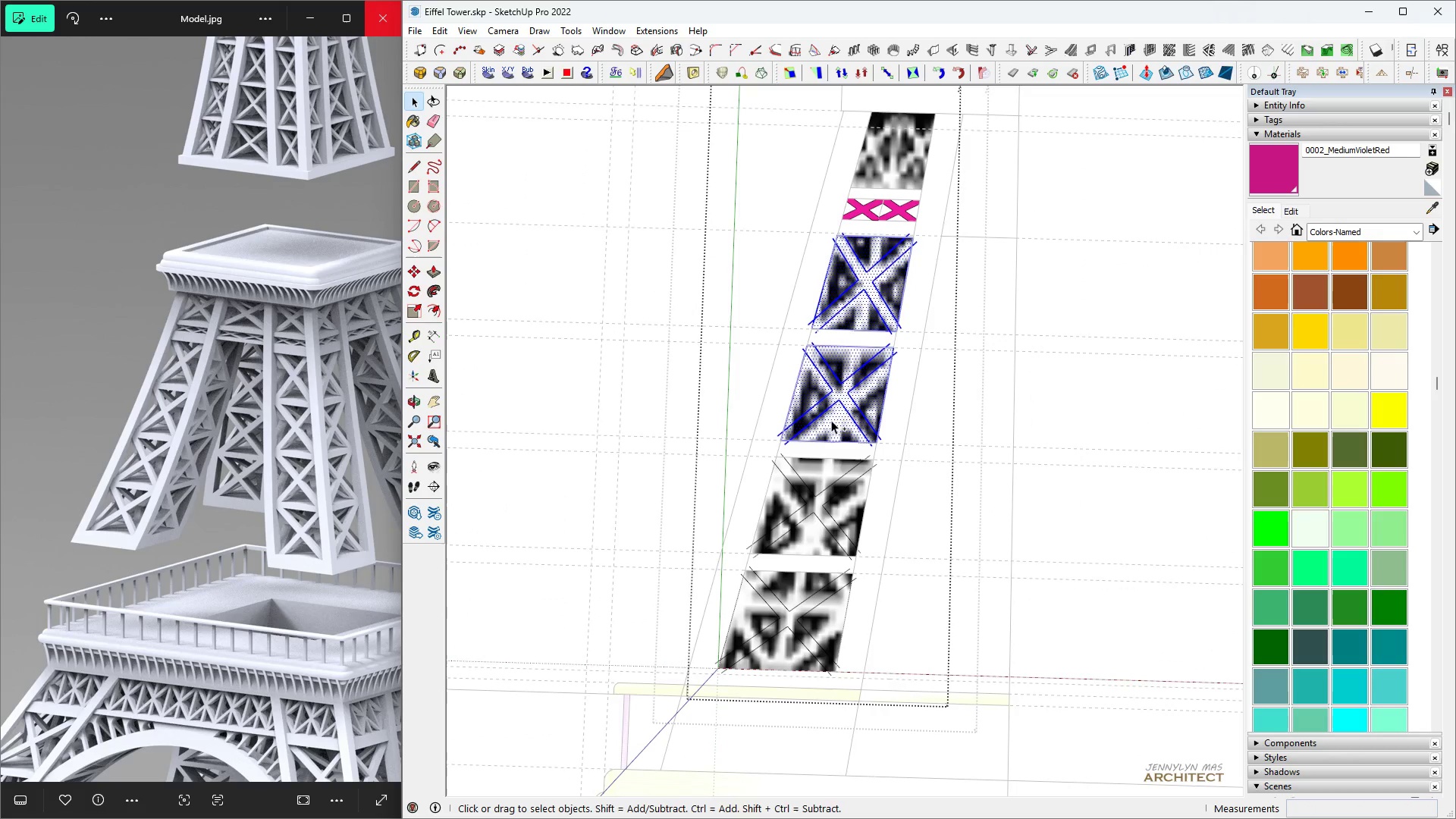 
triple_click([831, 420])
 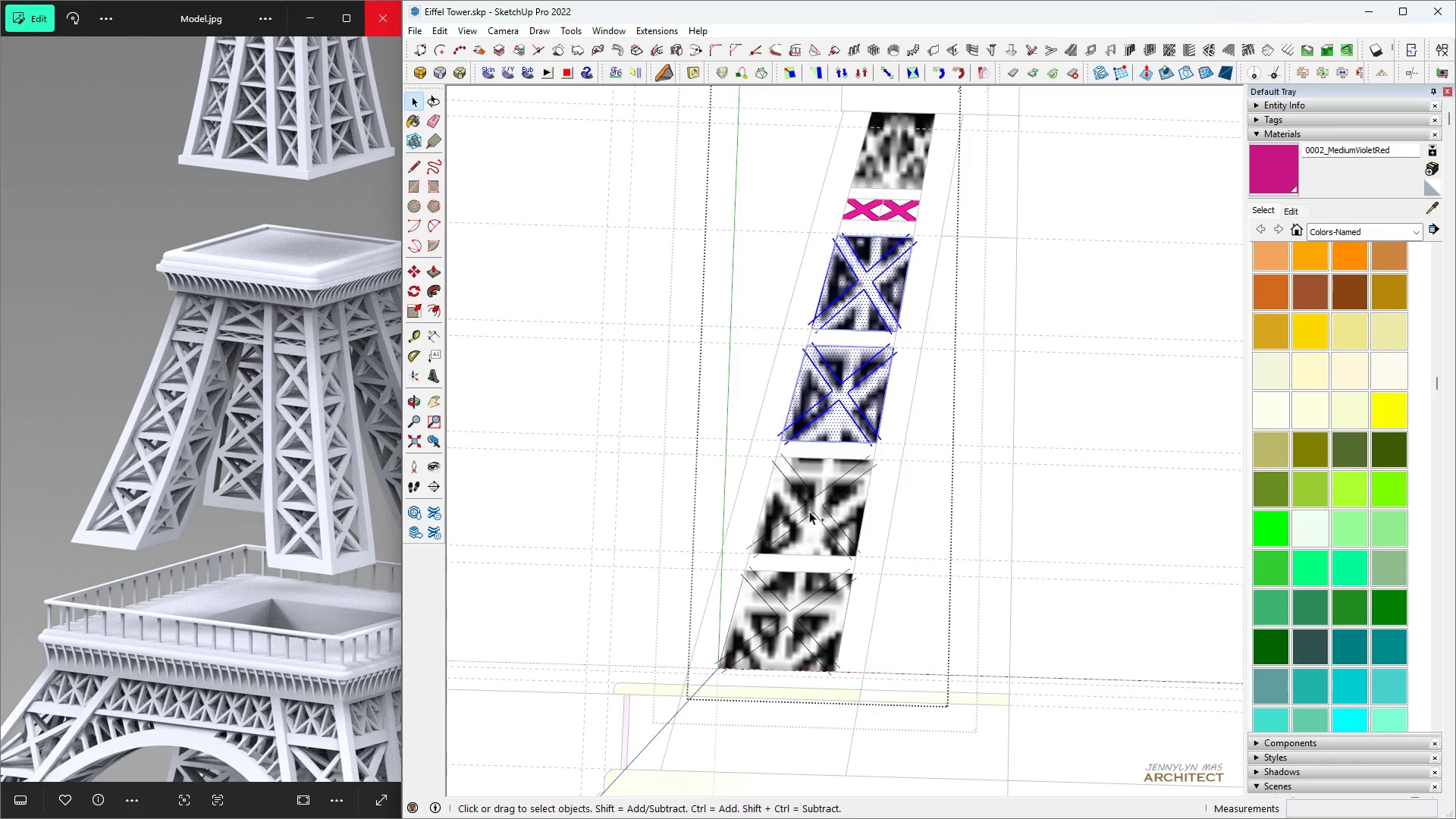 
triple_click([809, 511])
 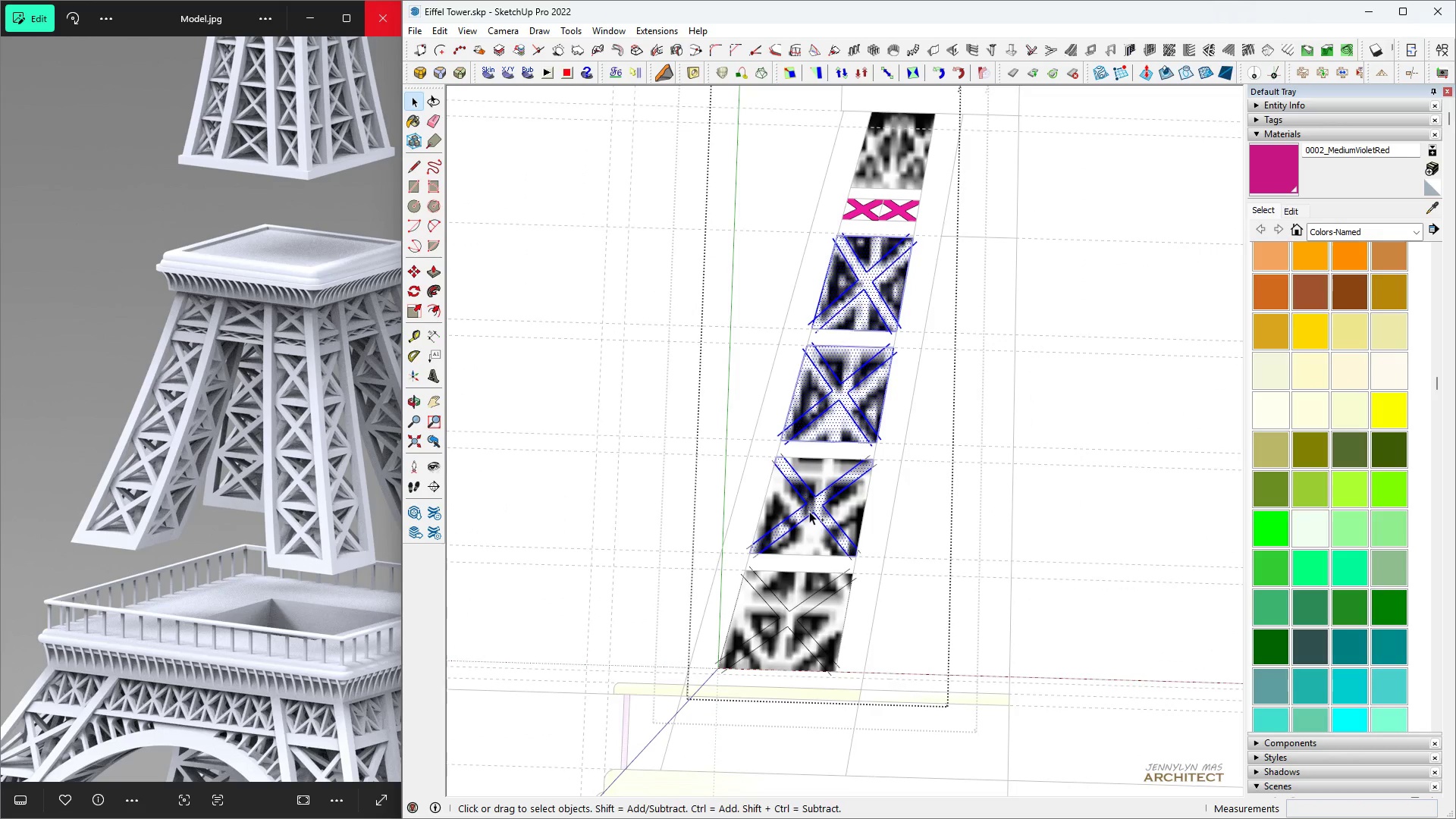 
triple_click([809, 511])
 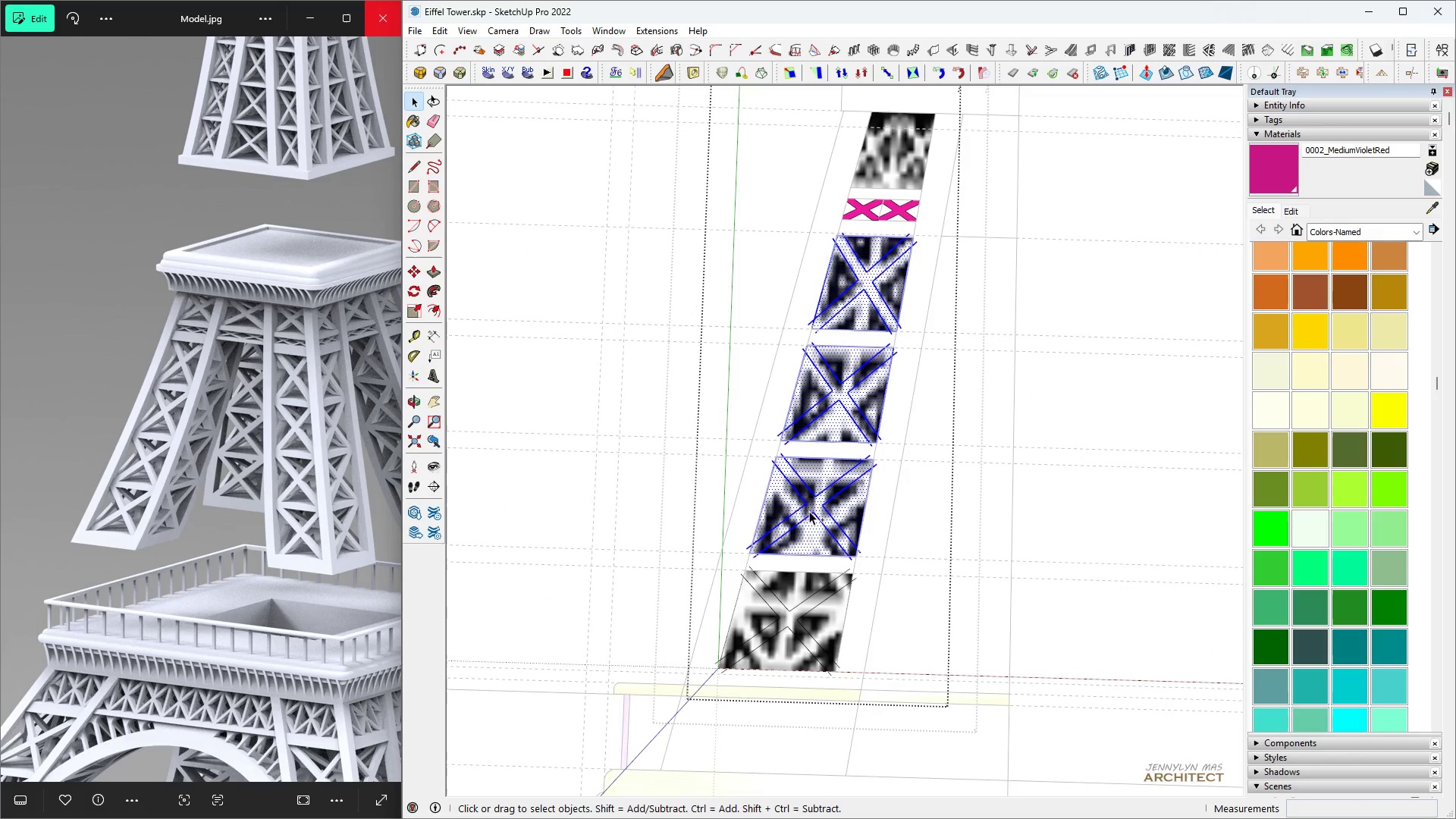 
triple_click([809, 511])
 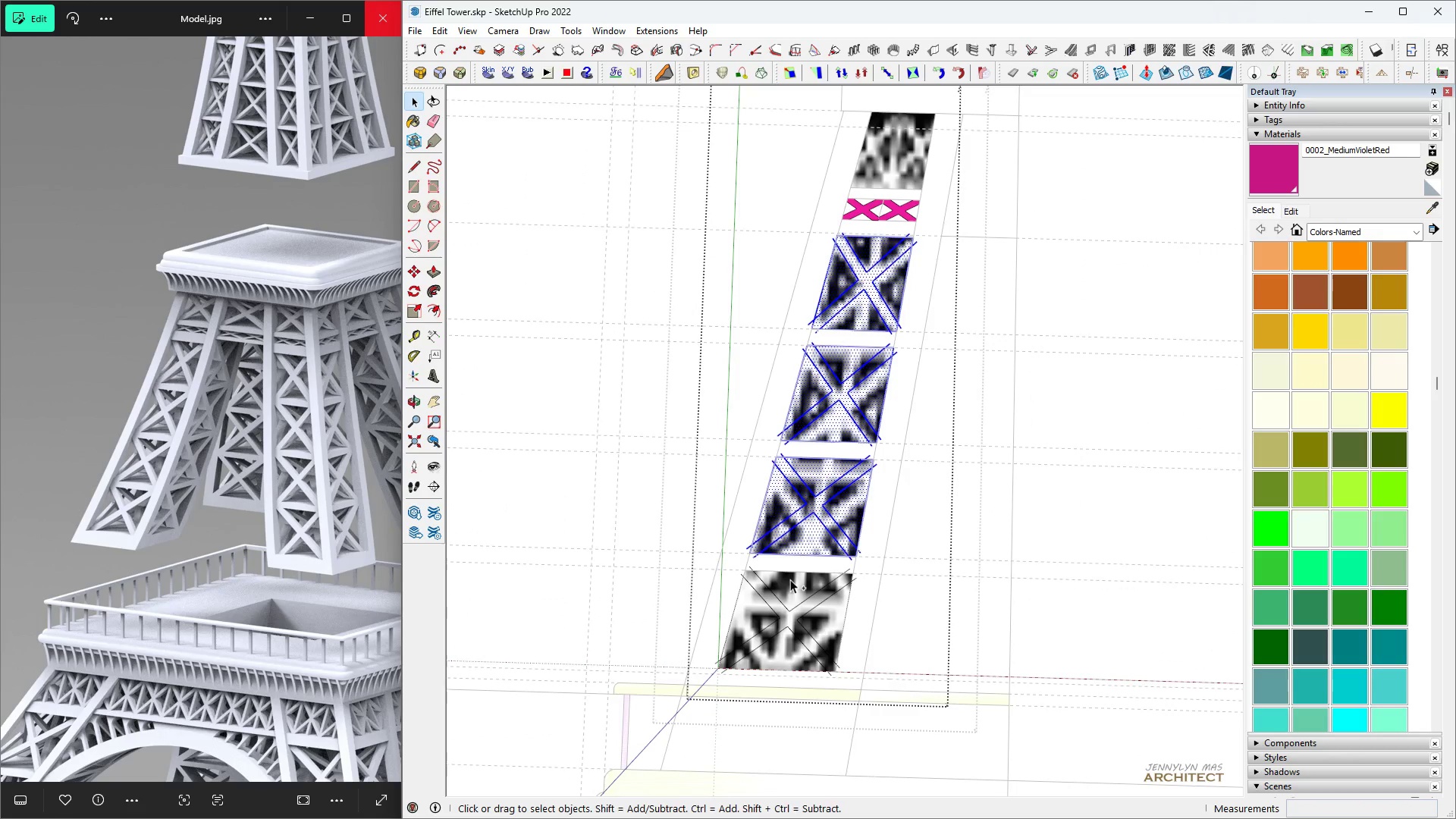 
hold_key(key=ControlLeft, duration=0.6)
triple_click([790, 579])
 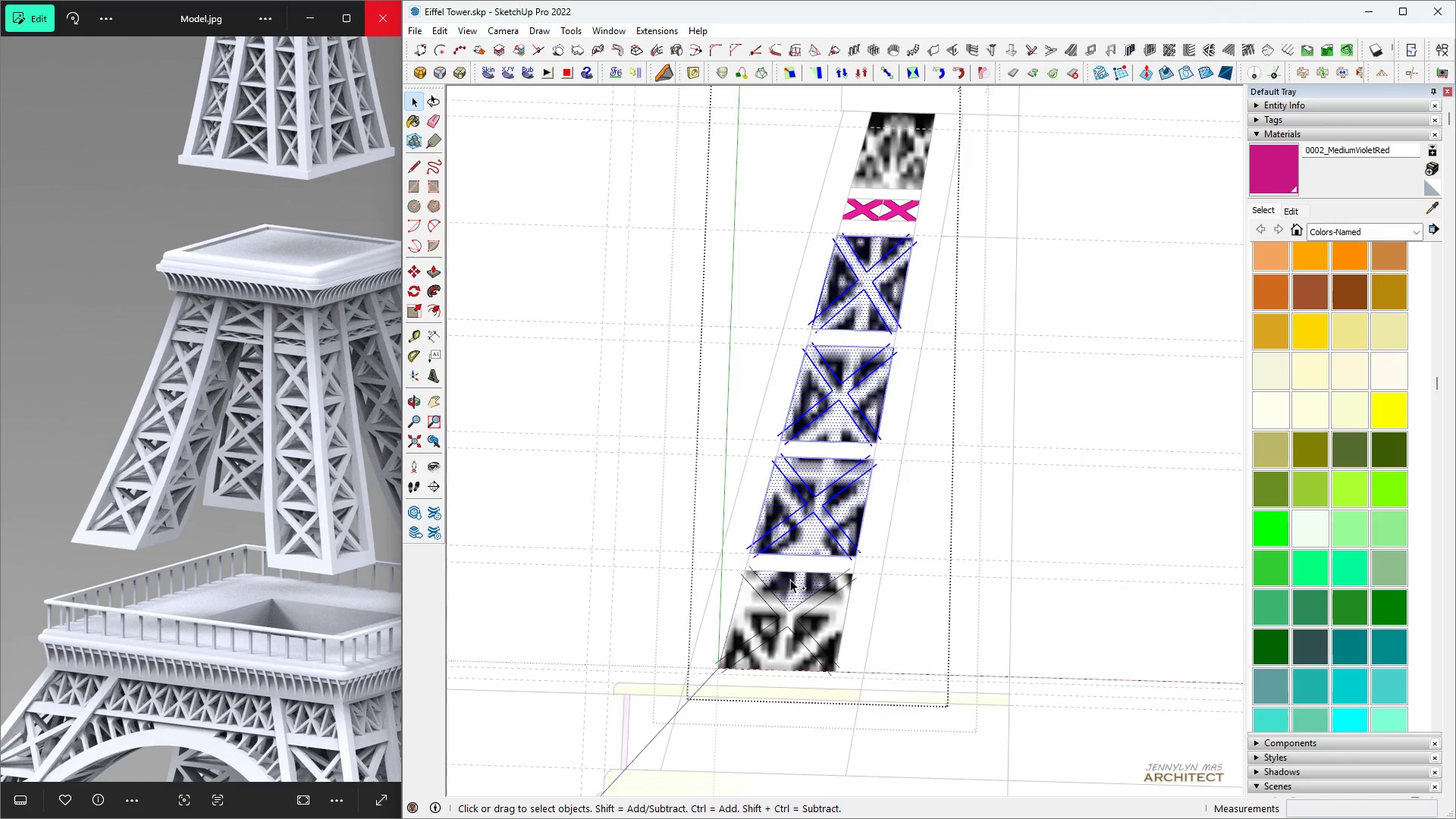 
triple_click([790, 579])
 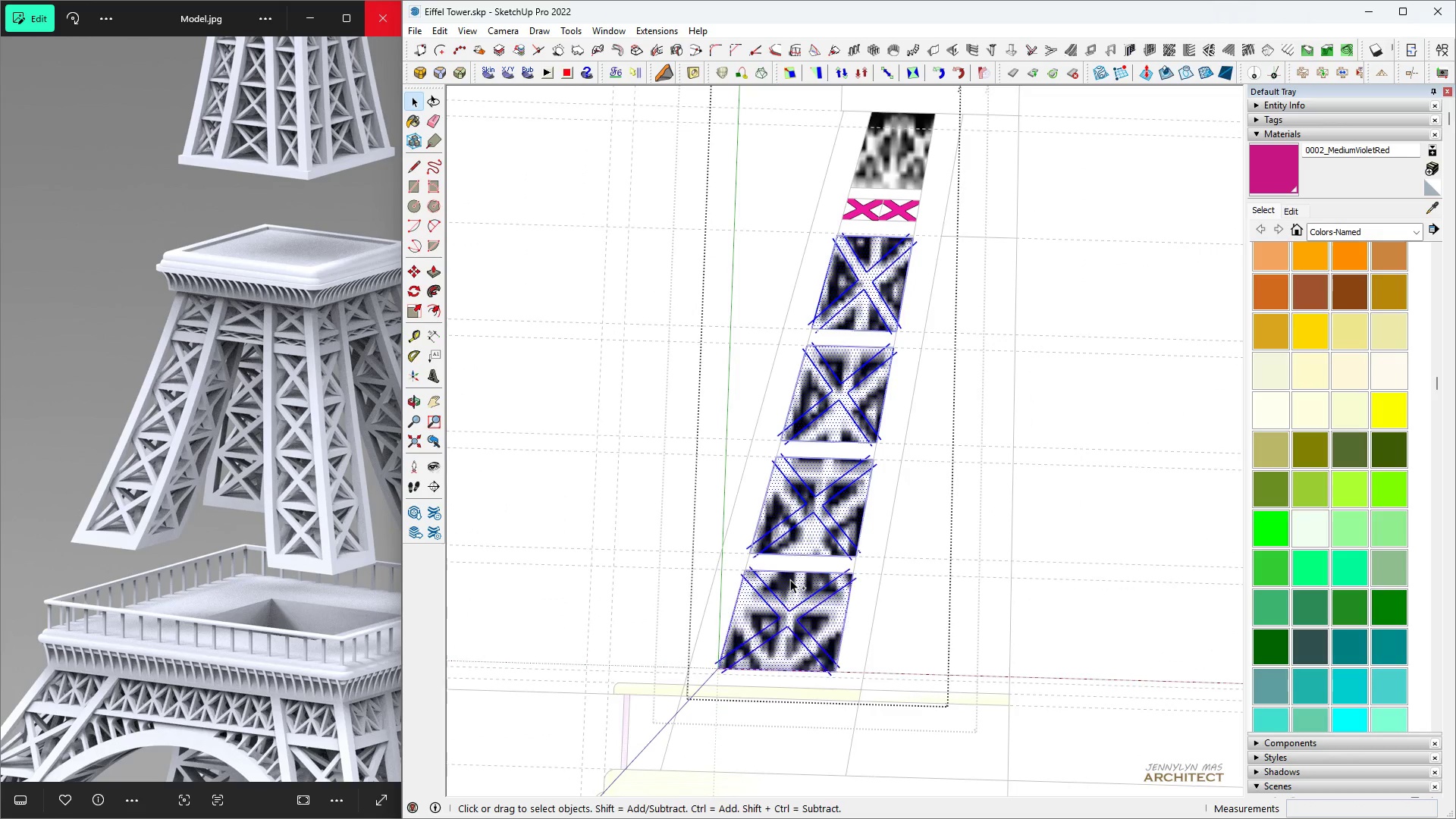 
triple_click([790, 579])
 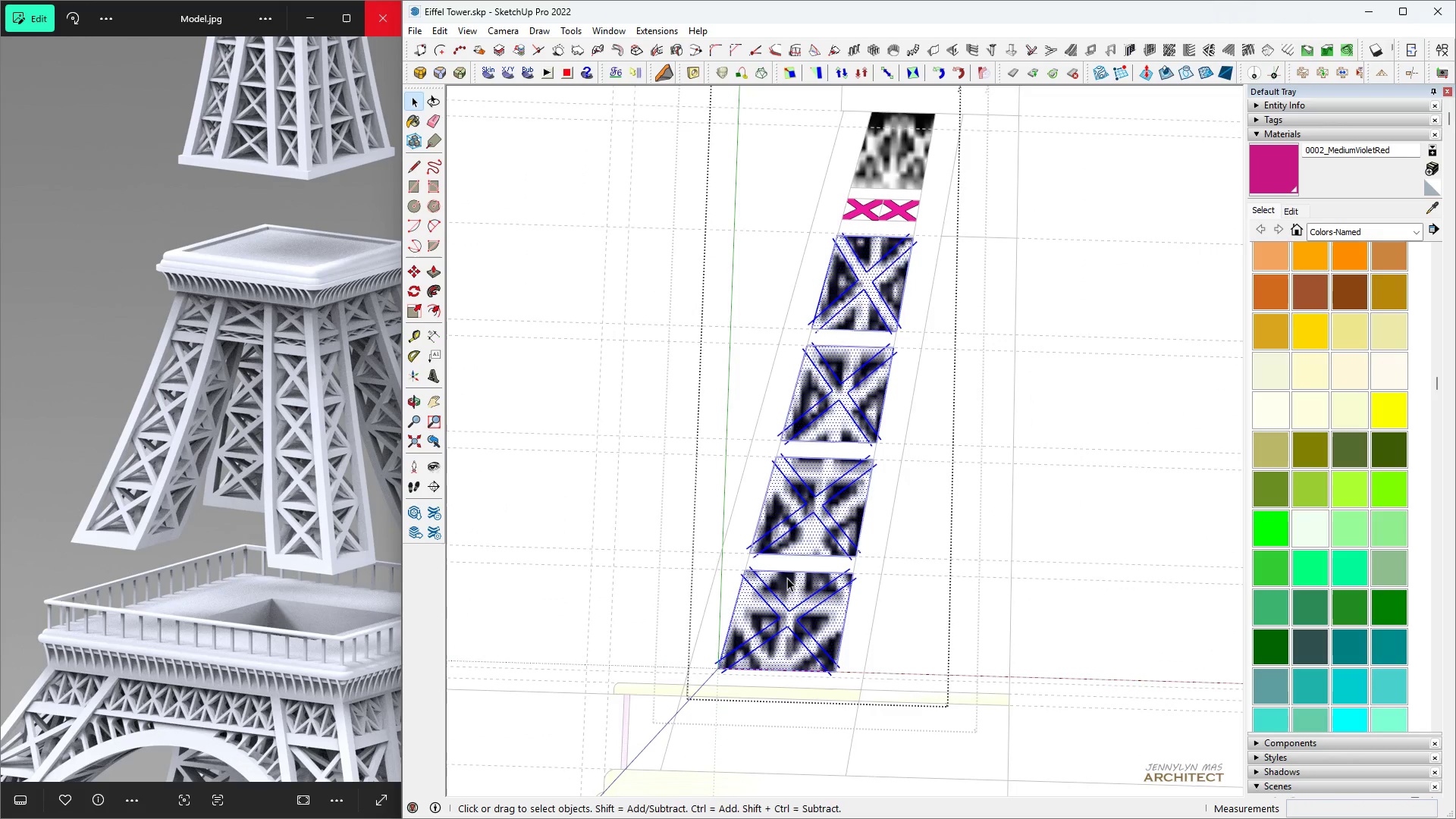 
key(Delete)
 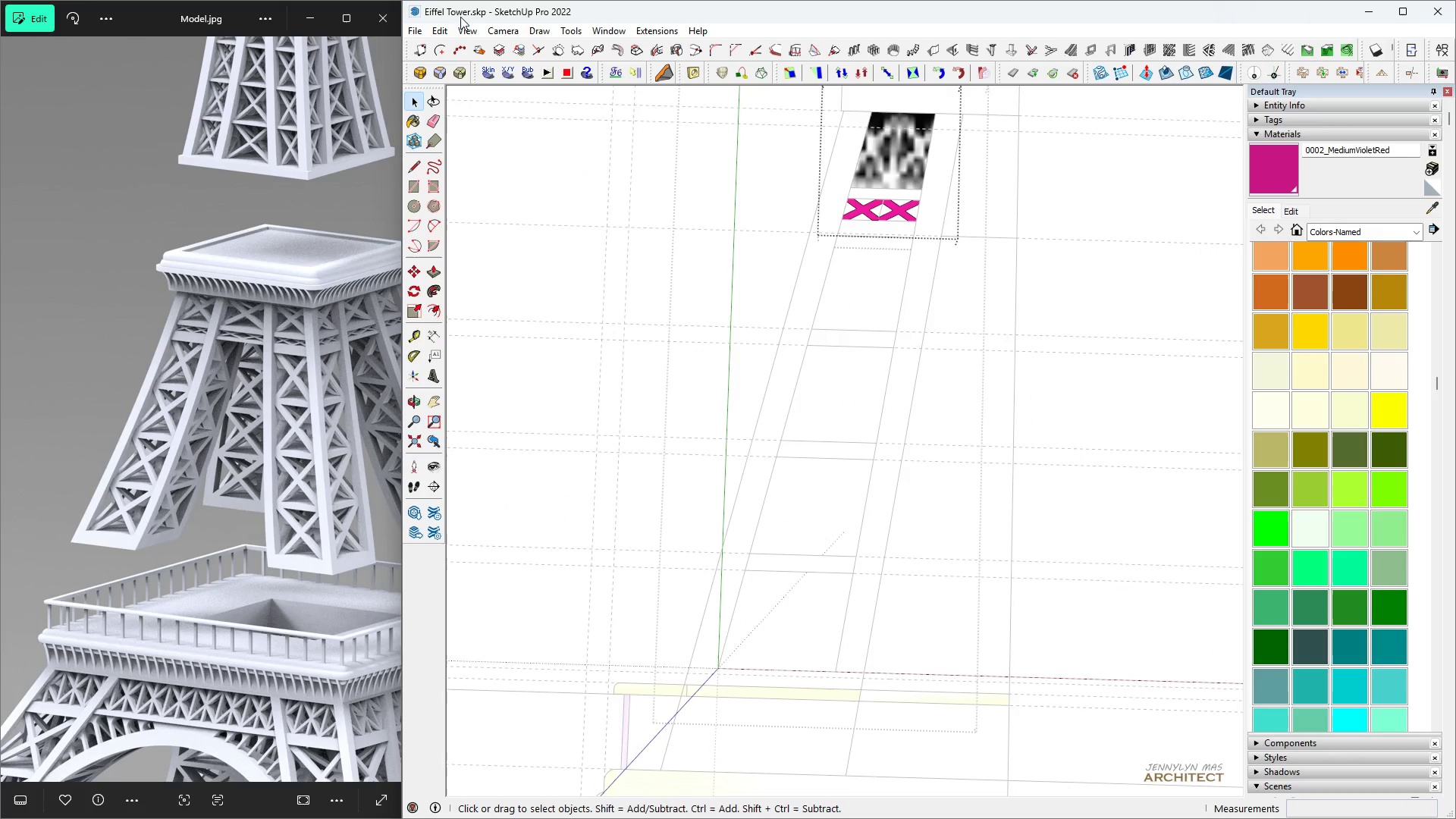 
left_click([437, 24])
 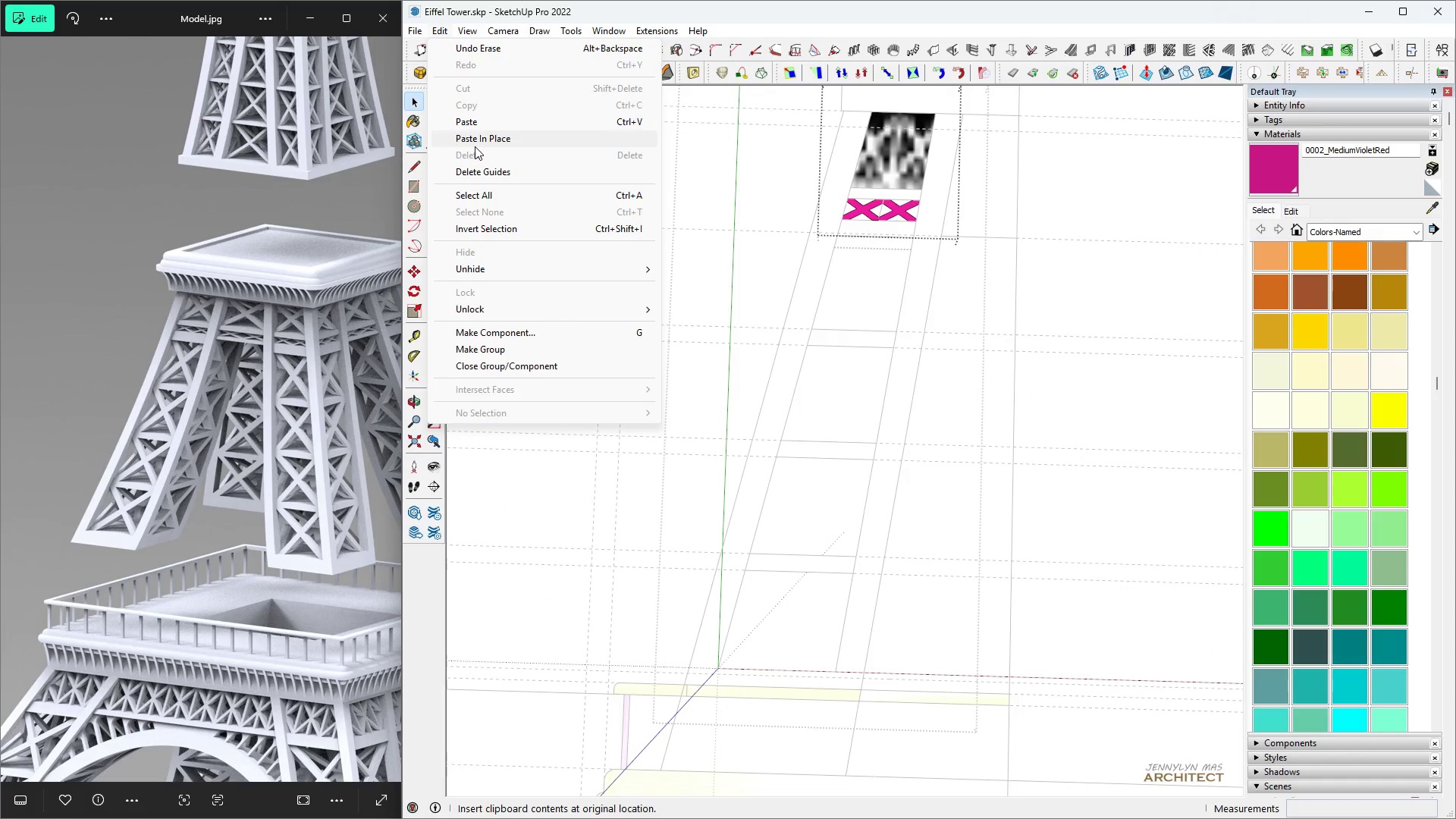 
left_click([475, 146])
 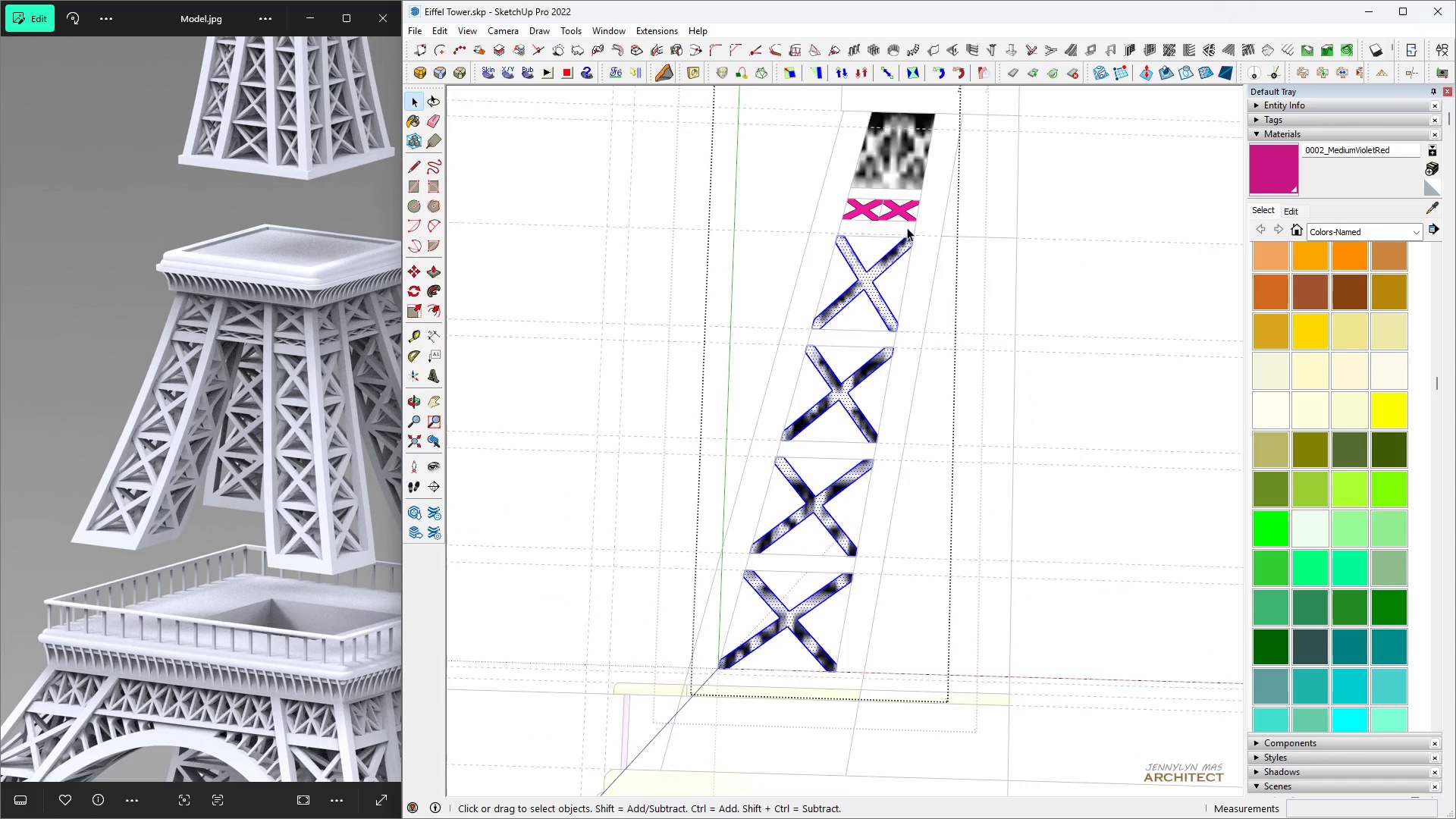 
key(Space)
 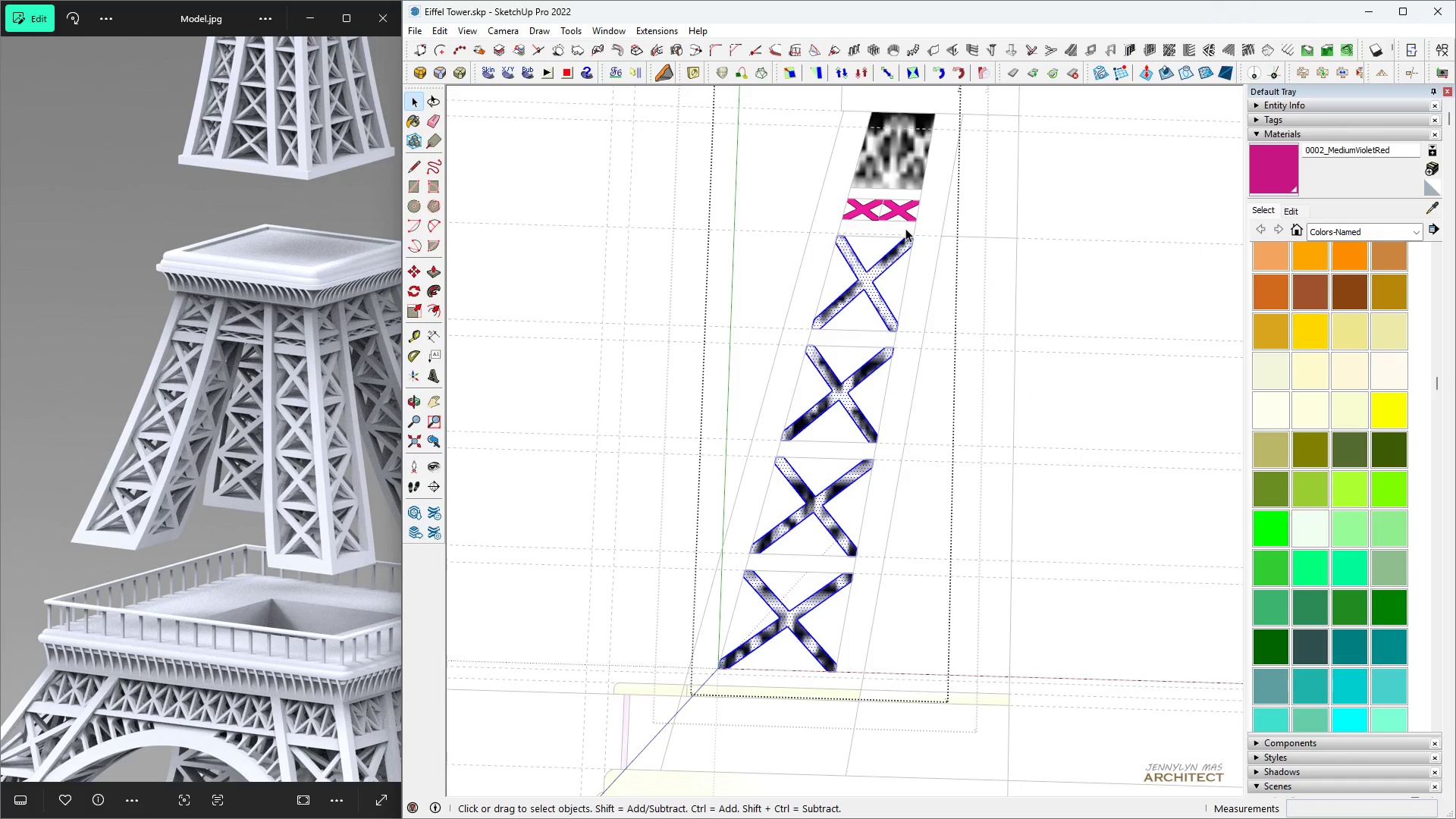 
key(B)
 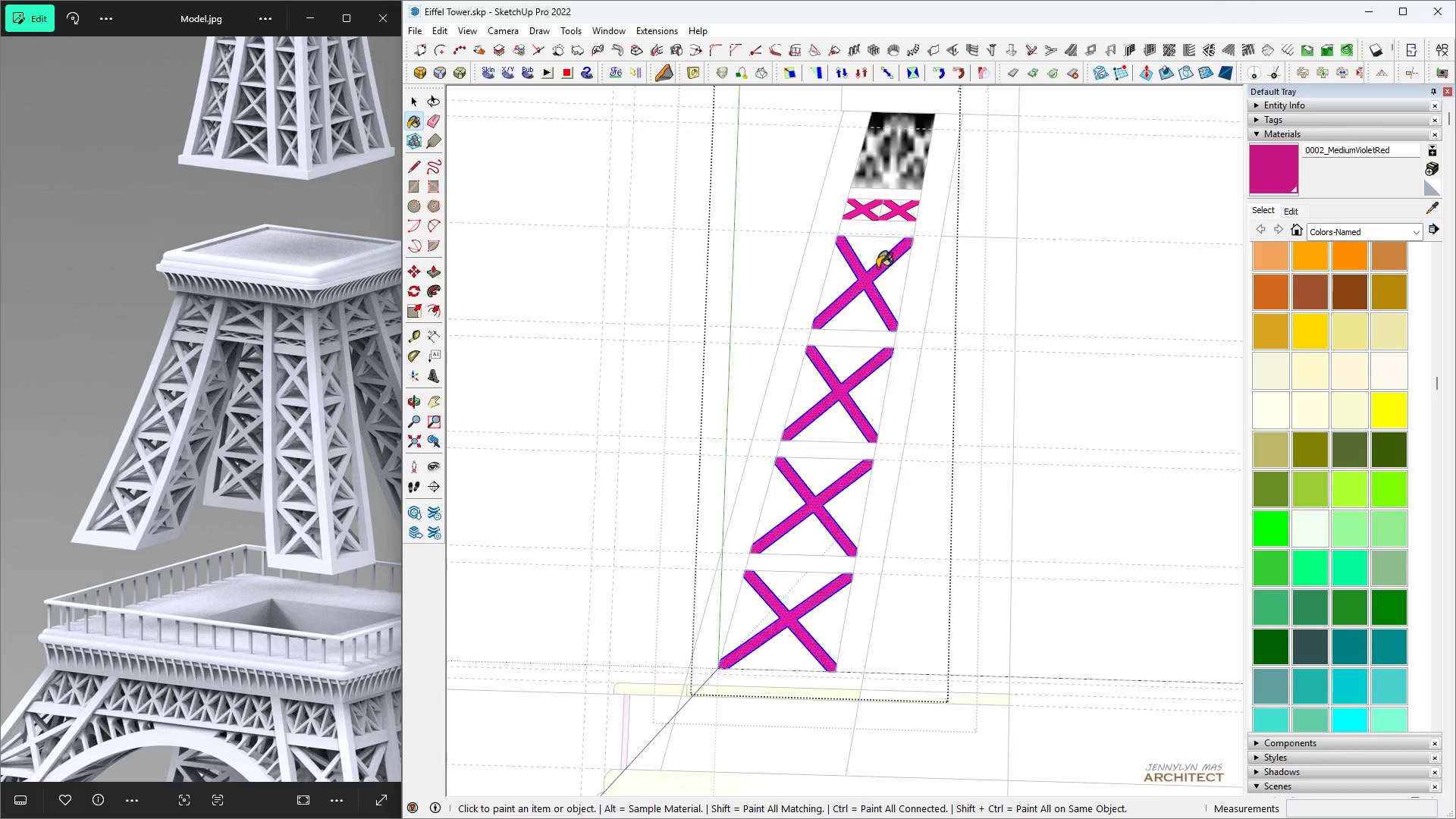 
double_click([877, 268])
 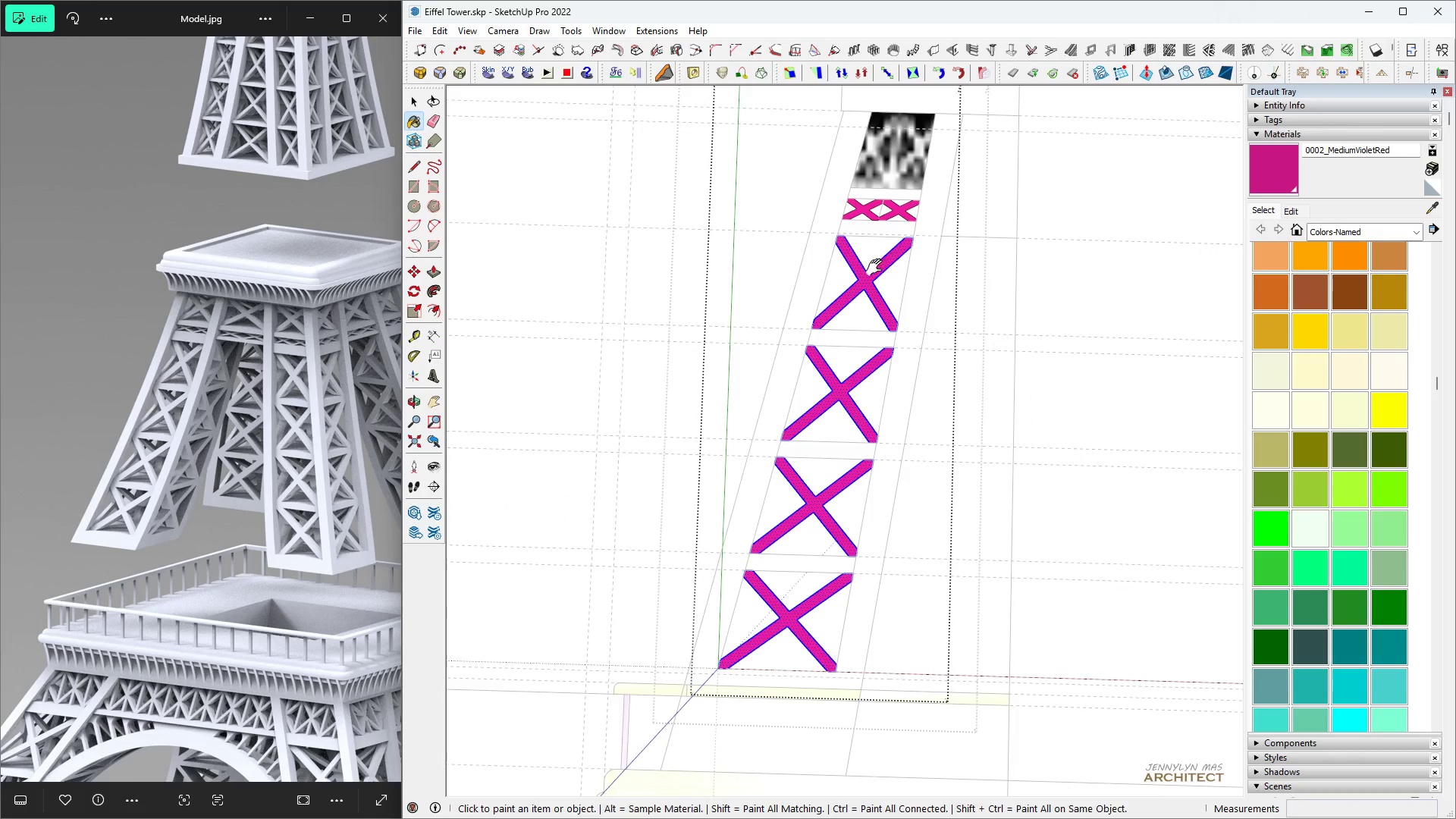 
type(hh )
 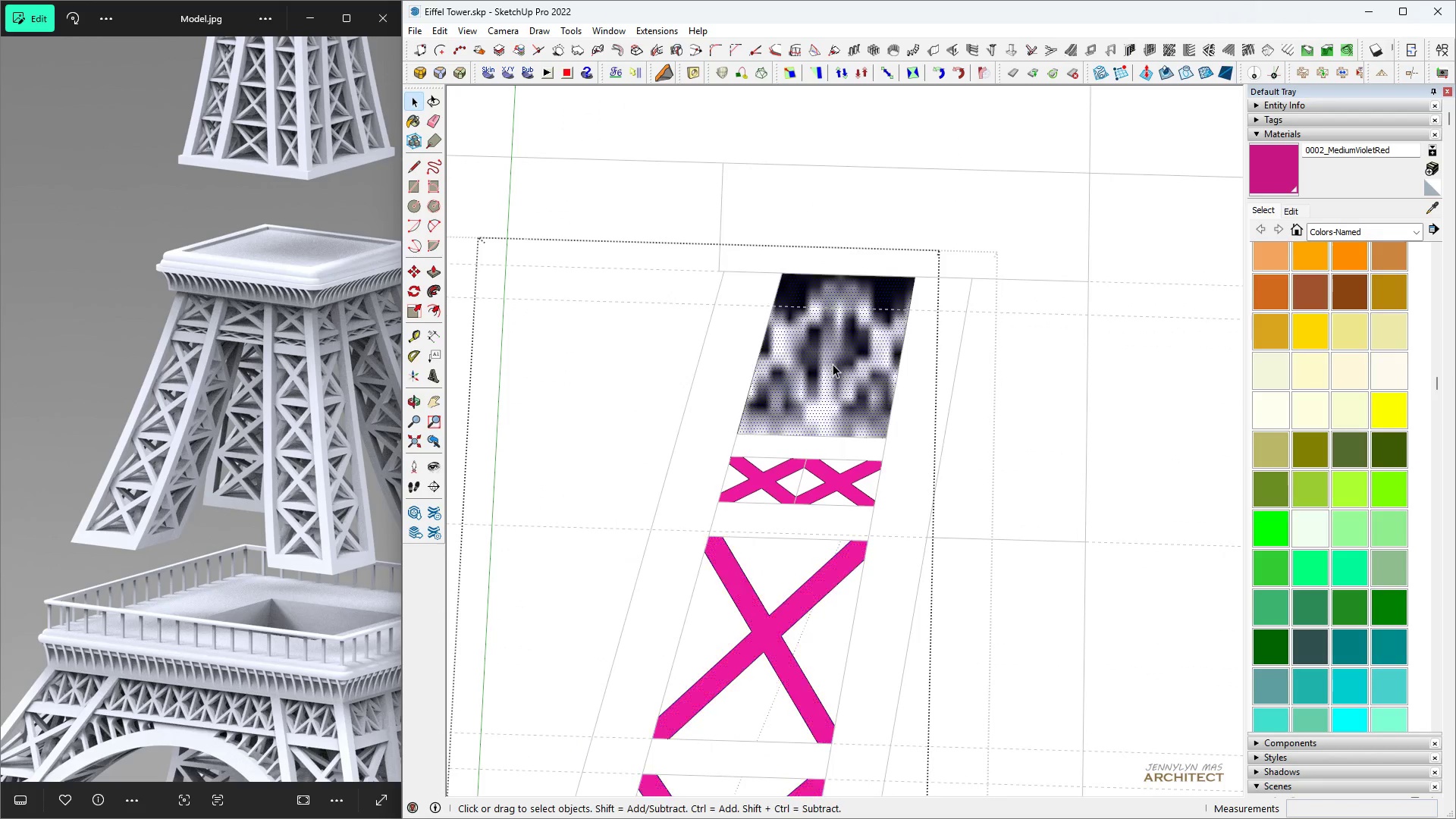 
scroll: coordinate [833, 364], scroll_direction: up, amount: 7.0
 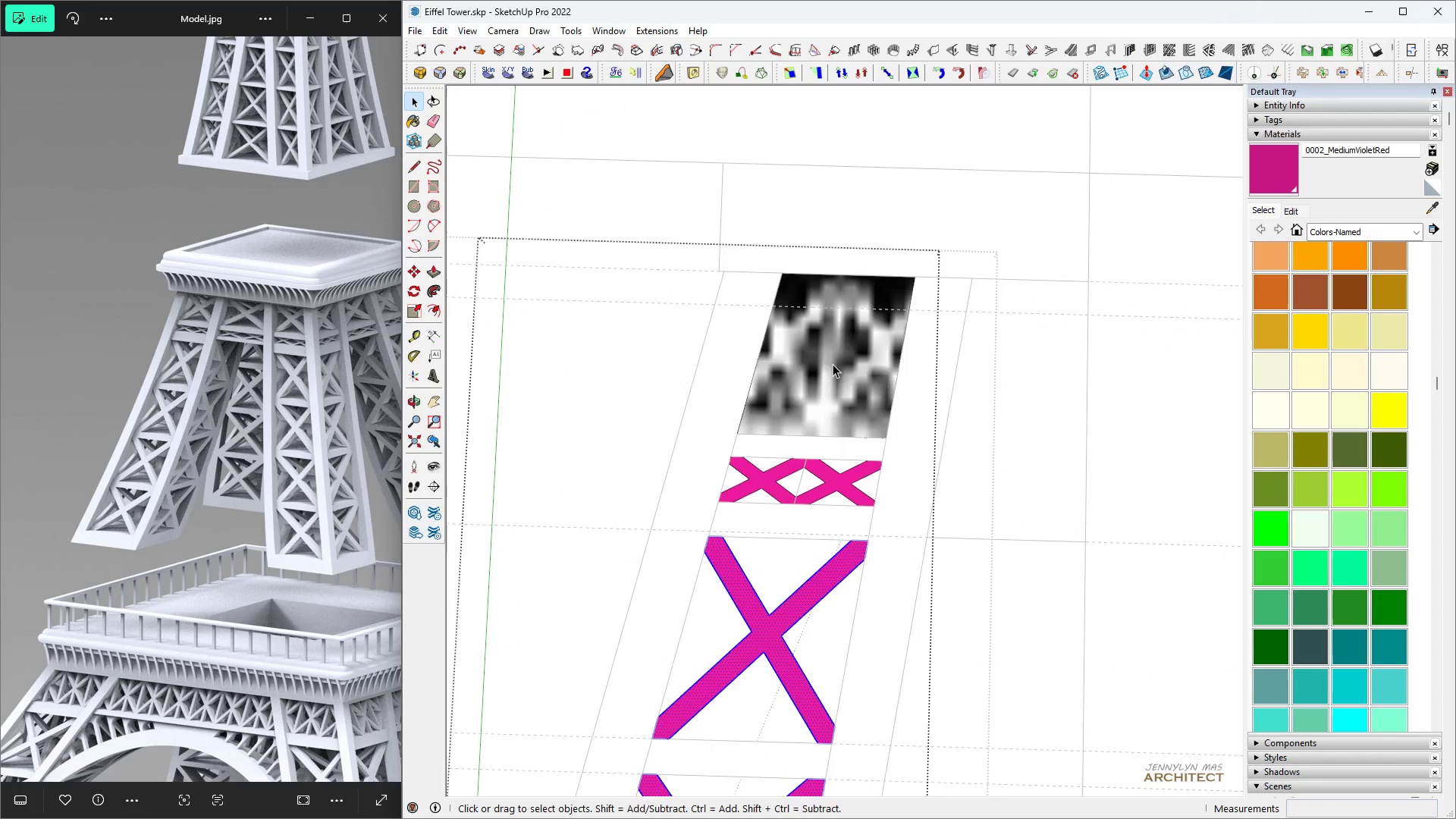 
left_click([833, 364])
 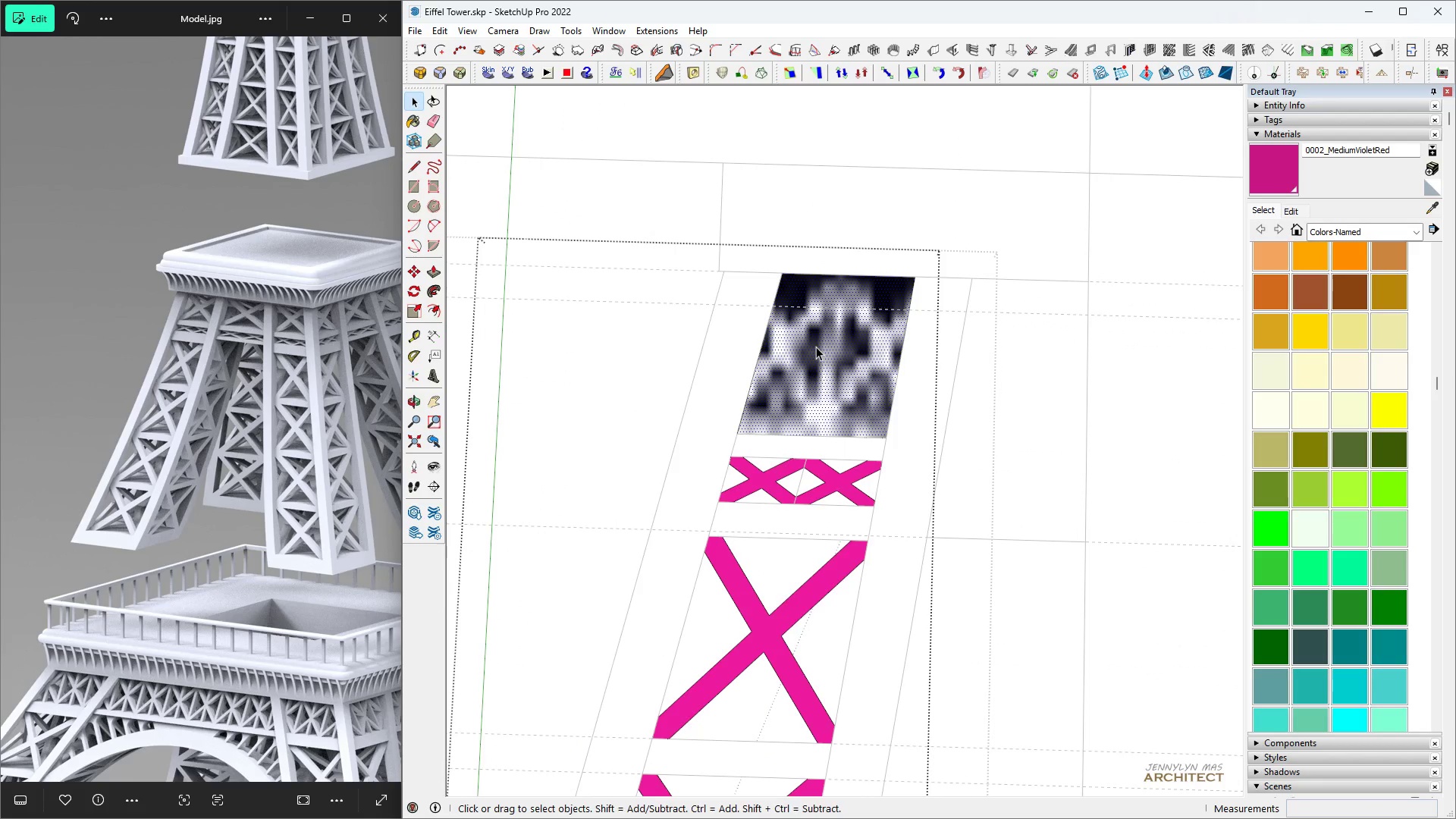 
scroll: coordinate [816, 346], scroll_direction: up, amount: 1.0
 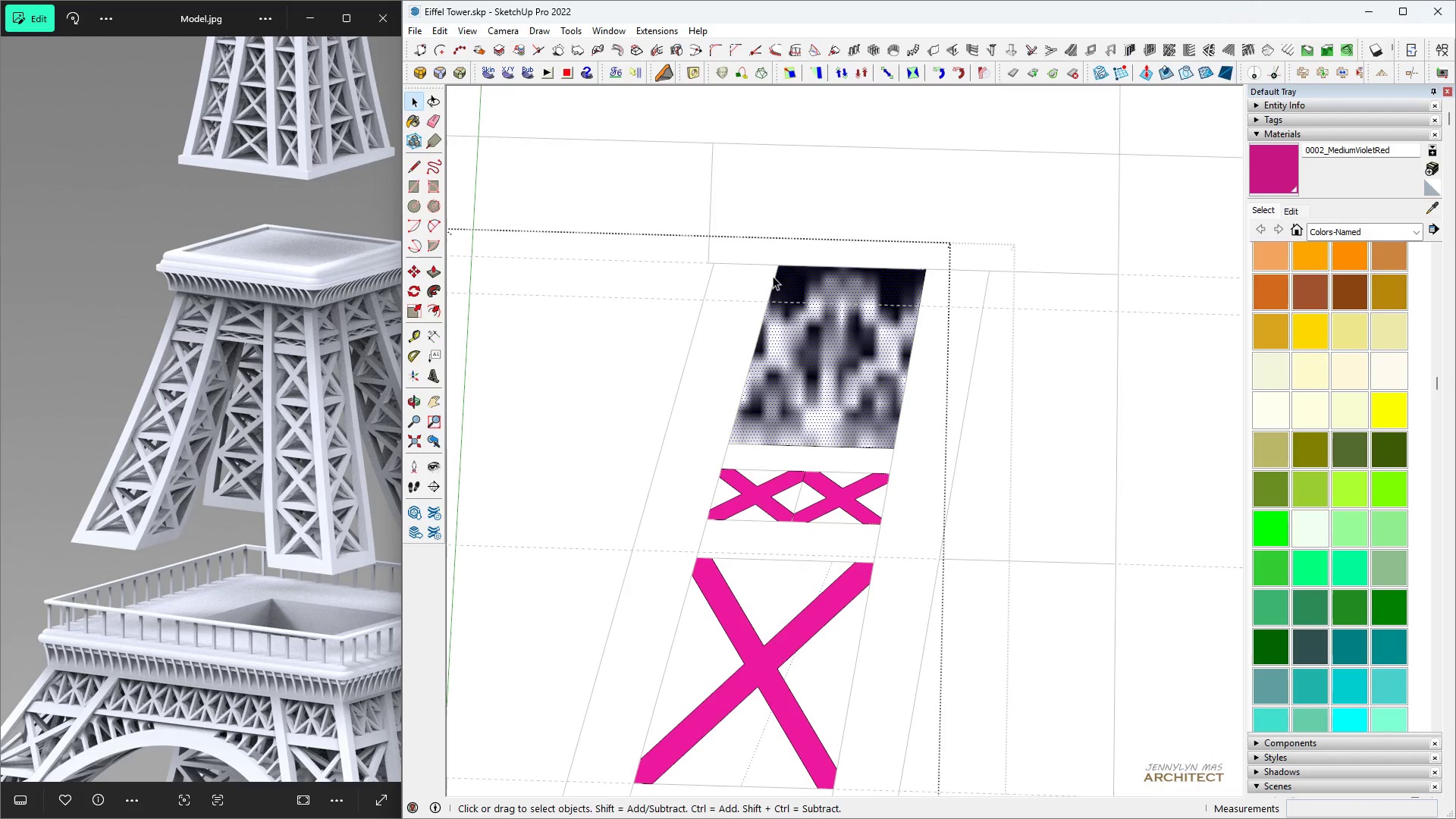 
key(Space)
 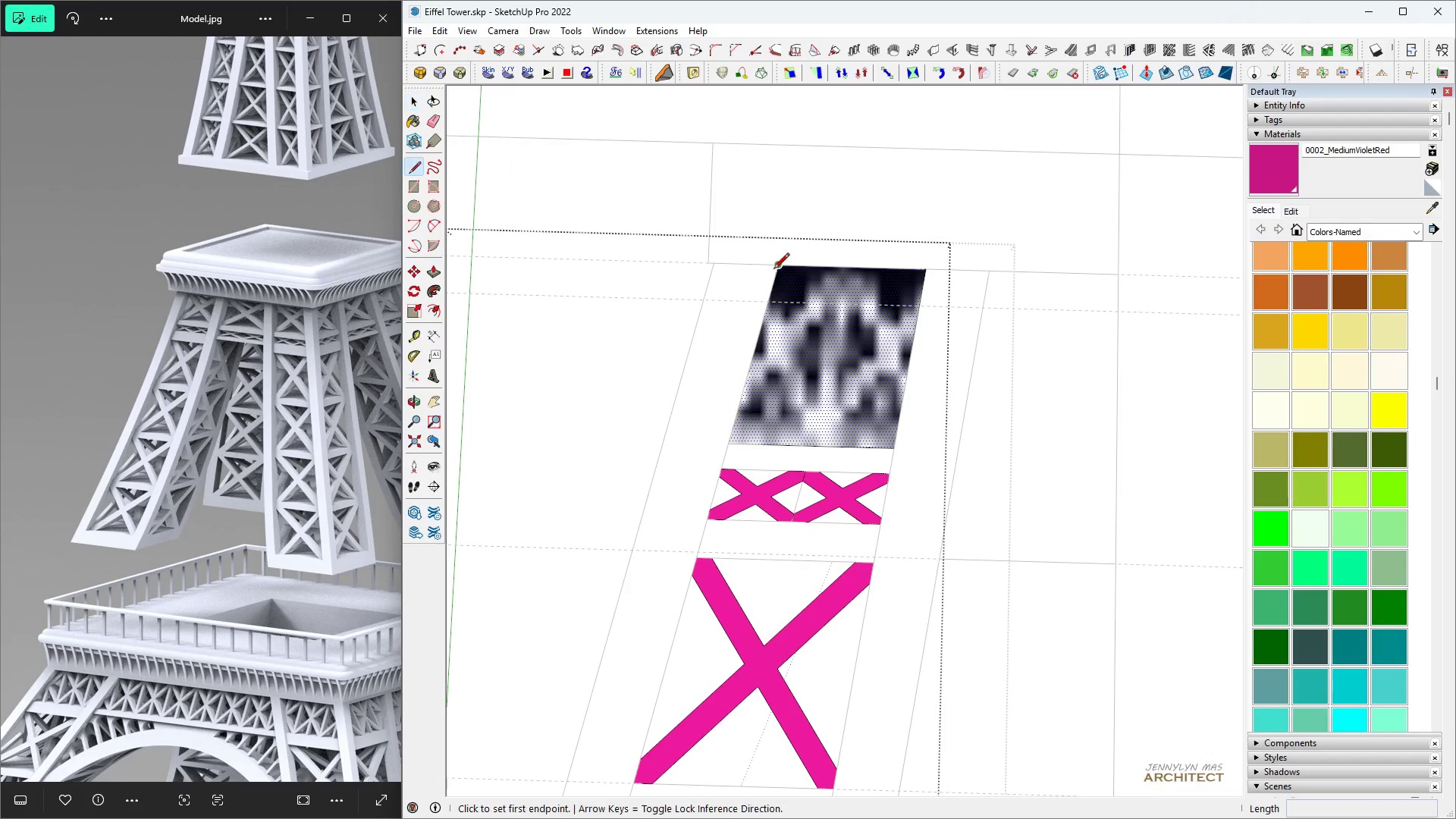 
key(L)
 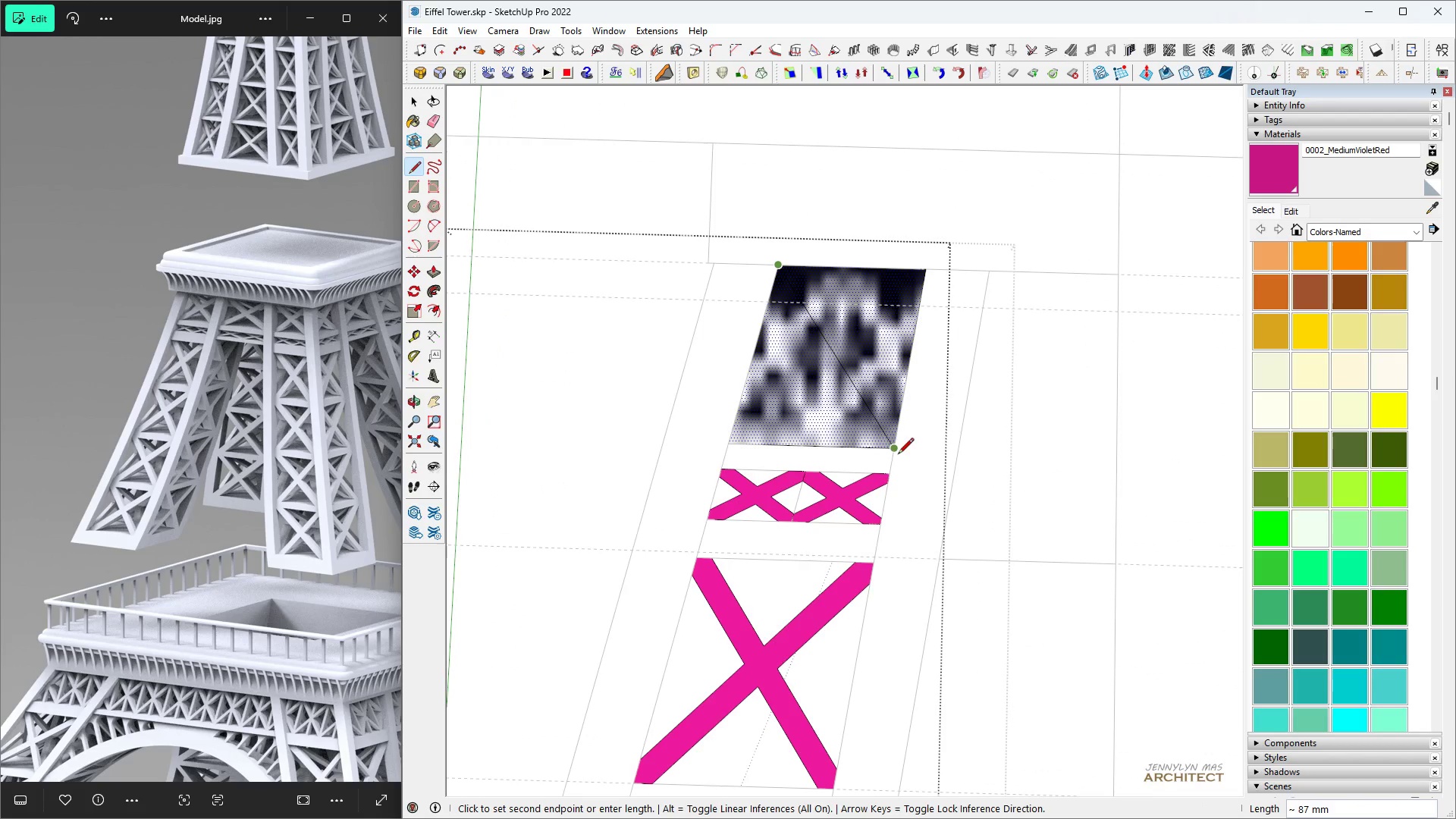 
left_click([895, 450])
 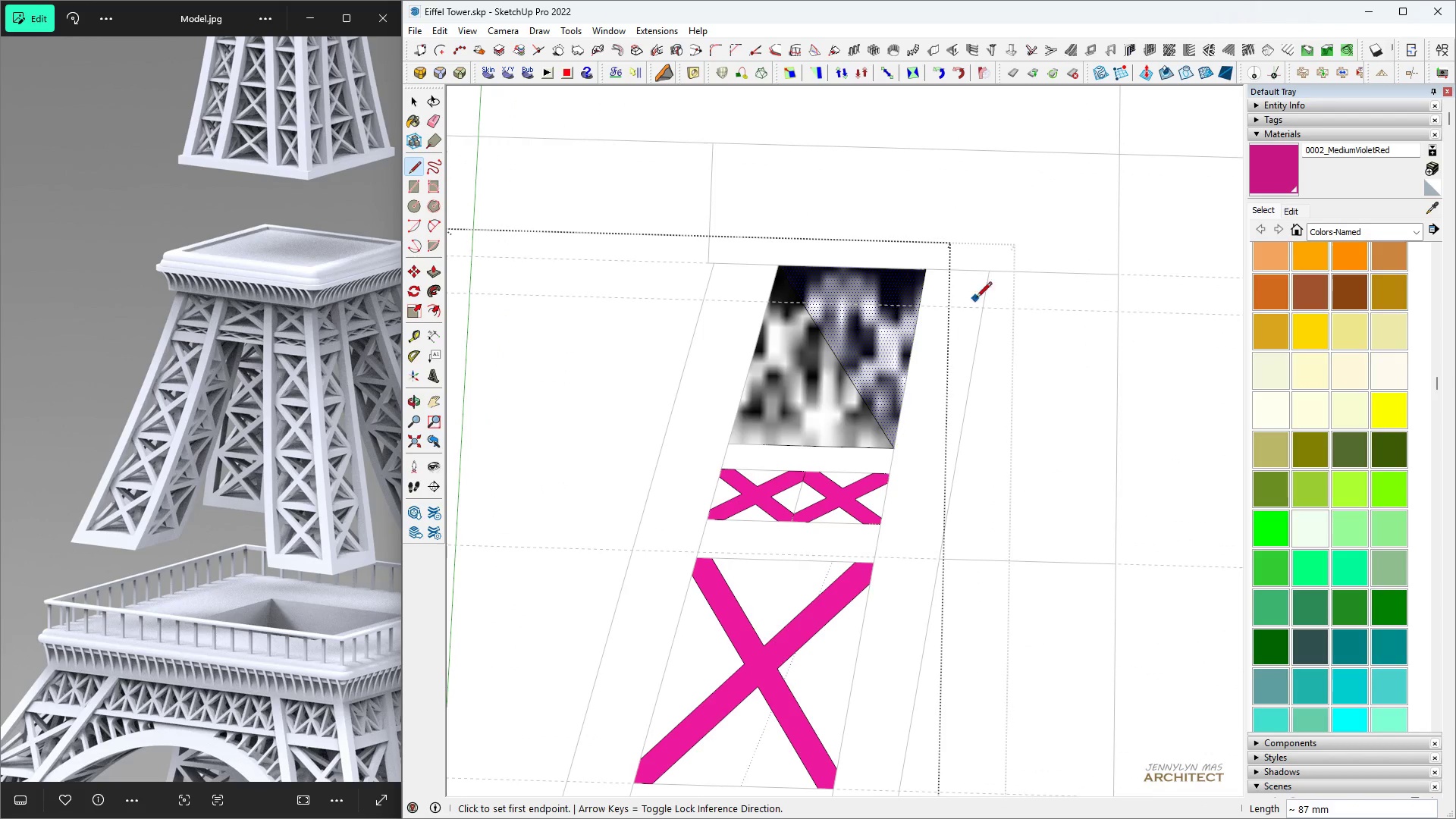 
key(Space)
 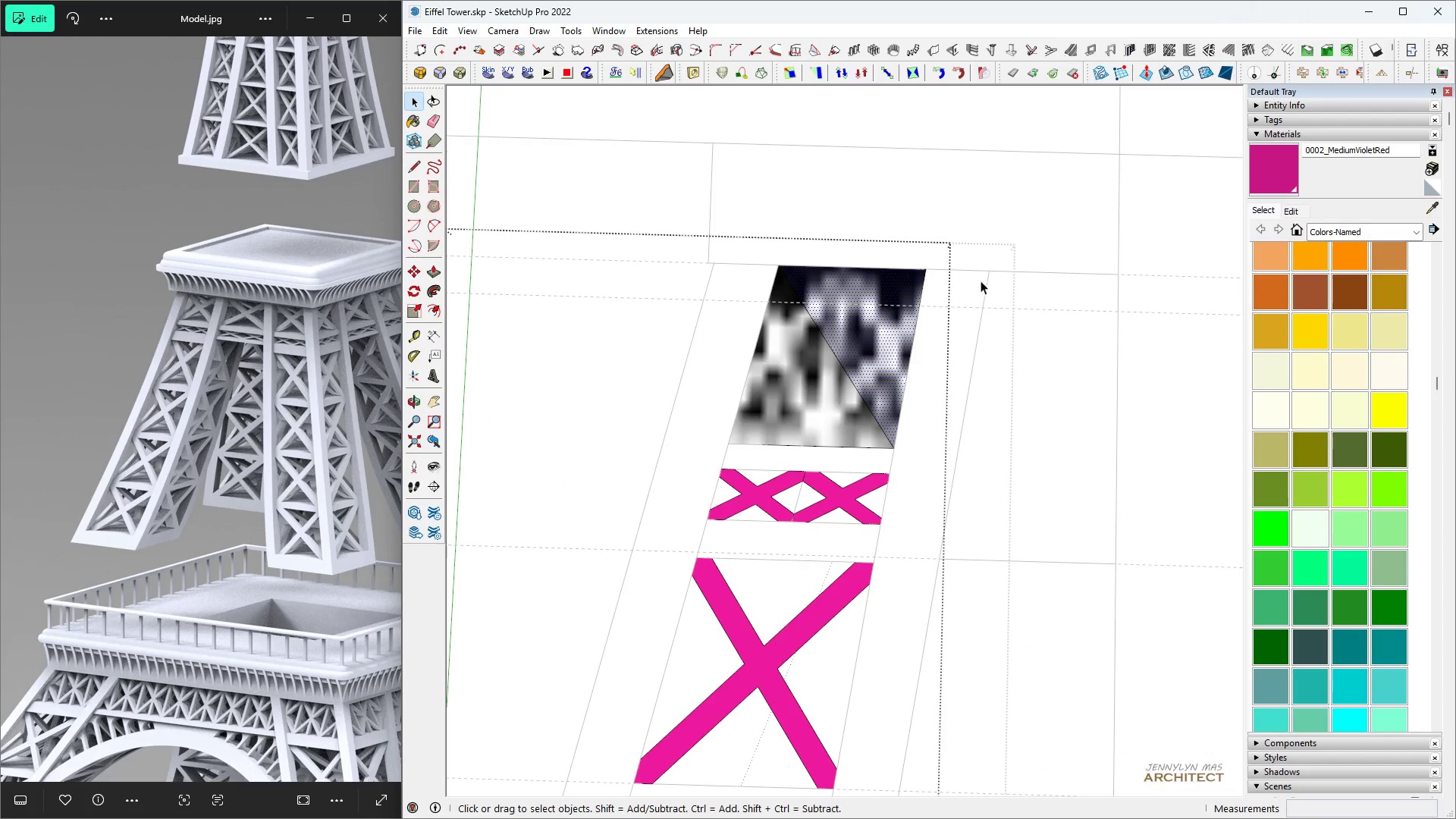 
key(L)
 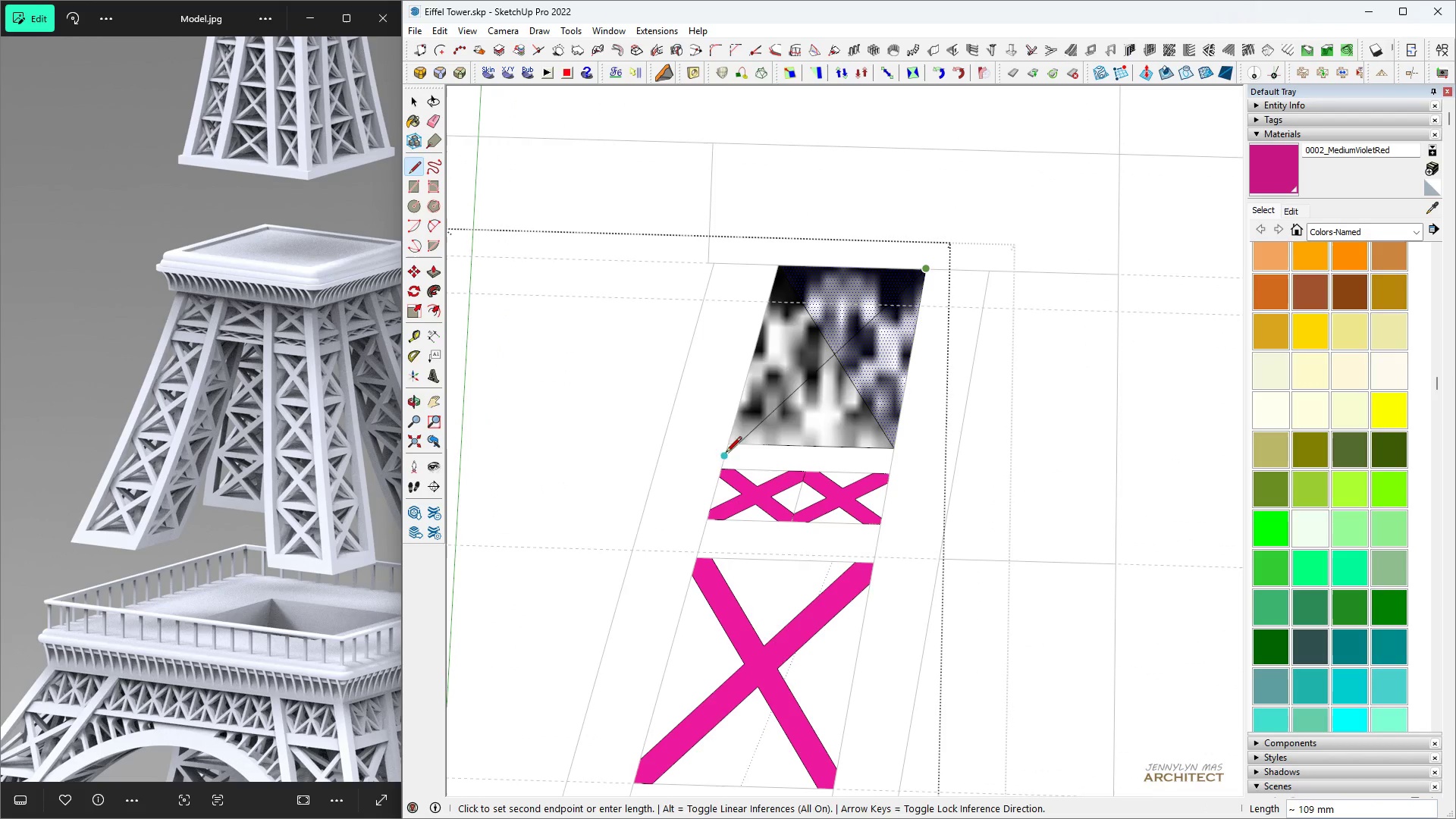 
left_click([724, 447])
 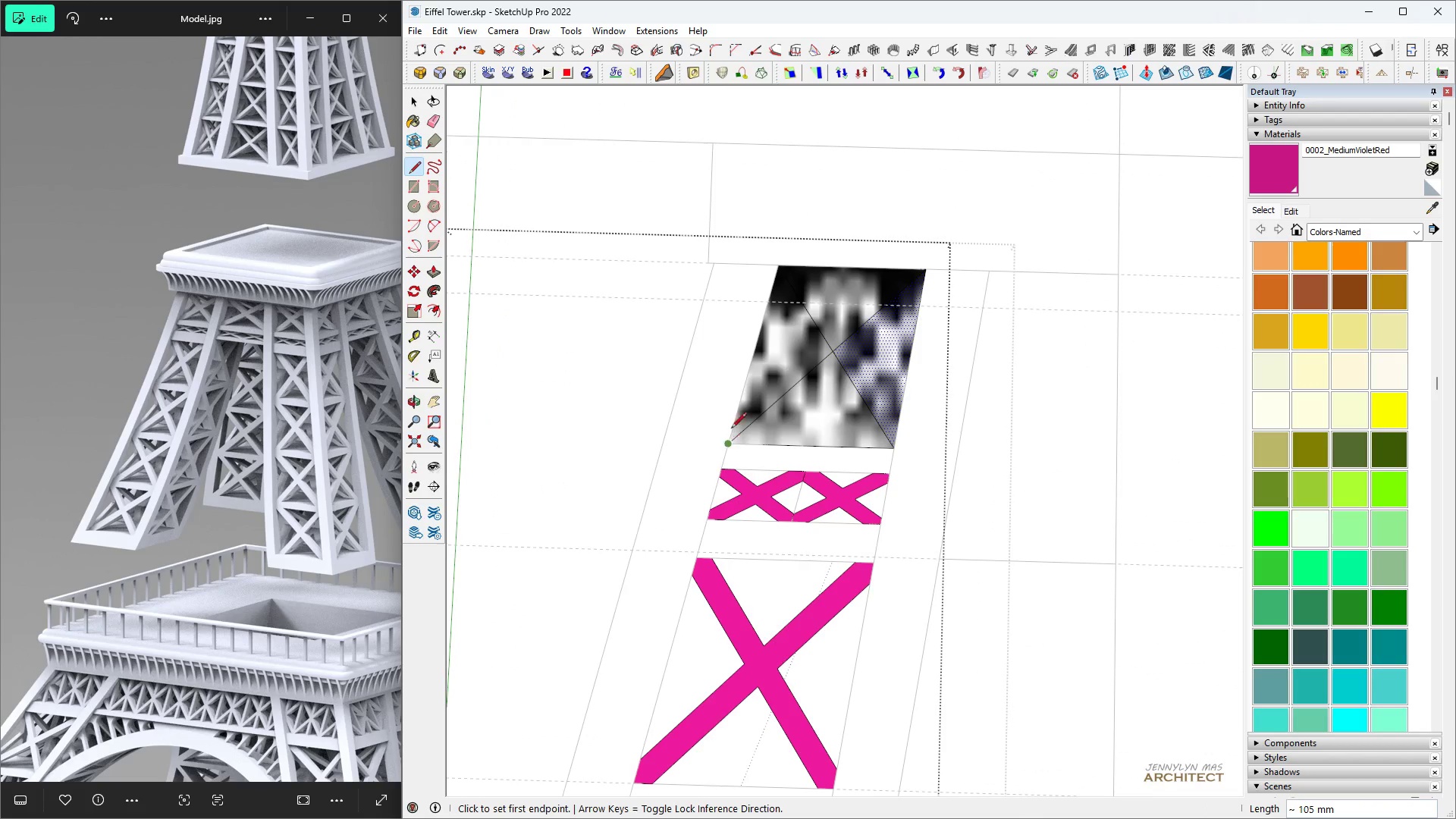 
key(Space)
 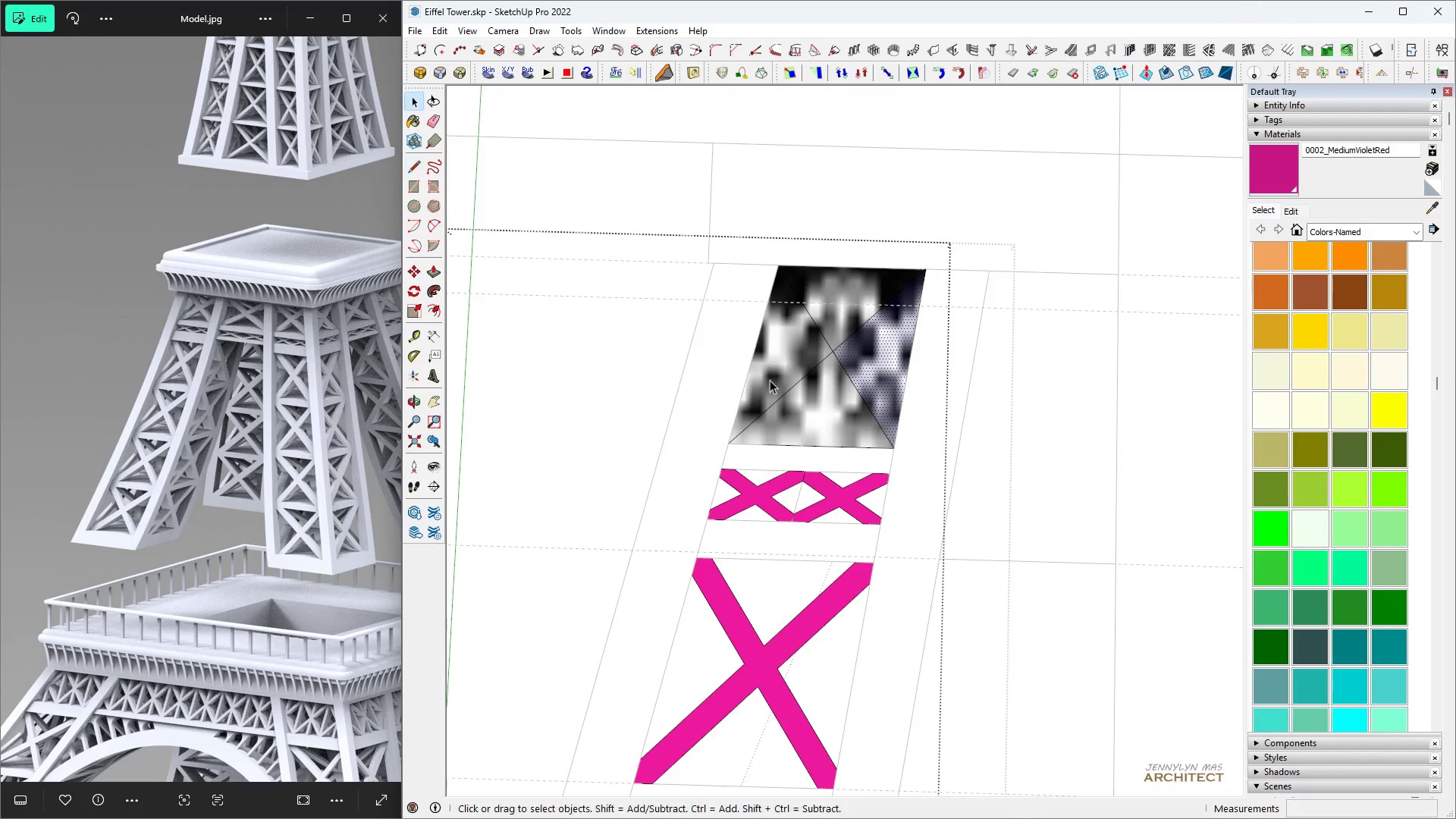 
scroll: coordinate [793, 353], scroll_direction: up, amount: 4.0
 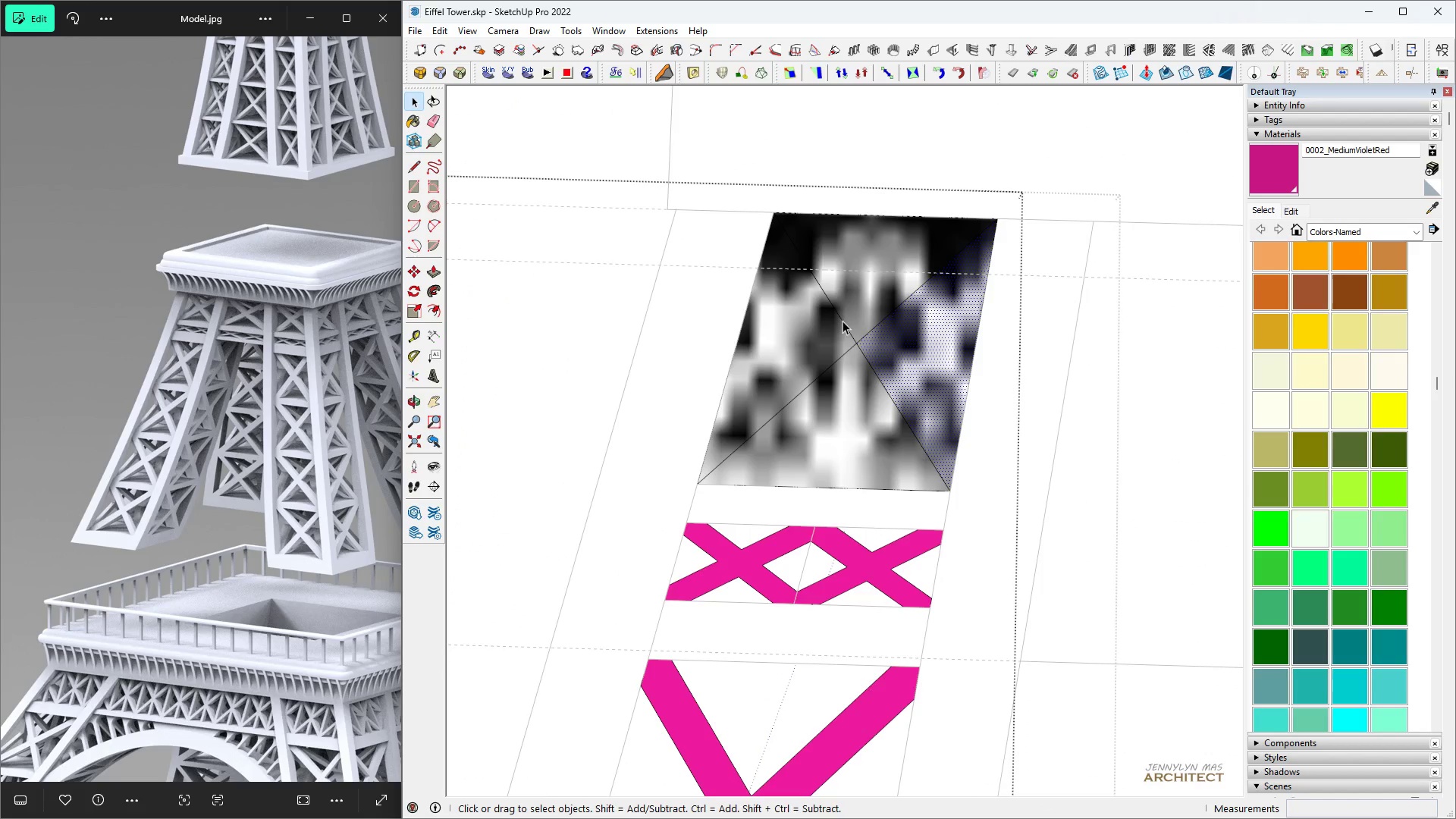 
left_click([843, 321])
 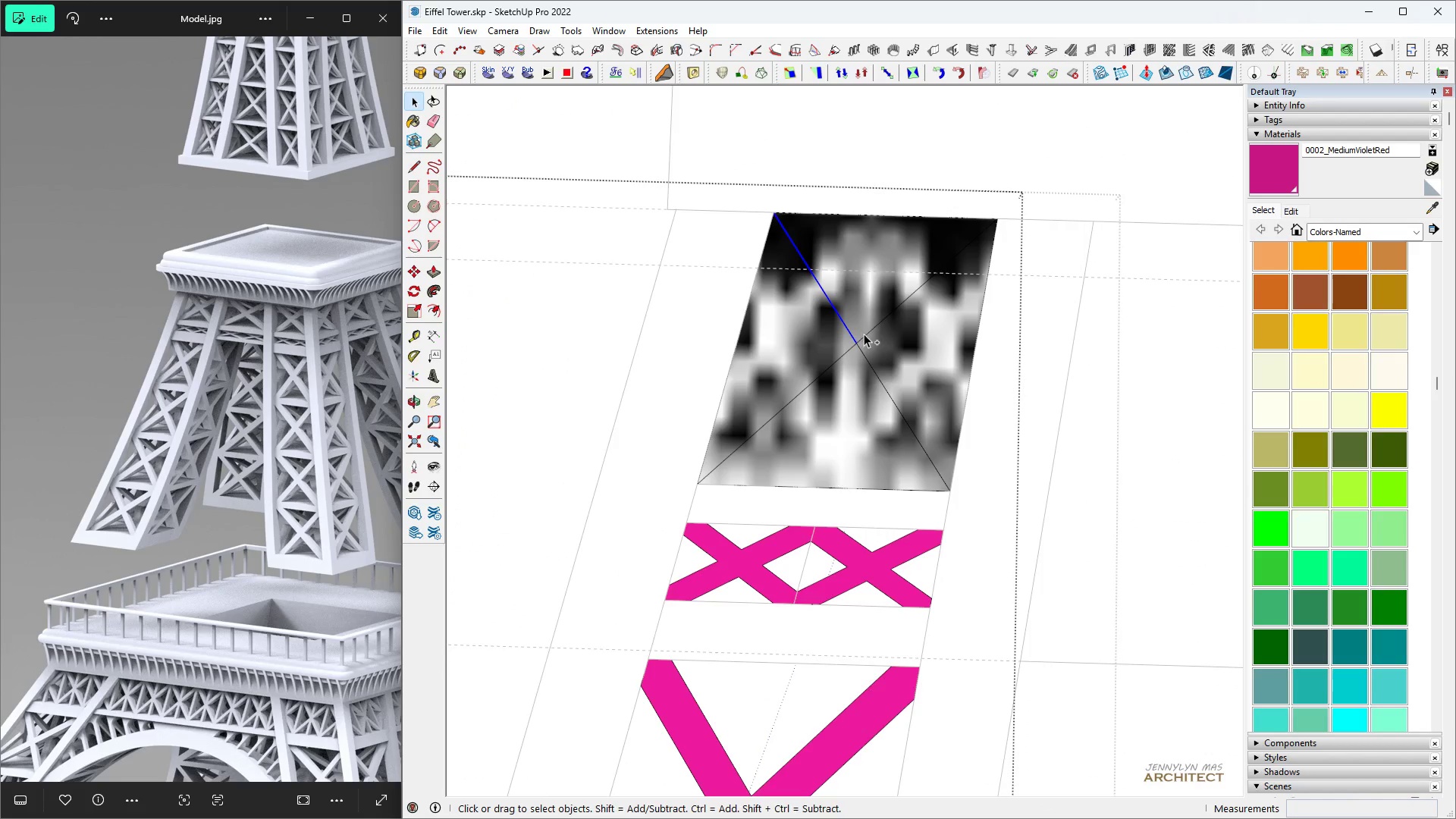 
left_click([864, 334])
 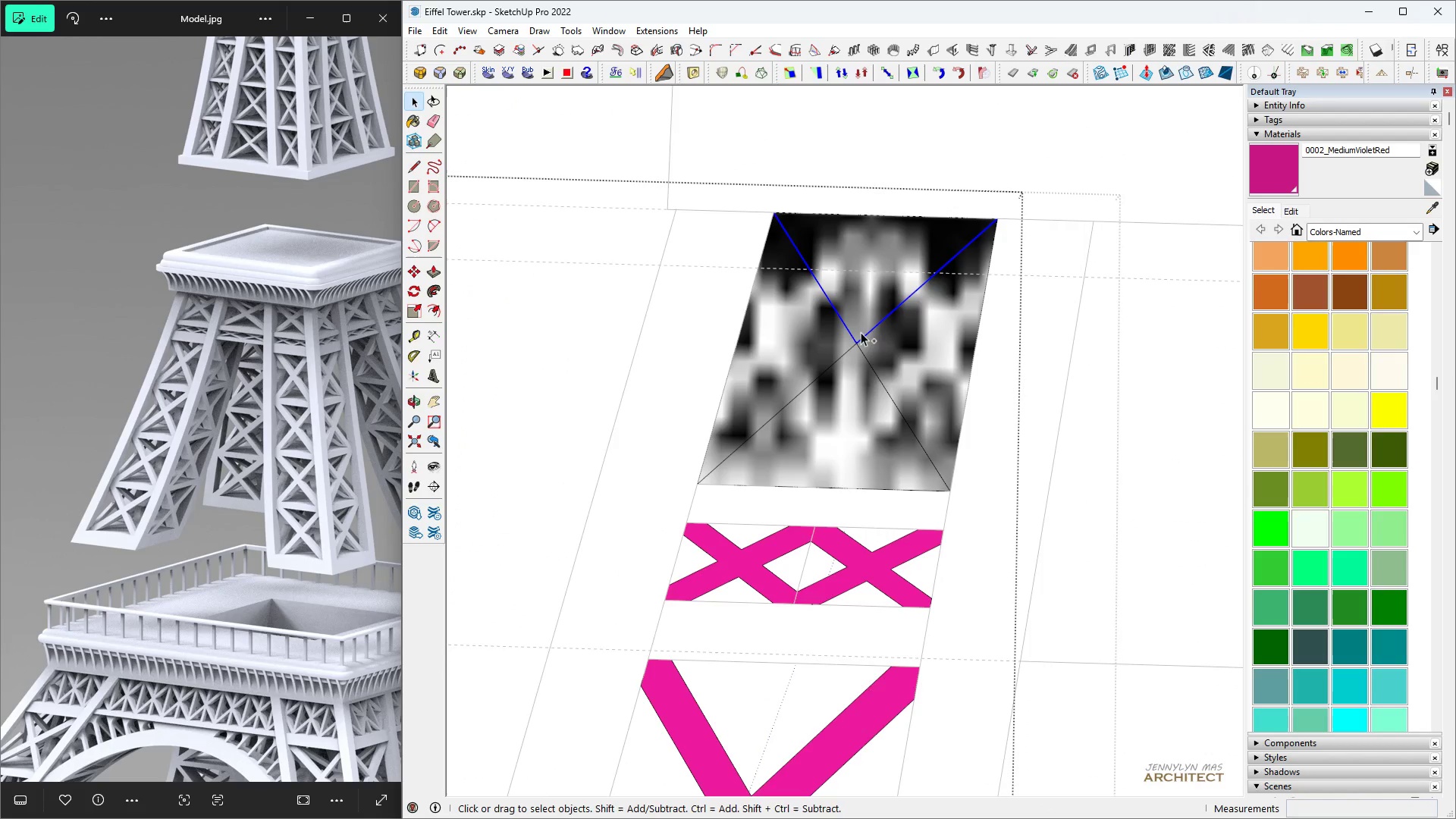 
key(Control+Space)
 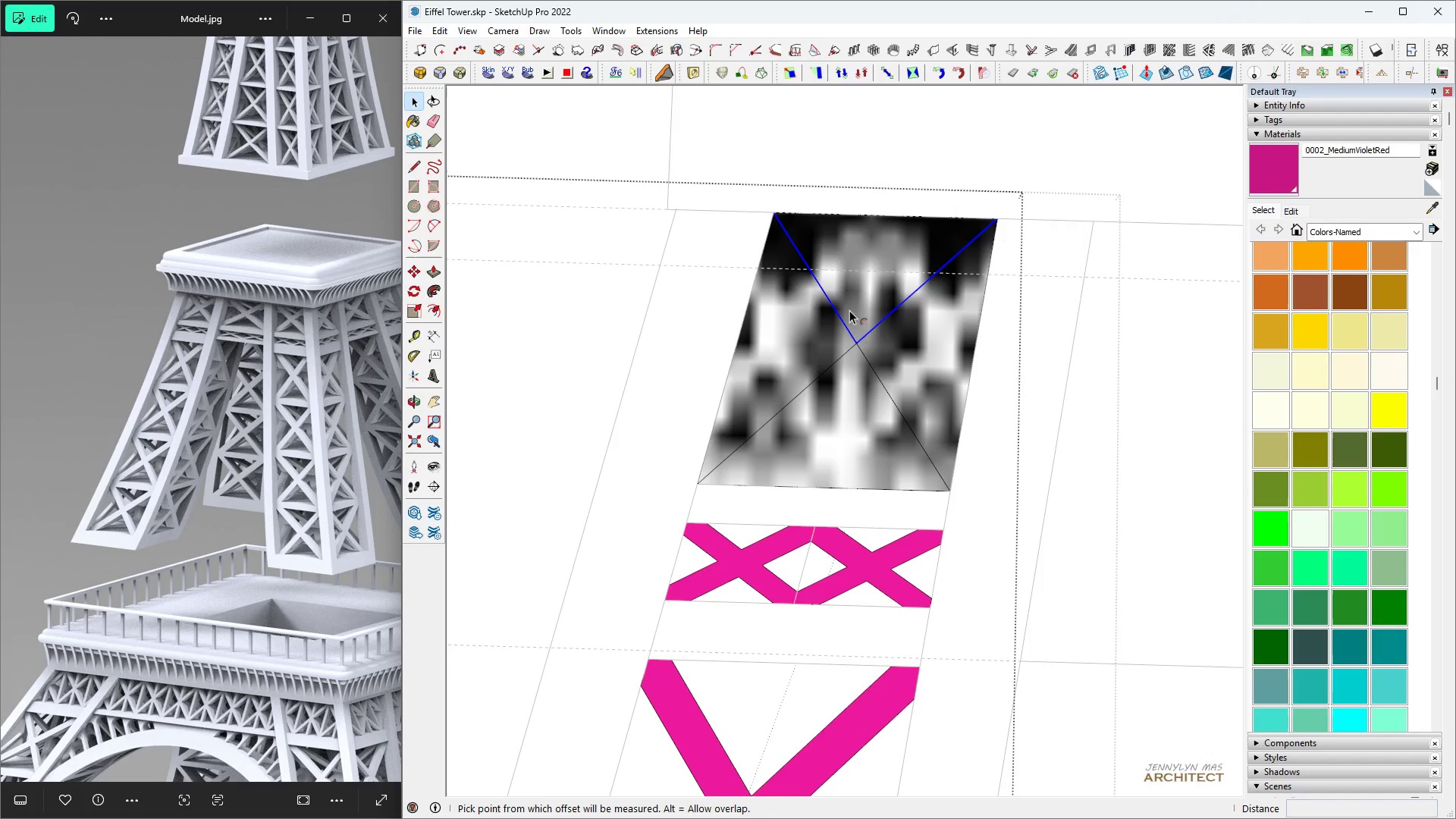 
key(F)
 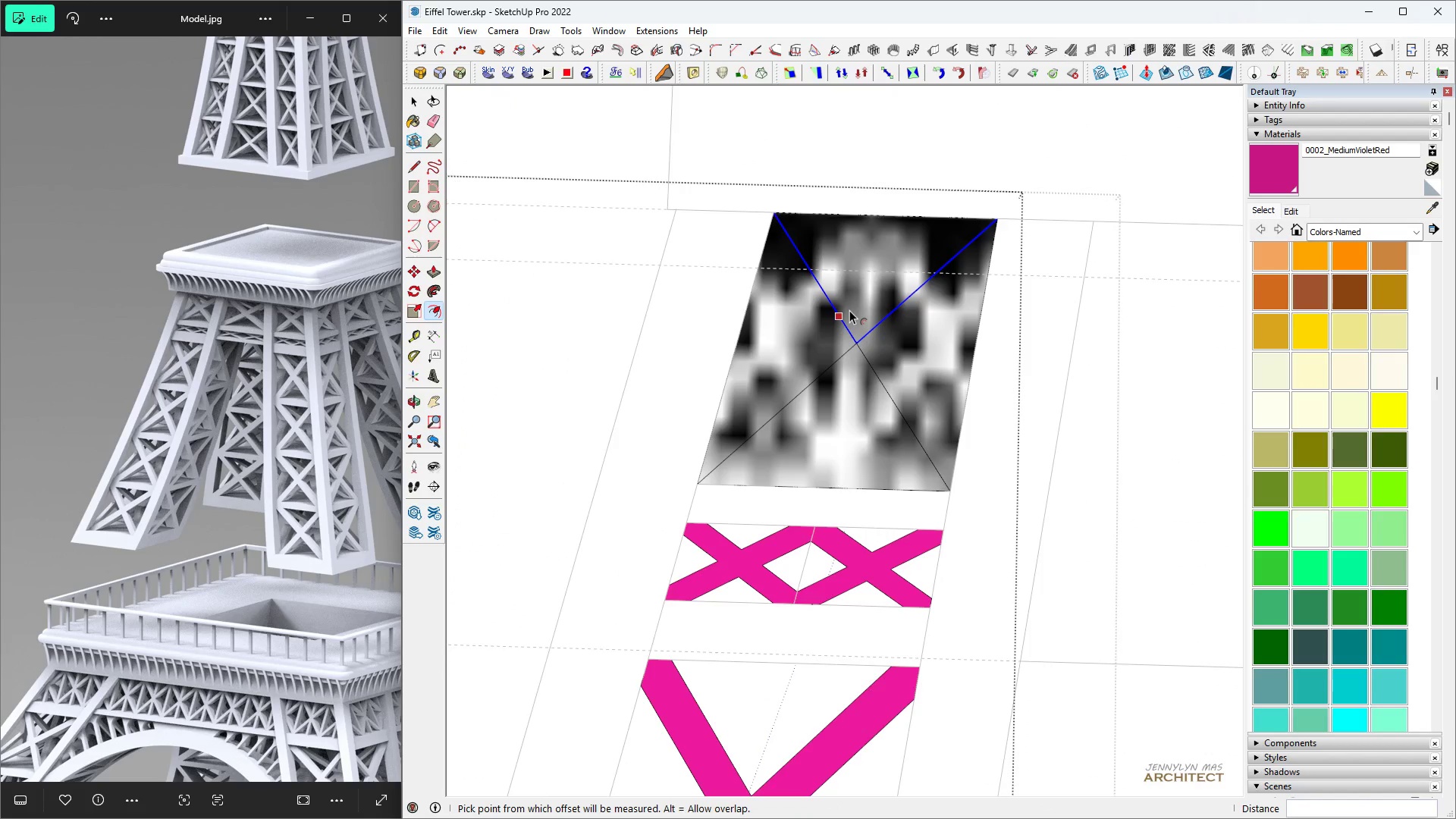 
double_click([849, 310])
 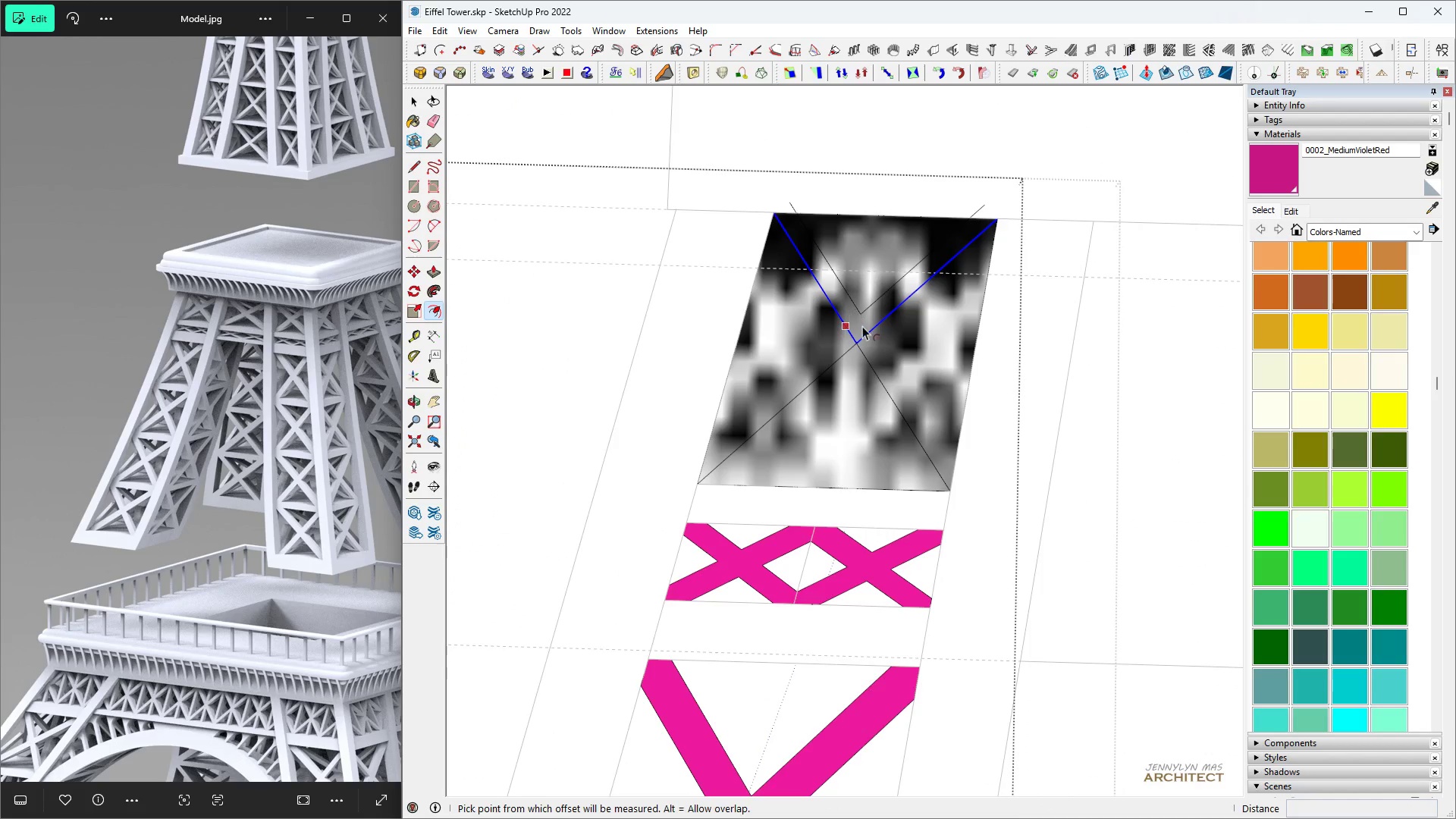 
key(Space)
 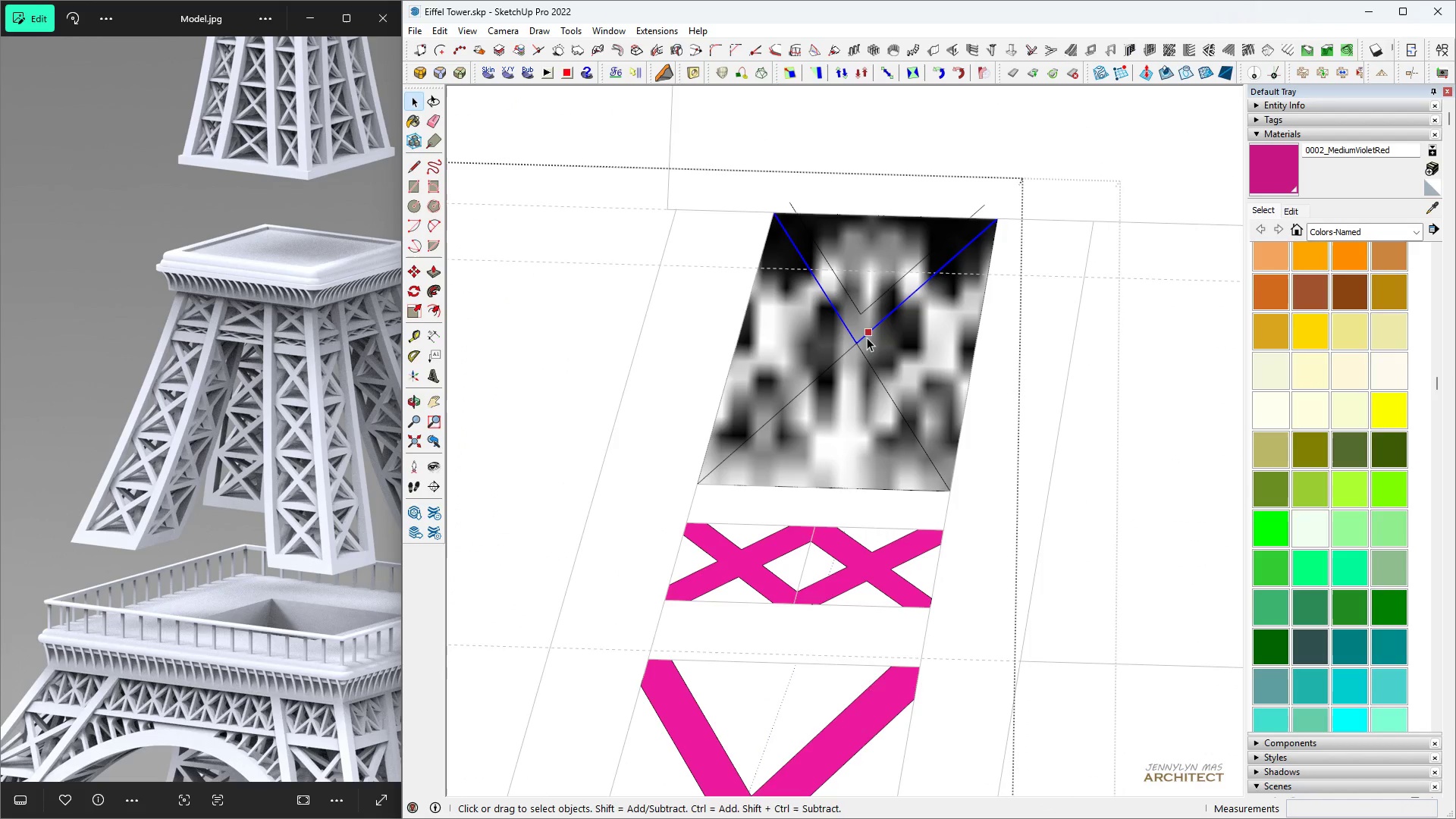 
left_click([867, 337])
 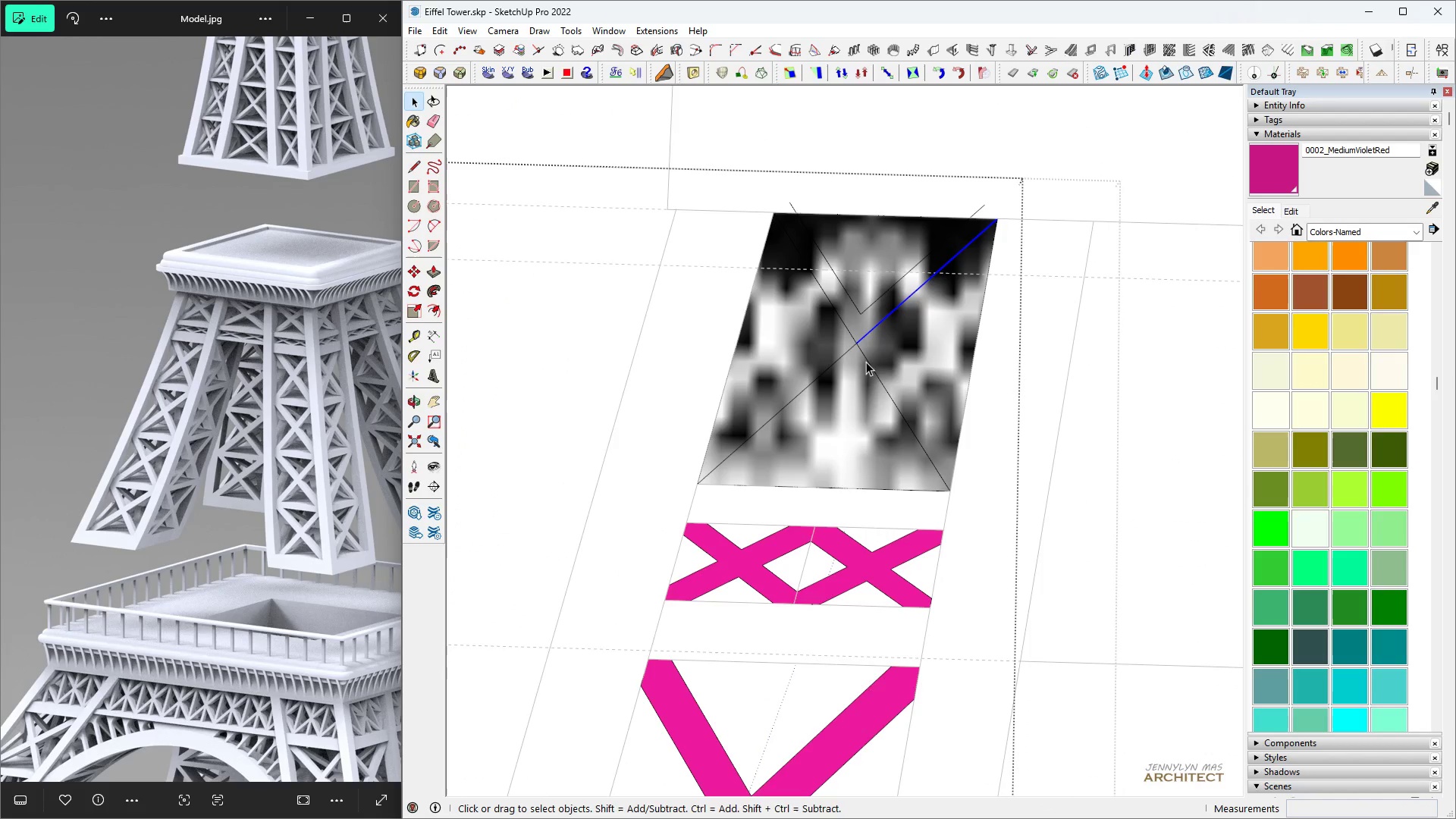 
left_click([866, 362])
 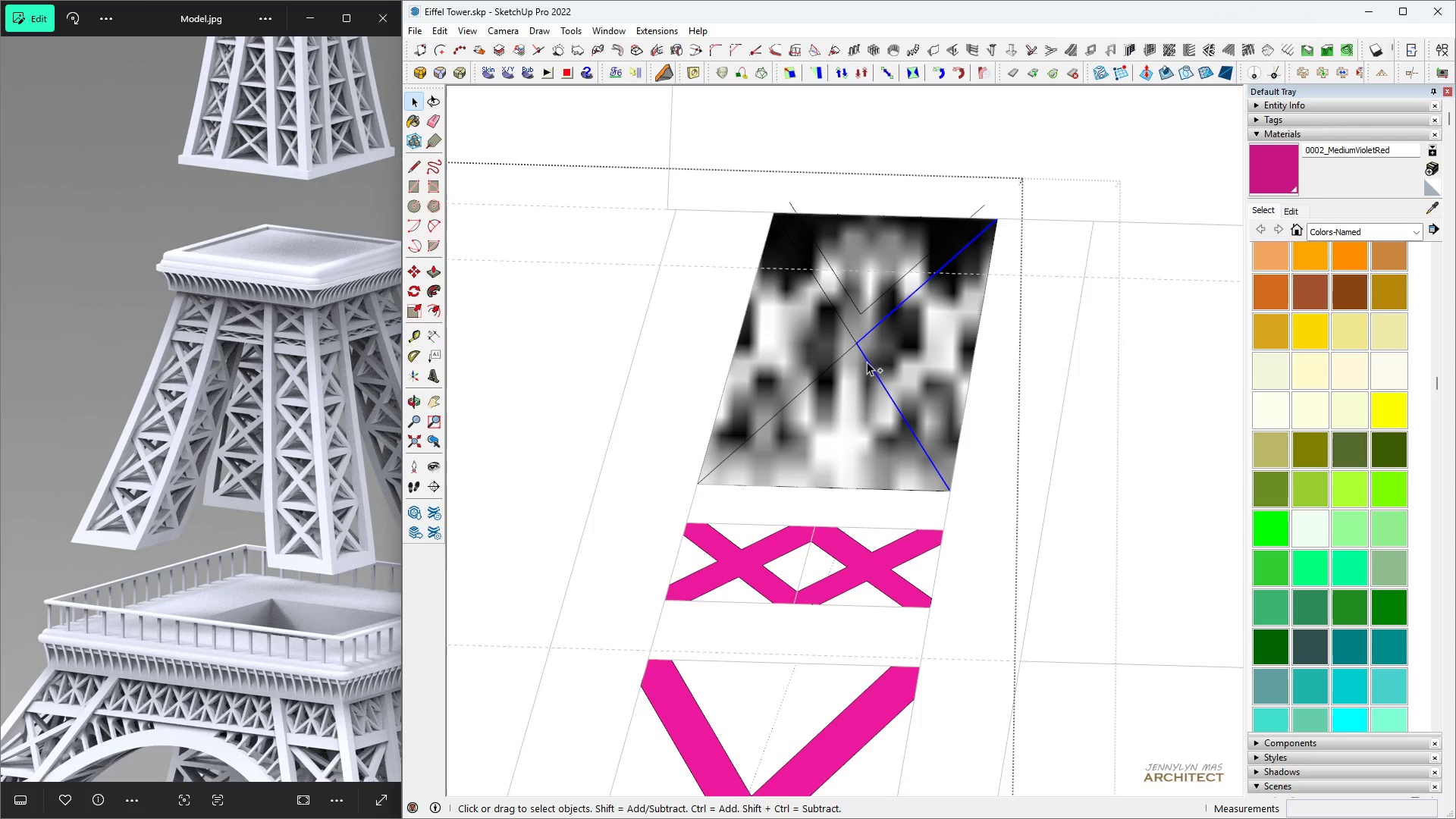 
key(Control+Space)
 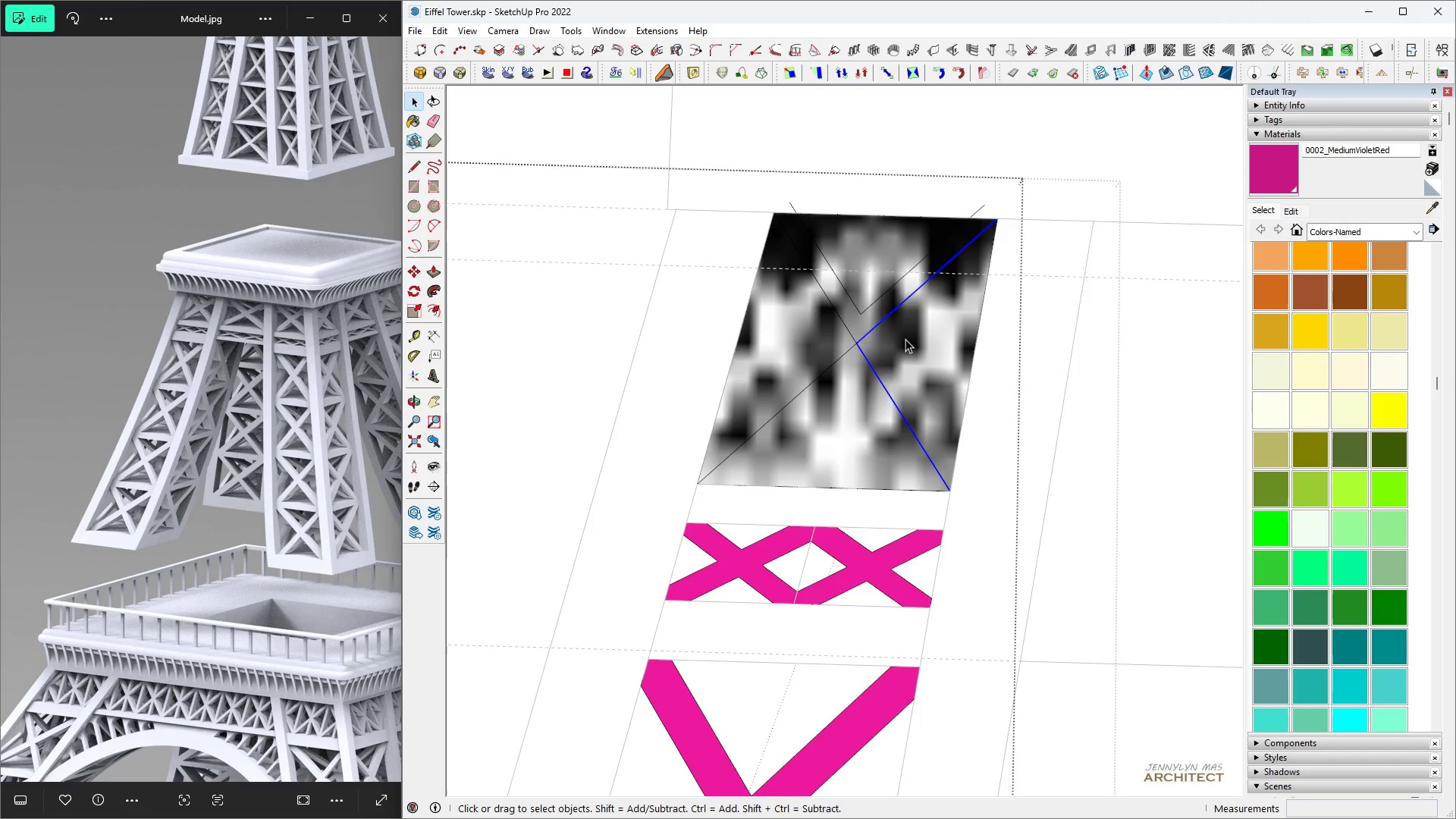 
key(F)
 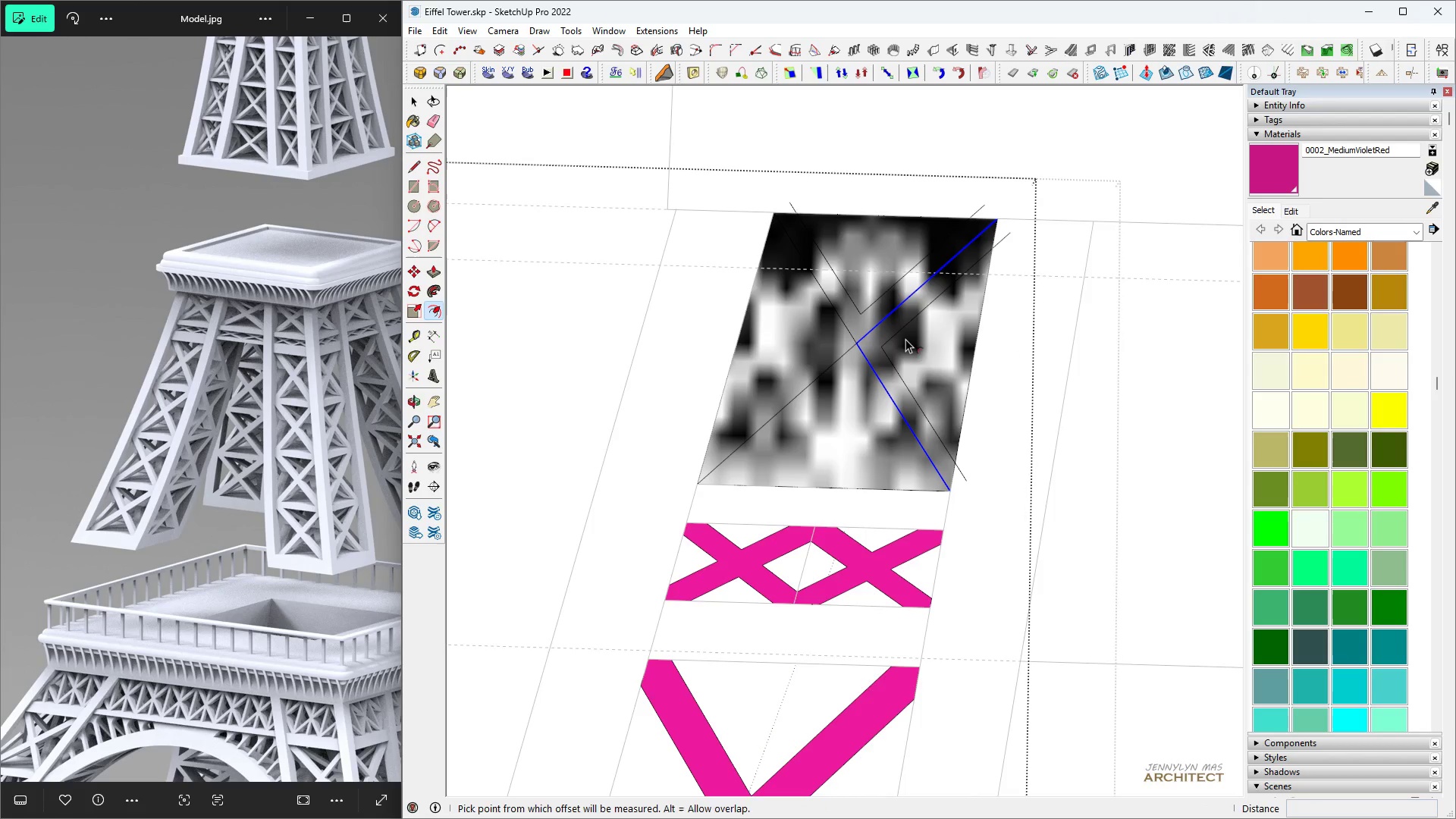 
double_click([905, 339])
 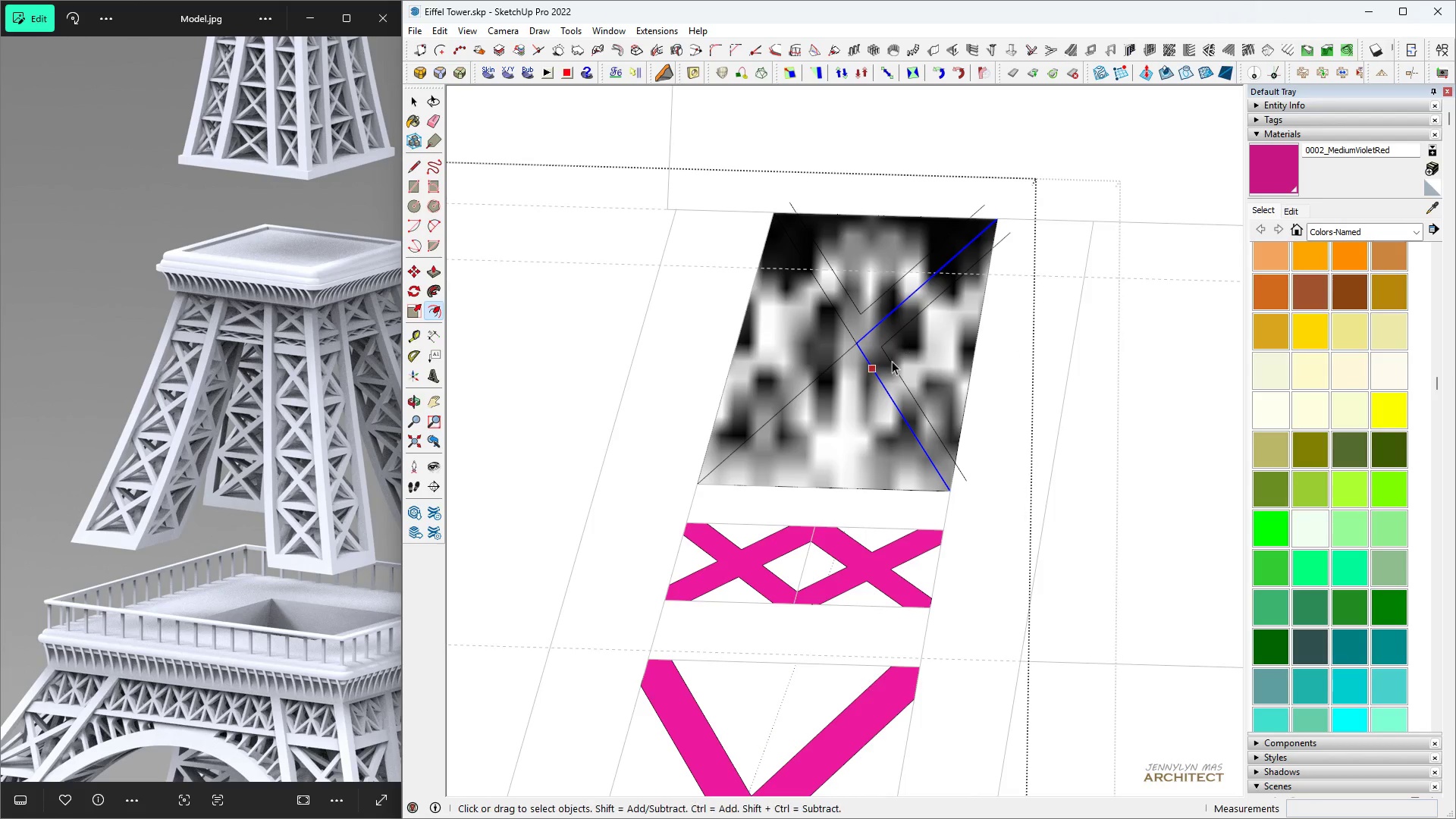 
key(Space)
 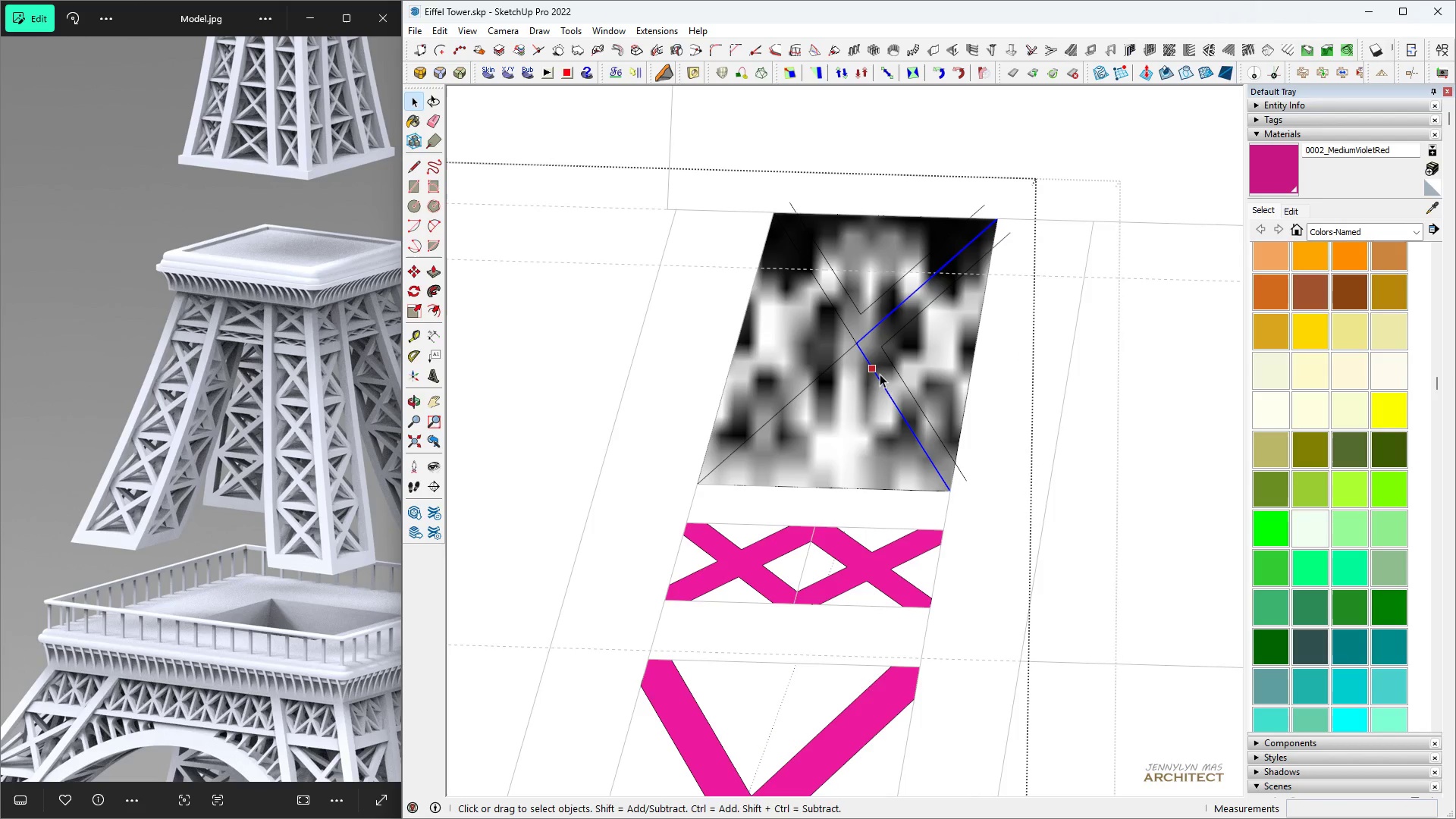 
left_click([880, 374])
 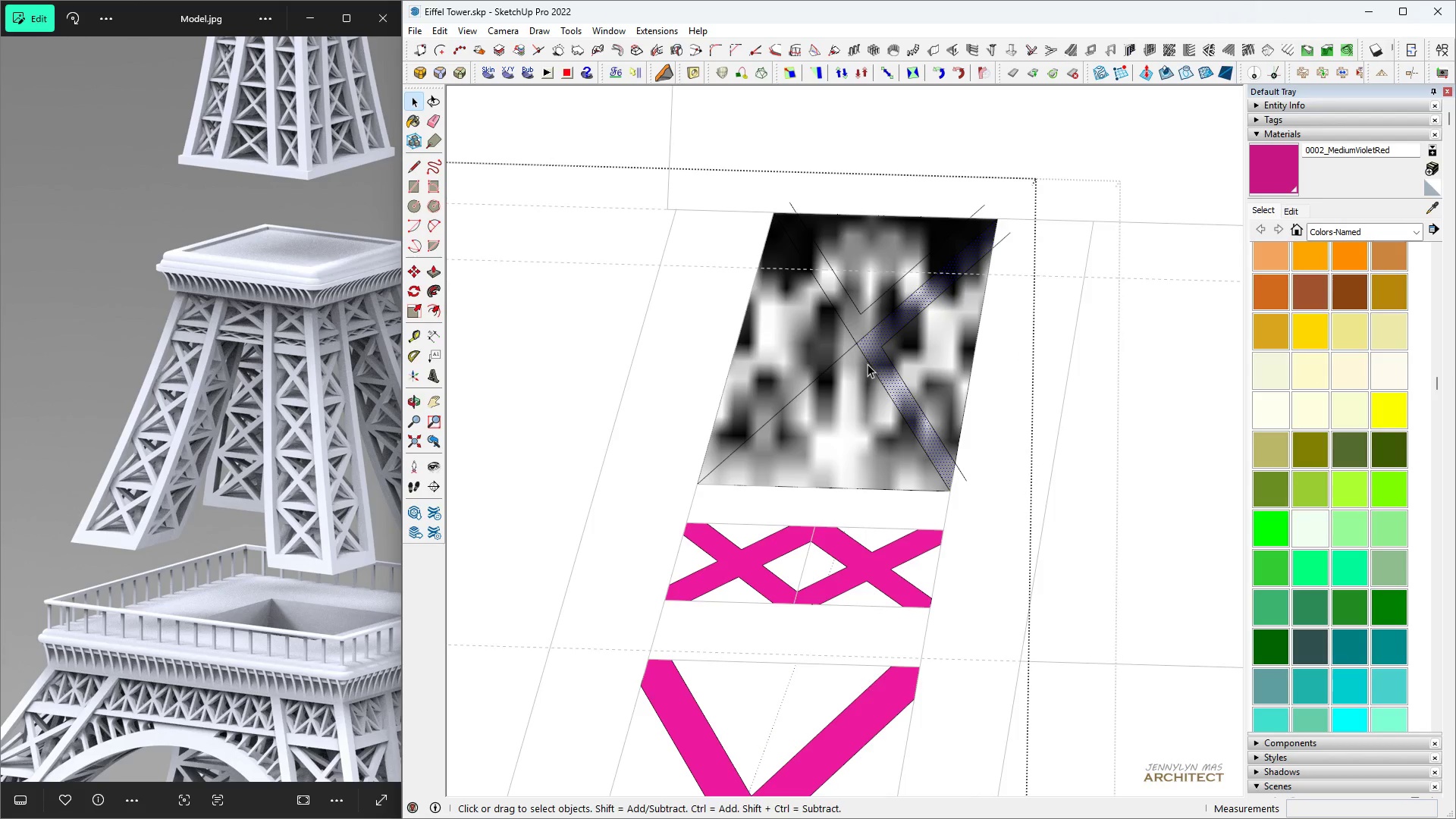 
left_click([868, 364])
 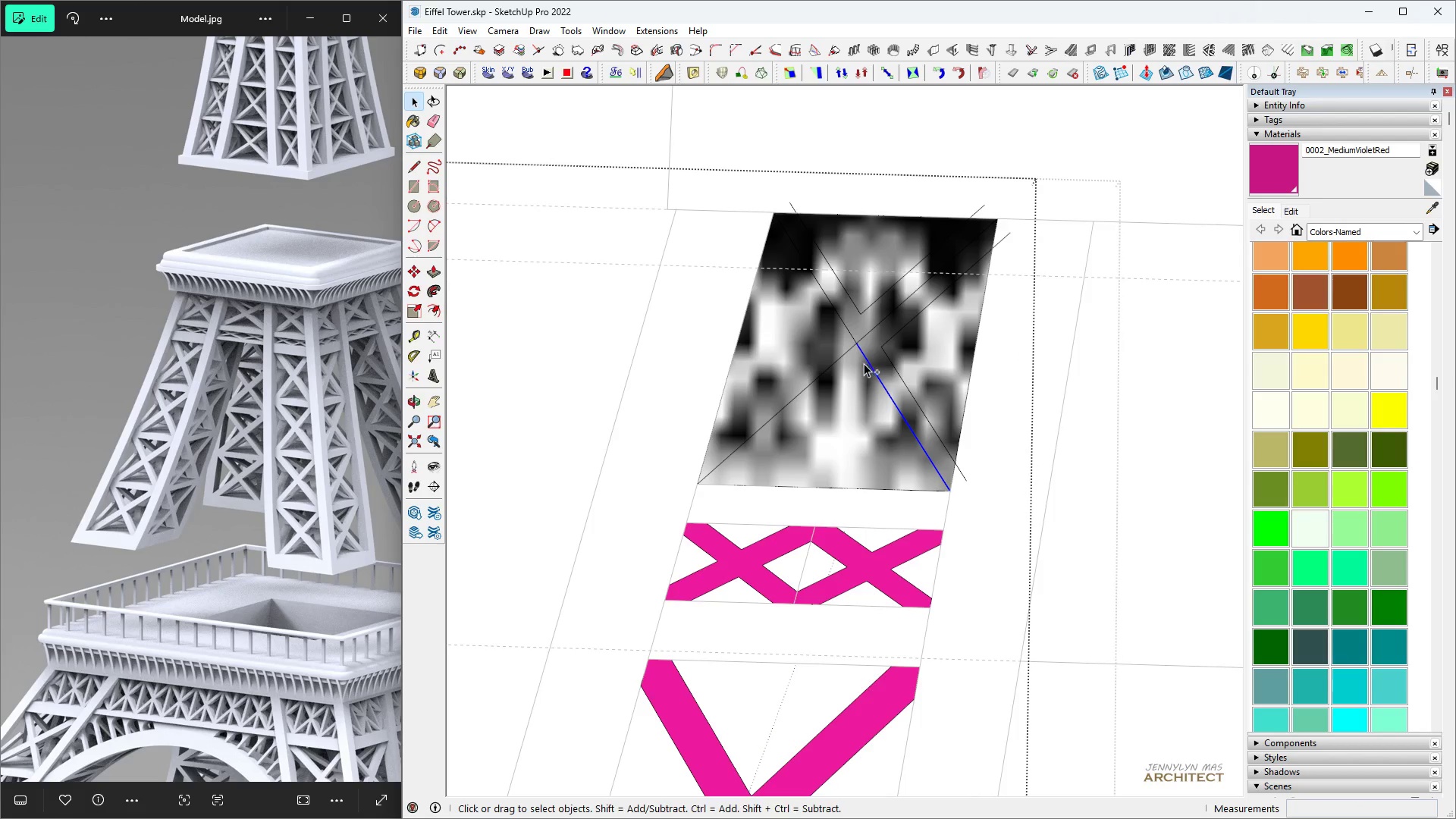 
hold_key(key=ControlLeft, duration=1.53)
 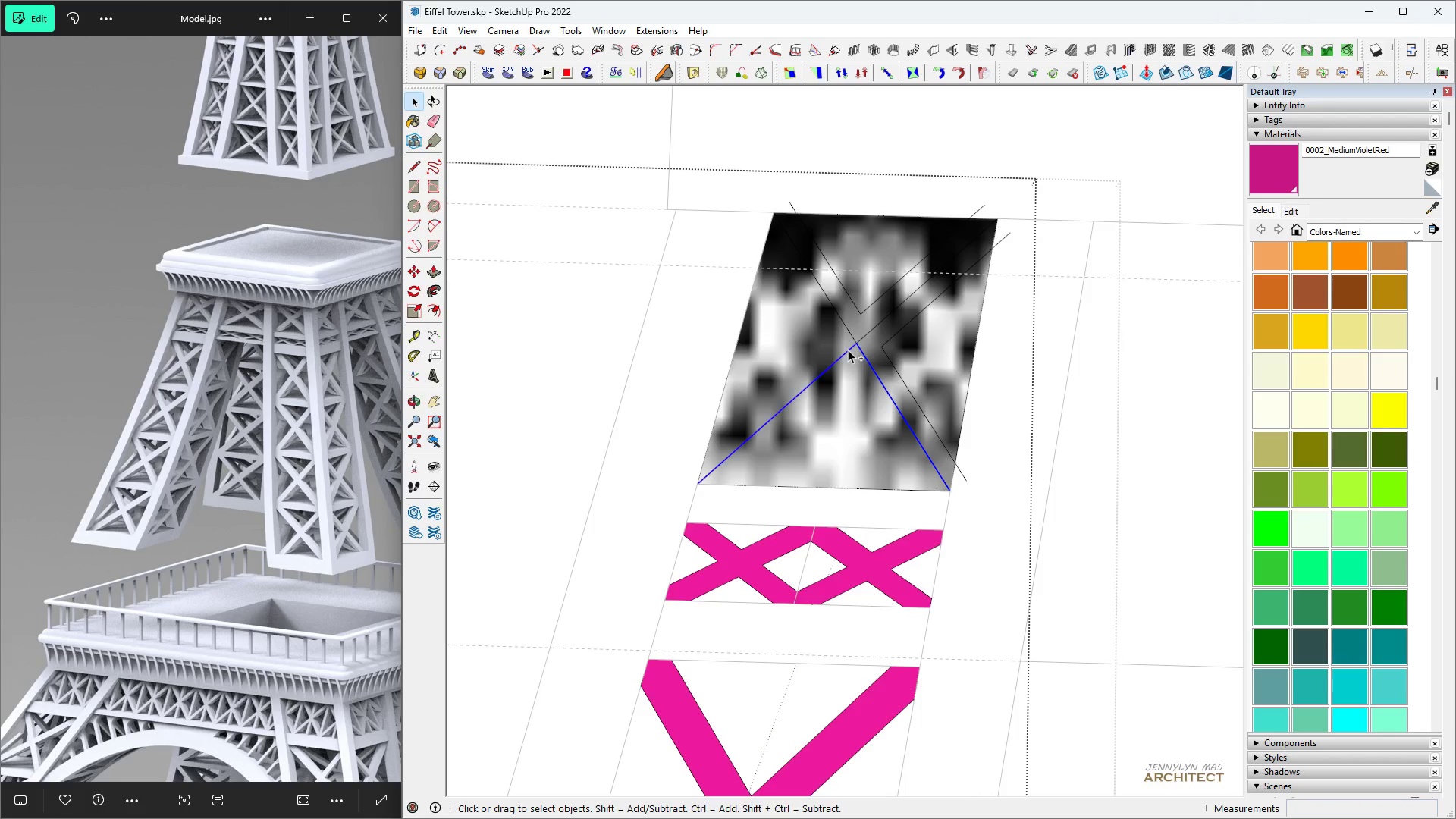 
hold_key(key=ControlLeft, duration=0.38)
left_click([848, 350])
 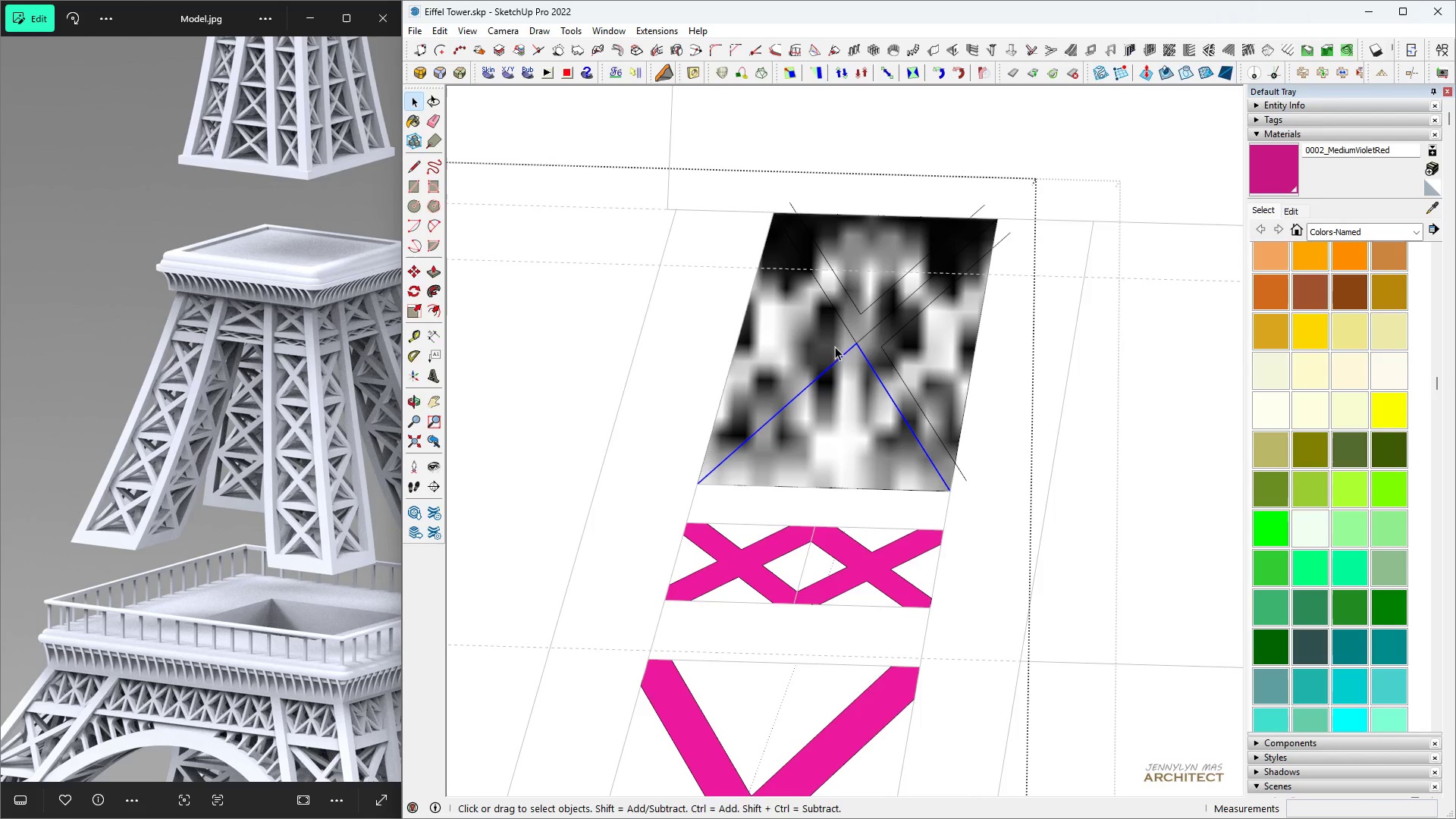 
key(Space)
 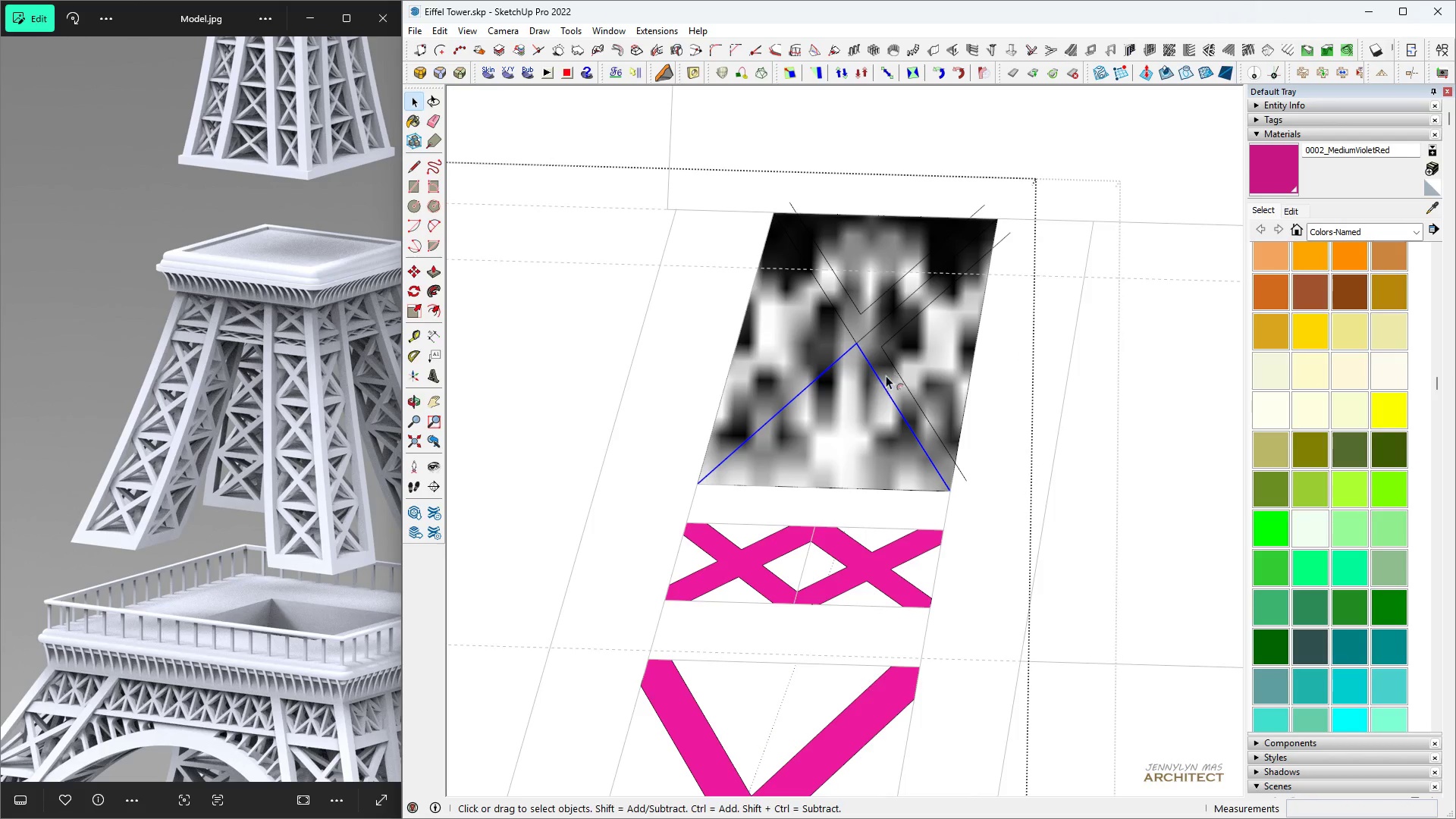 
key(F)
 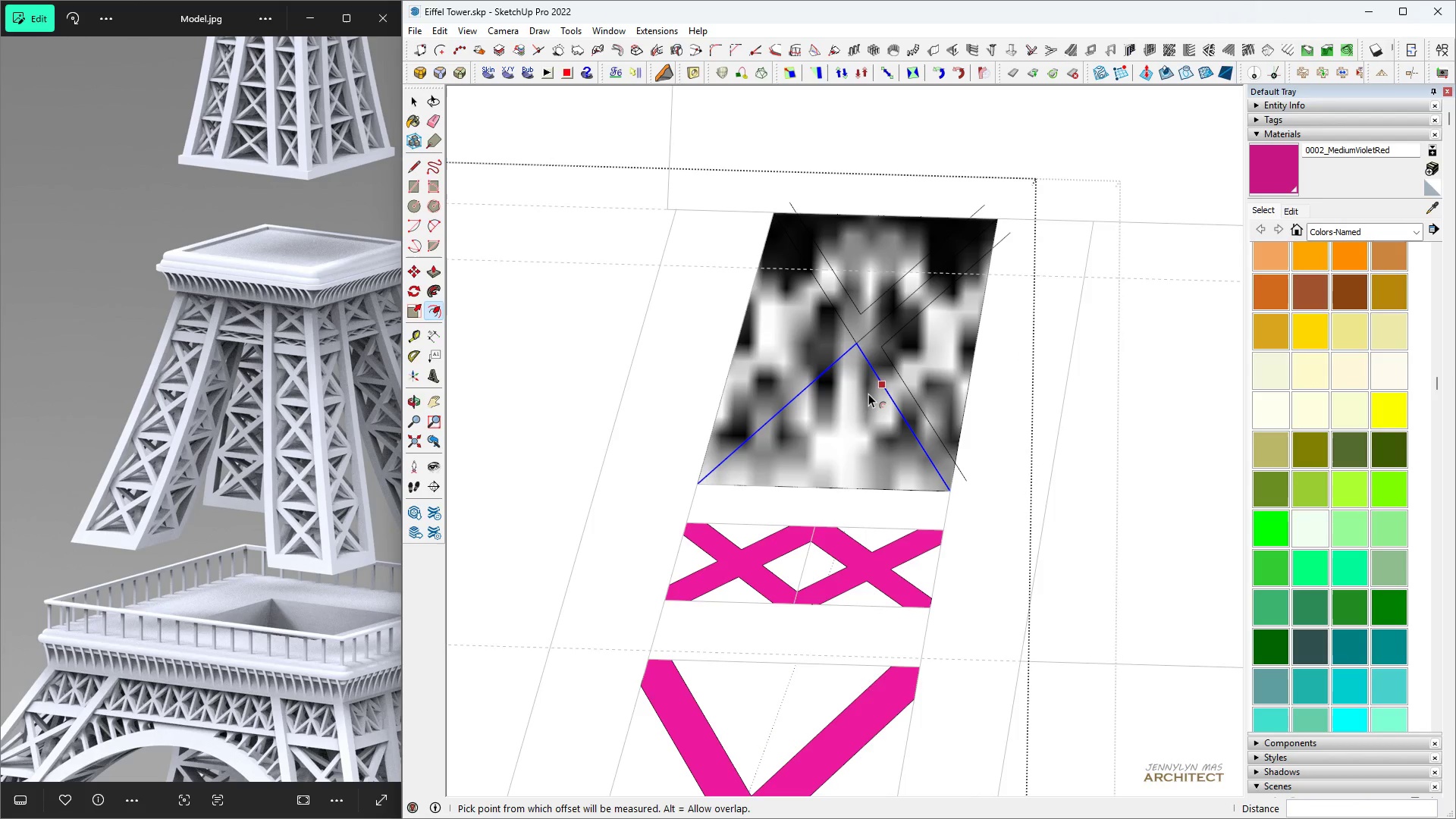 
double_click([868, 394])
 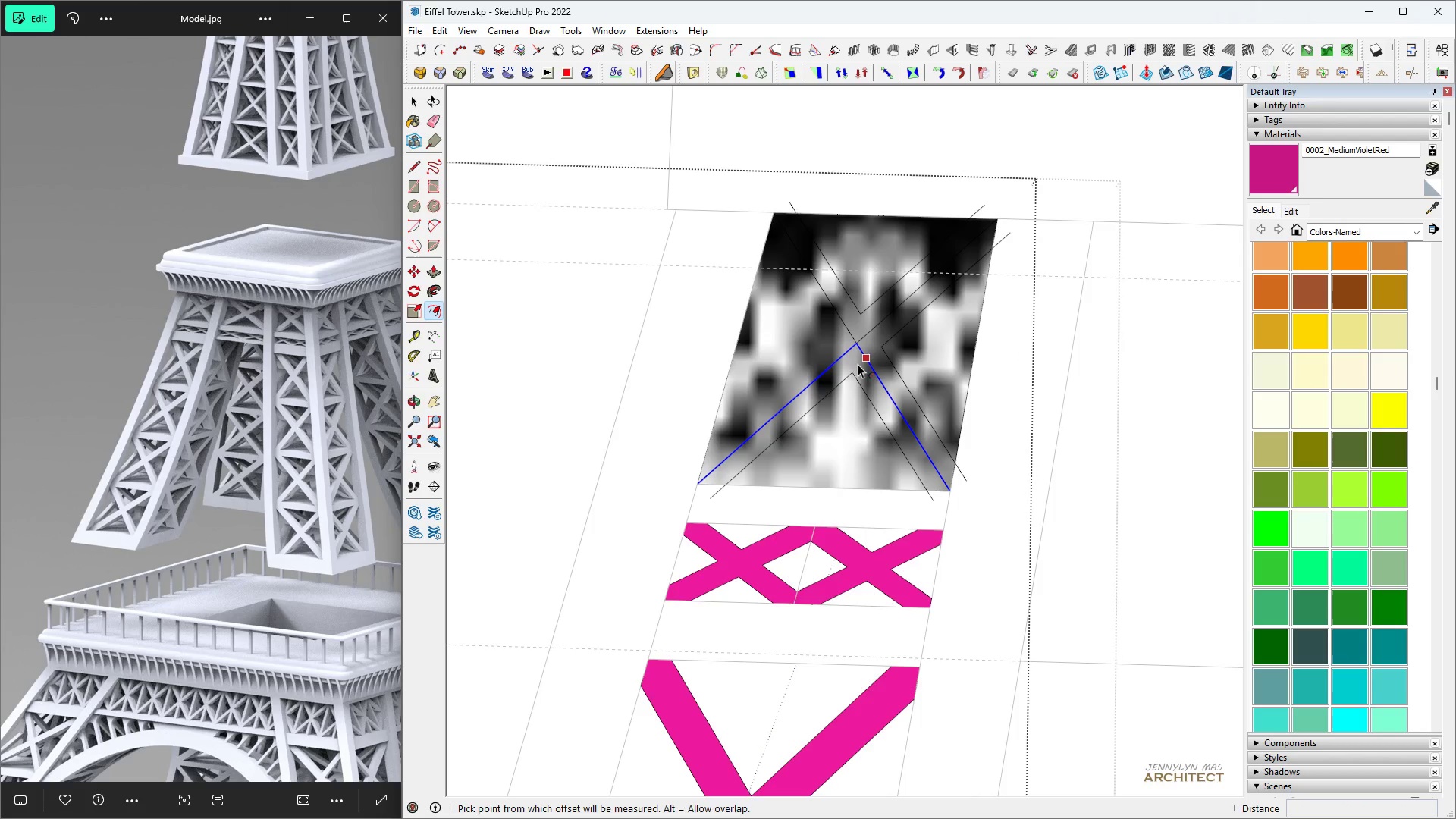 
key(Space)
 